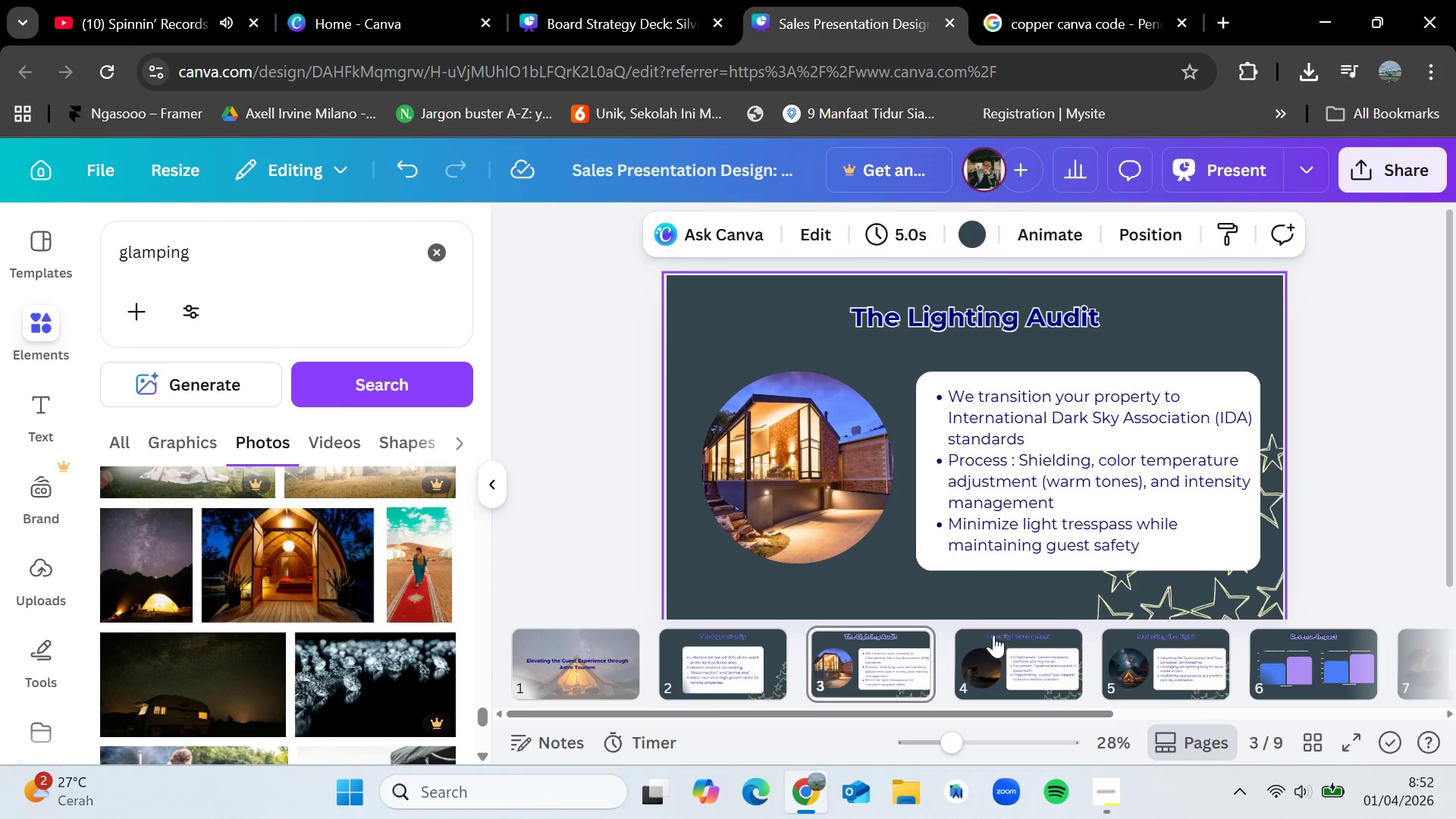 
left_click([994, 651])
 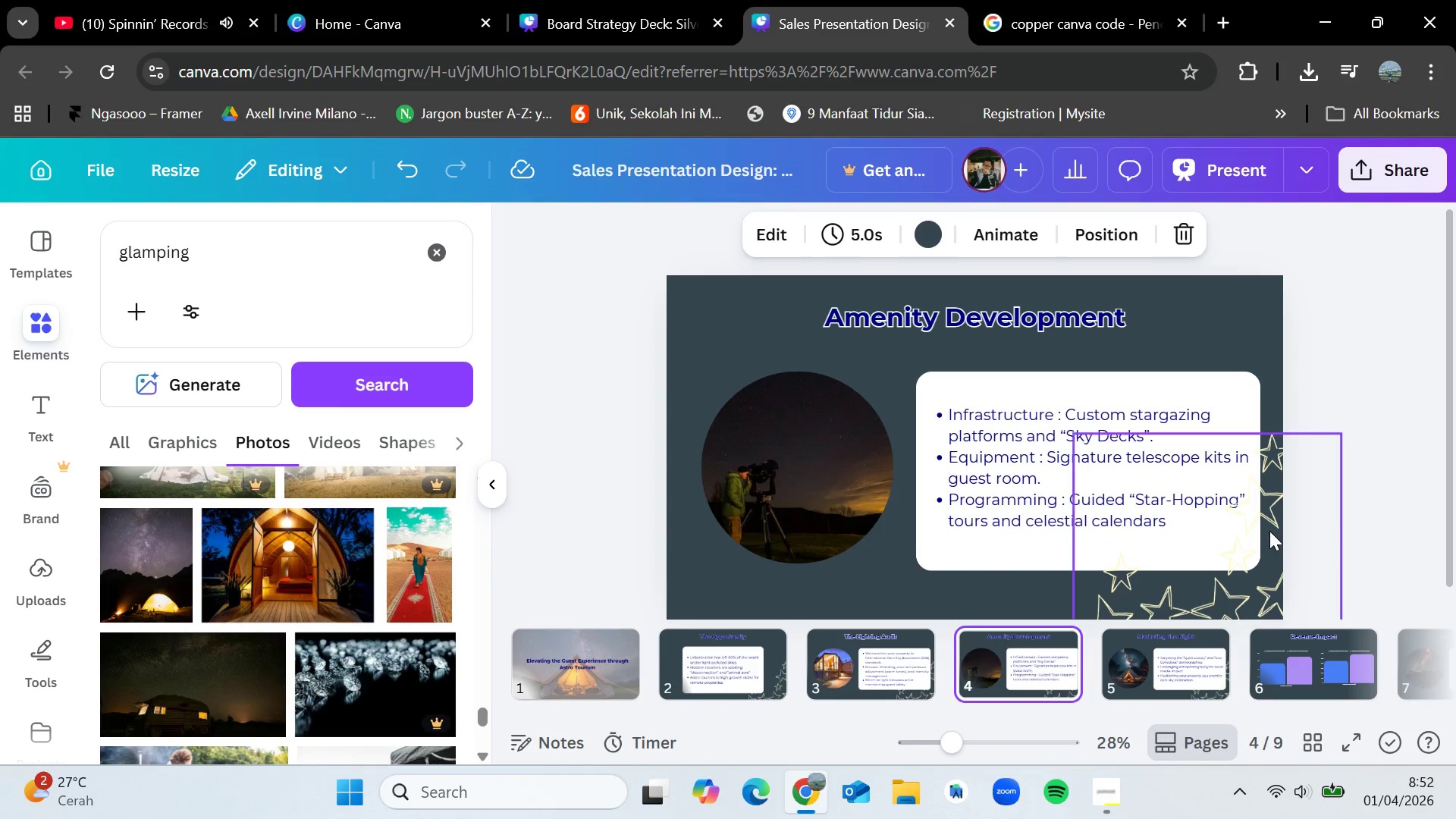 
left_click([1267, 532])
 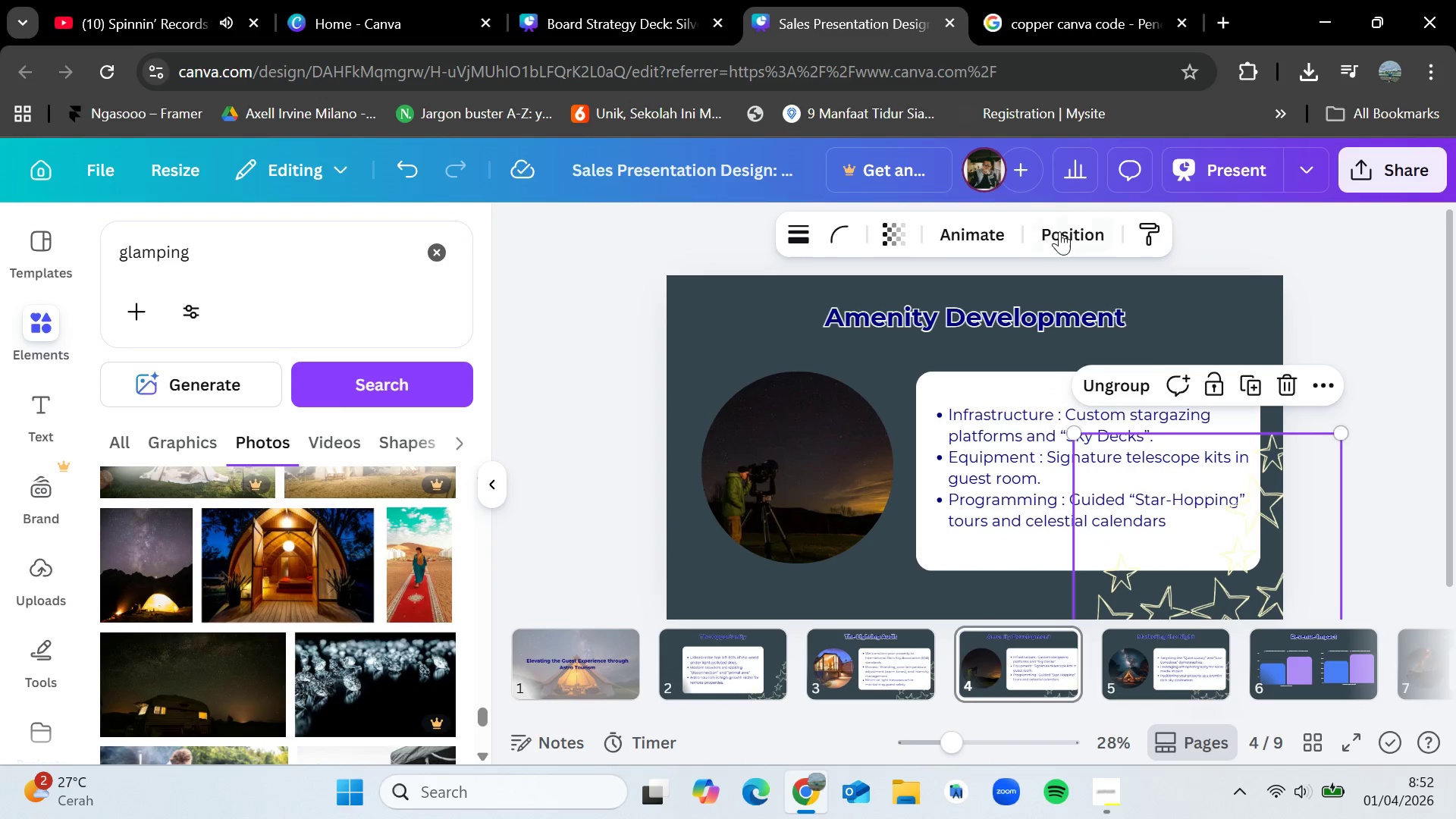 
left_click([1062, 232])
 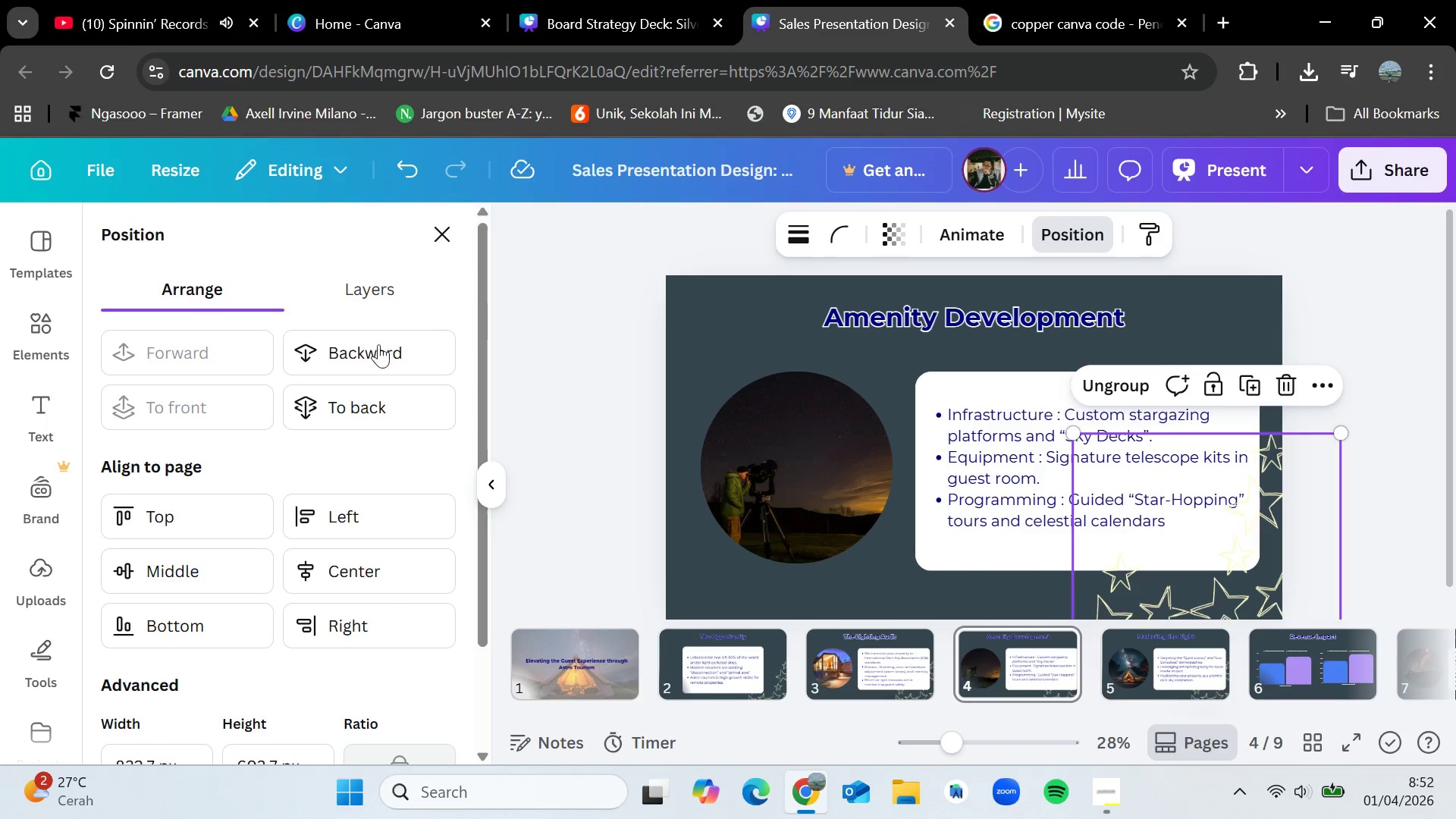 
left_click([367, 350])
 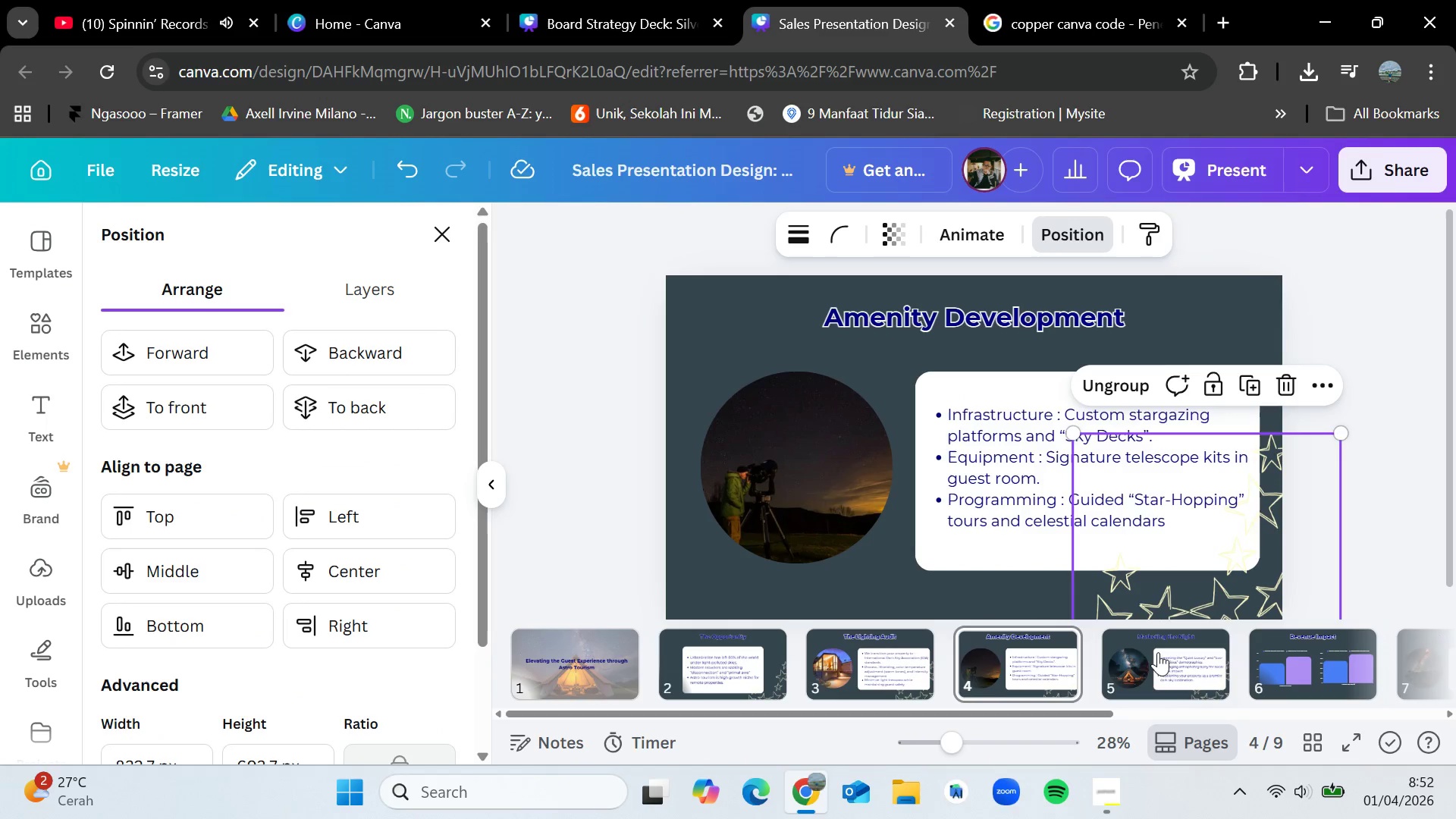 
left_click([1142, 648])
 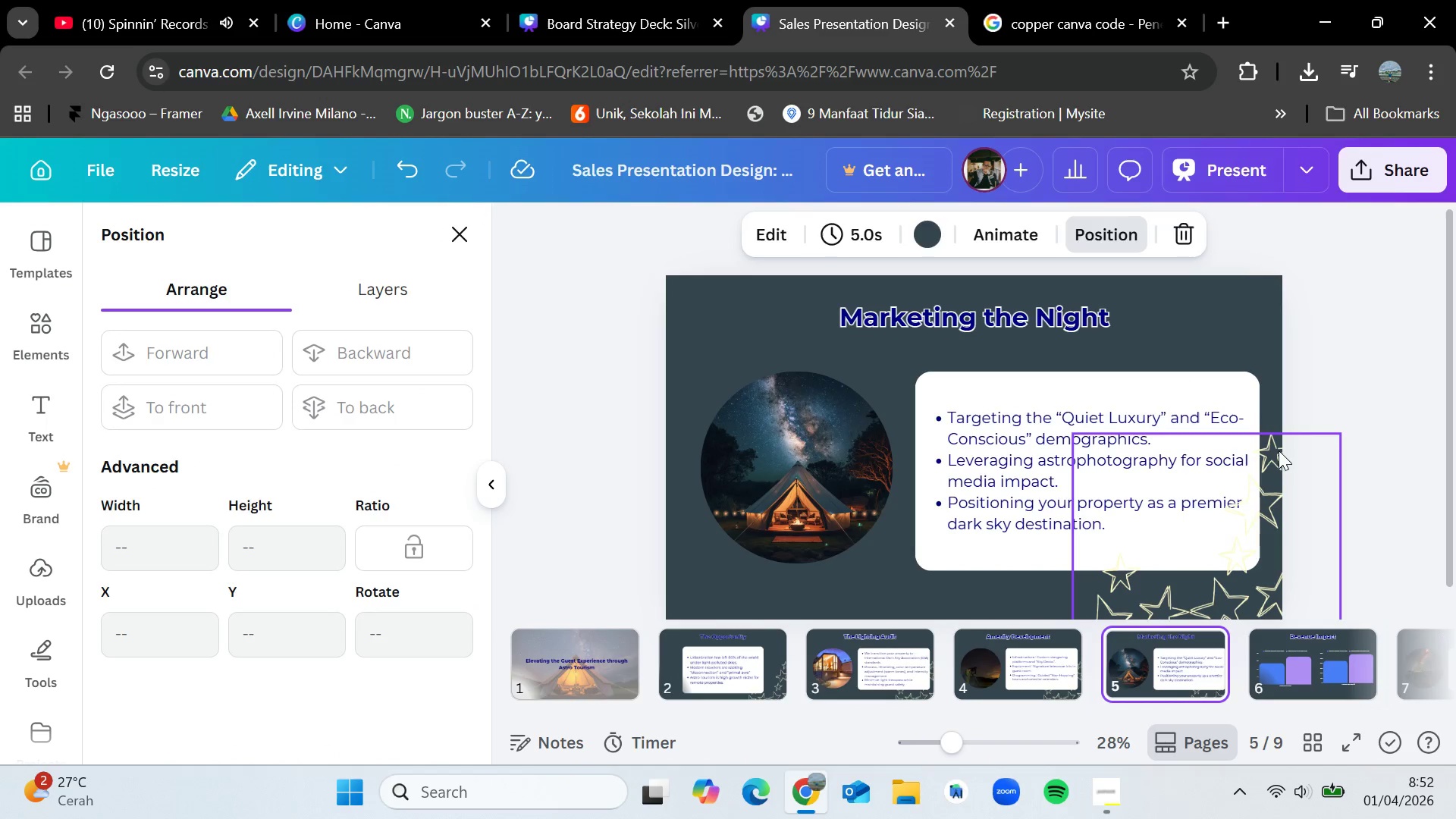 
left_click([1279, 466])
 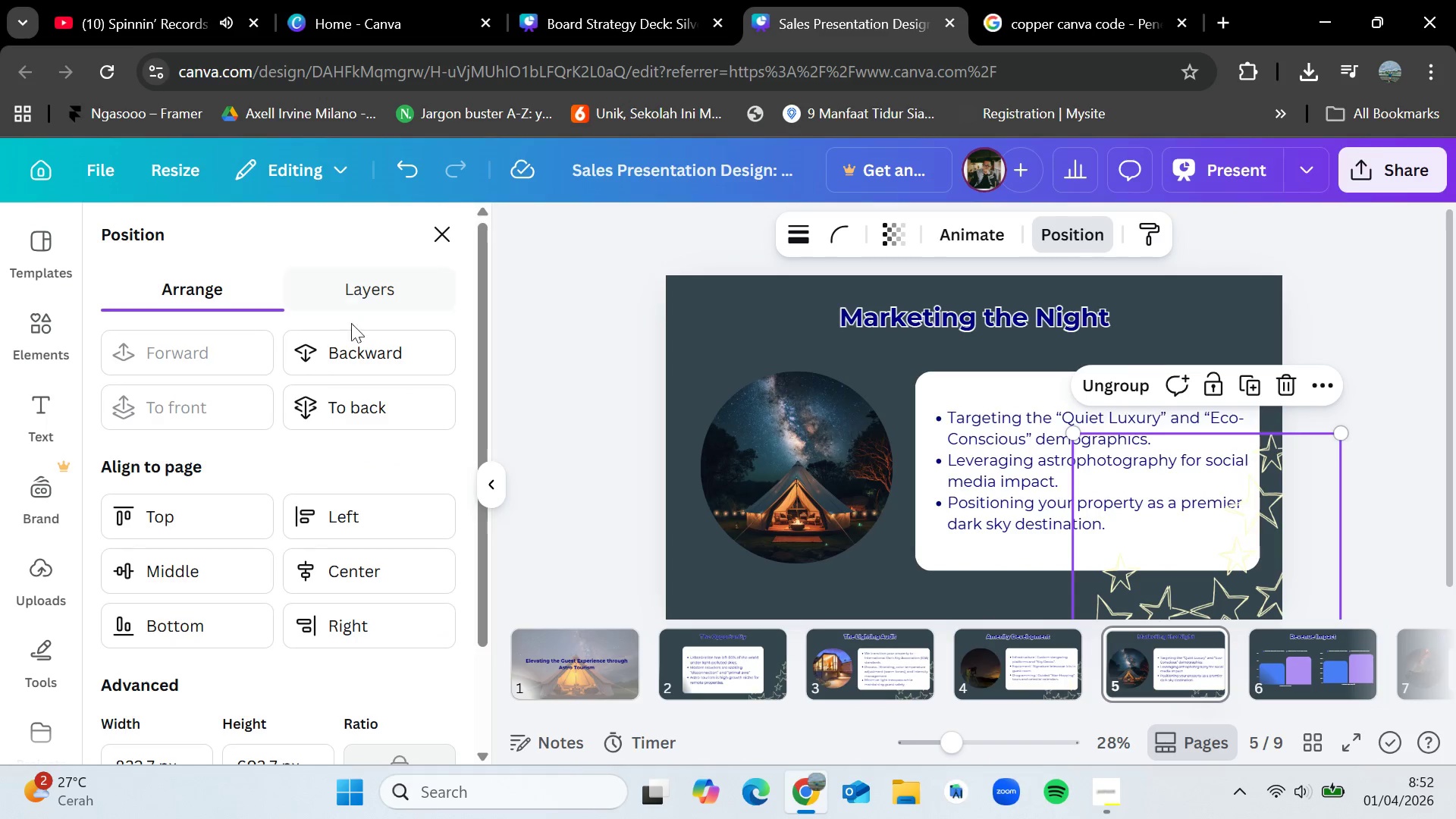 
left_click([329, 356])
 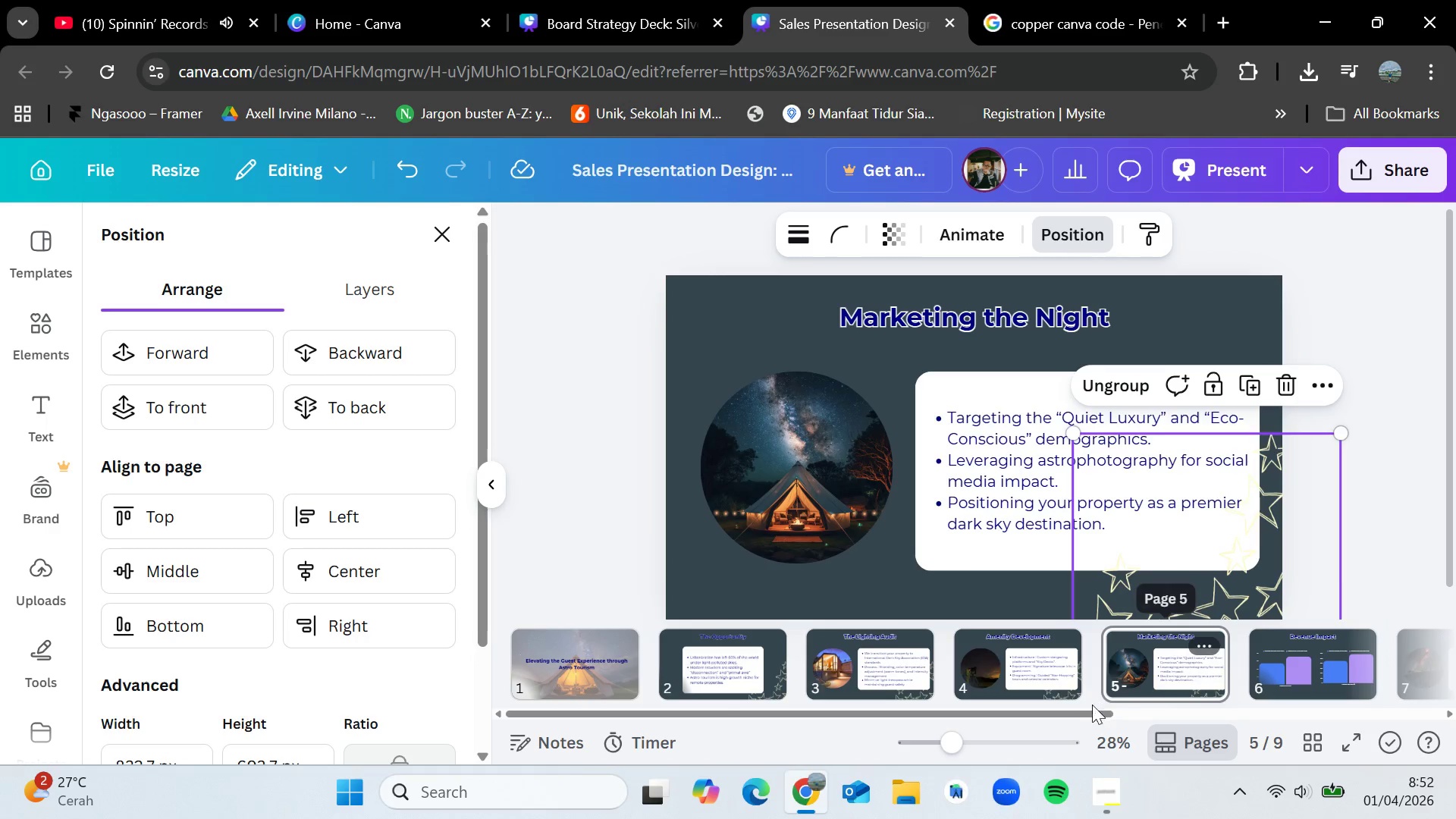 
left_click_drag(start_coordinate=[1091, 711], to_coordinate=[1197, 715])
 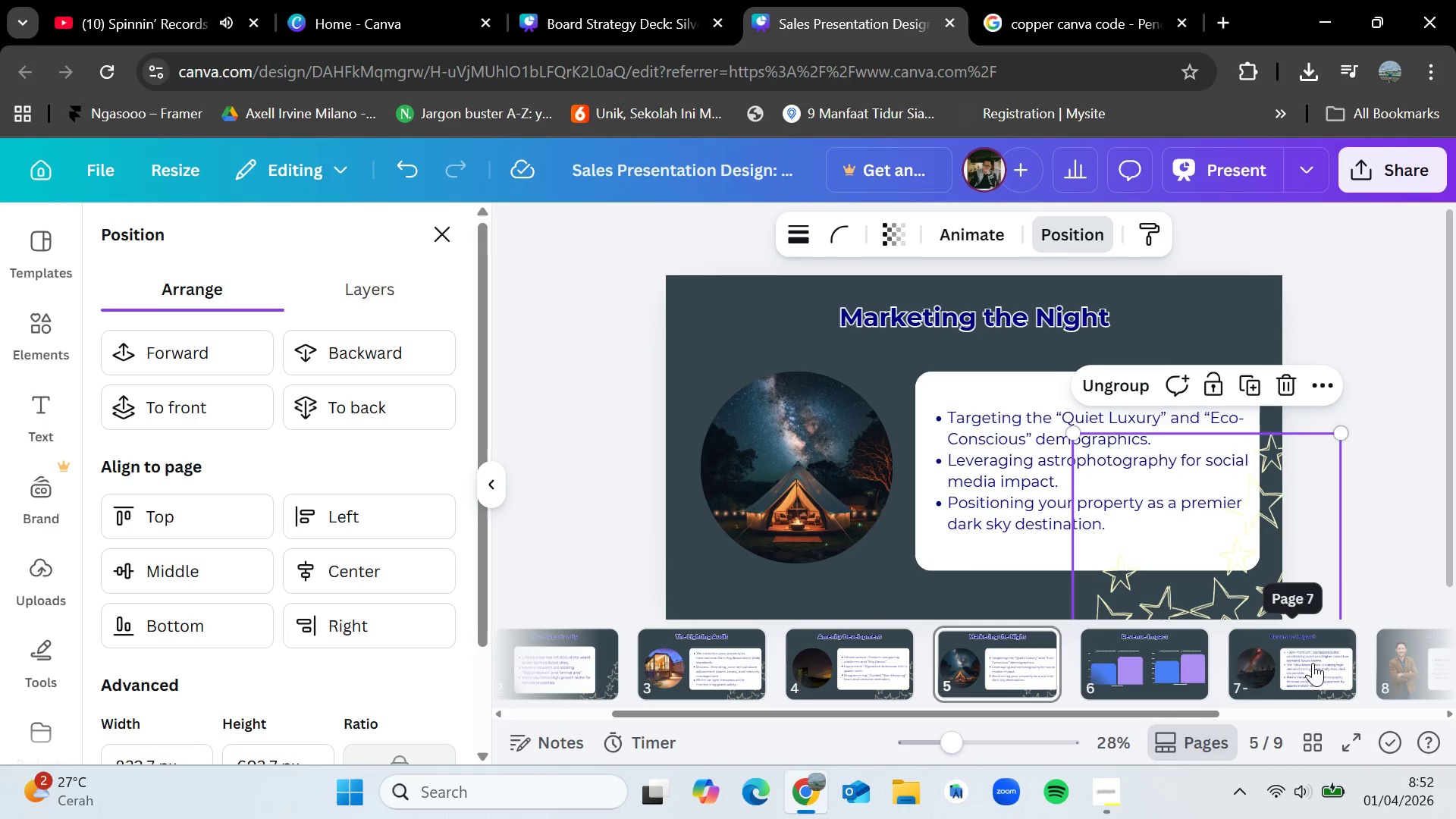 
left_click([1005, 661])
 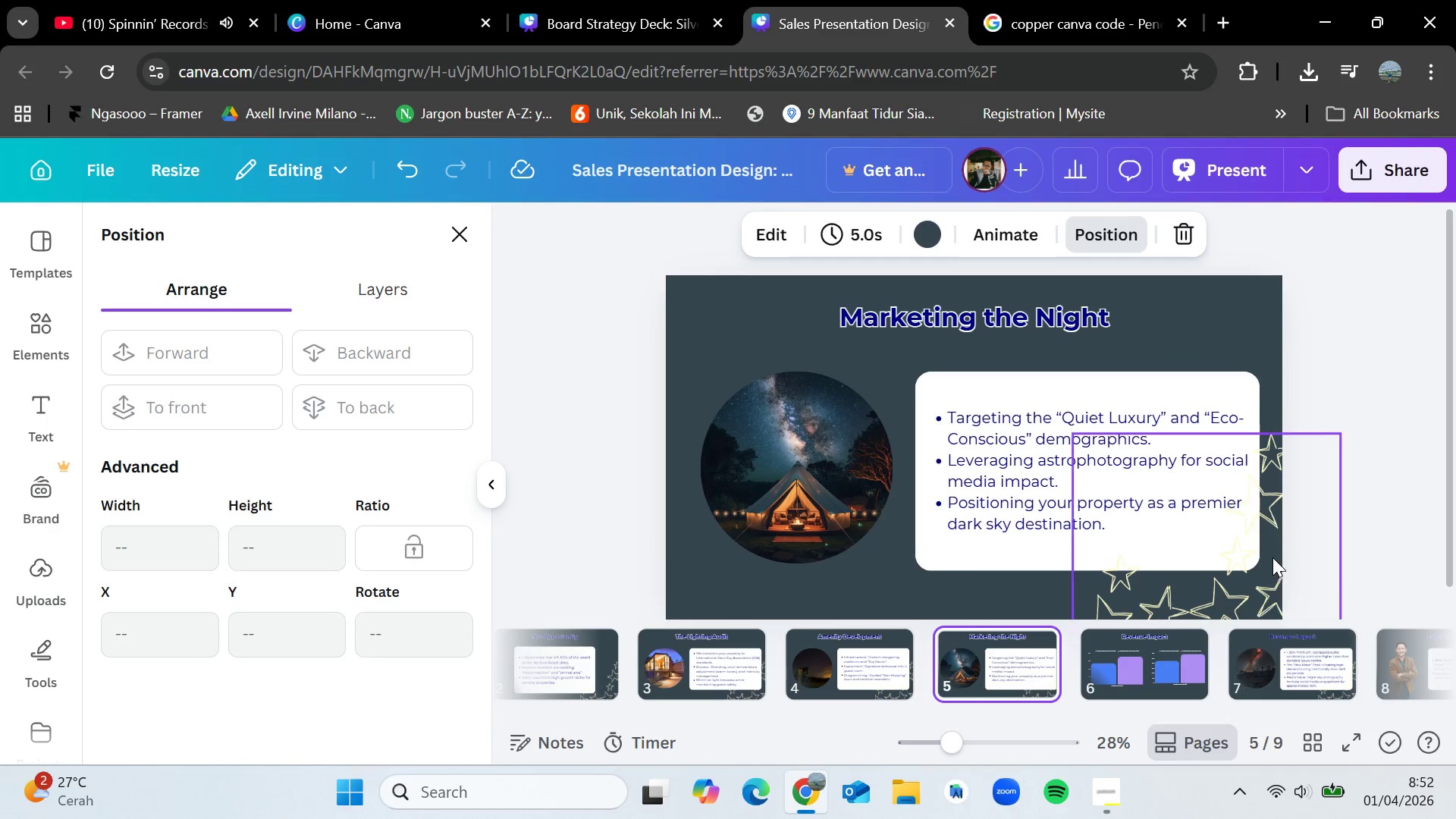 
left_click([1272, 551])
 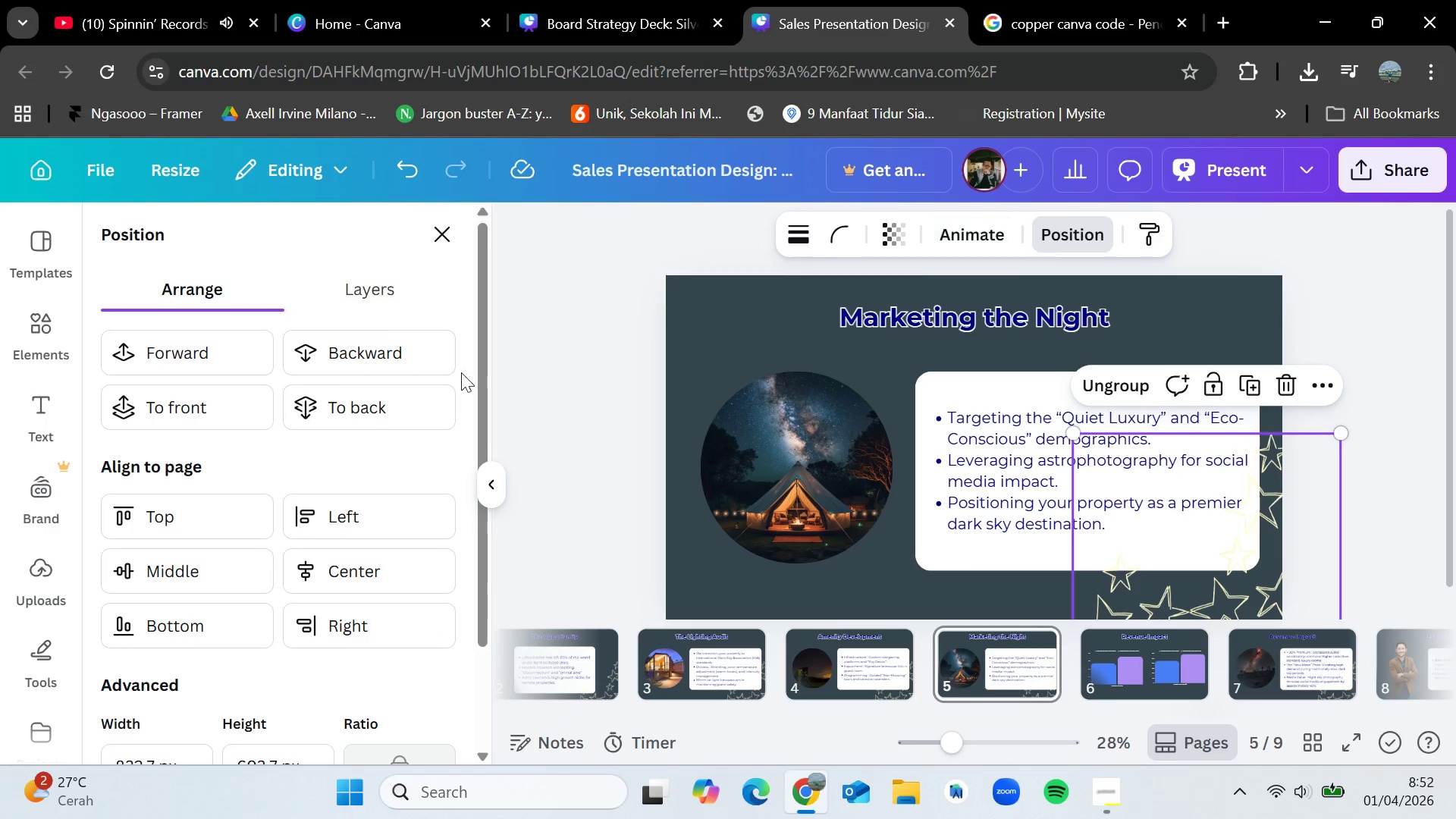 
left_click([370, 356])
 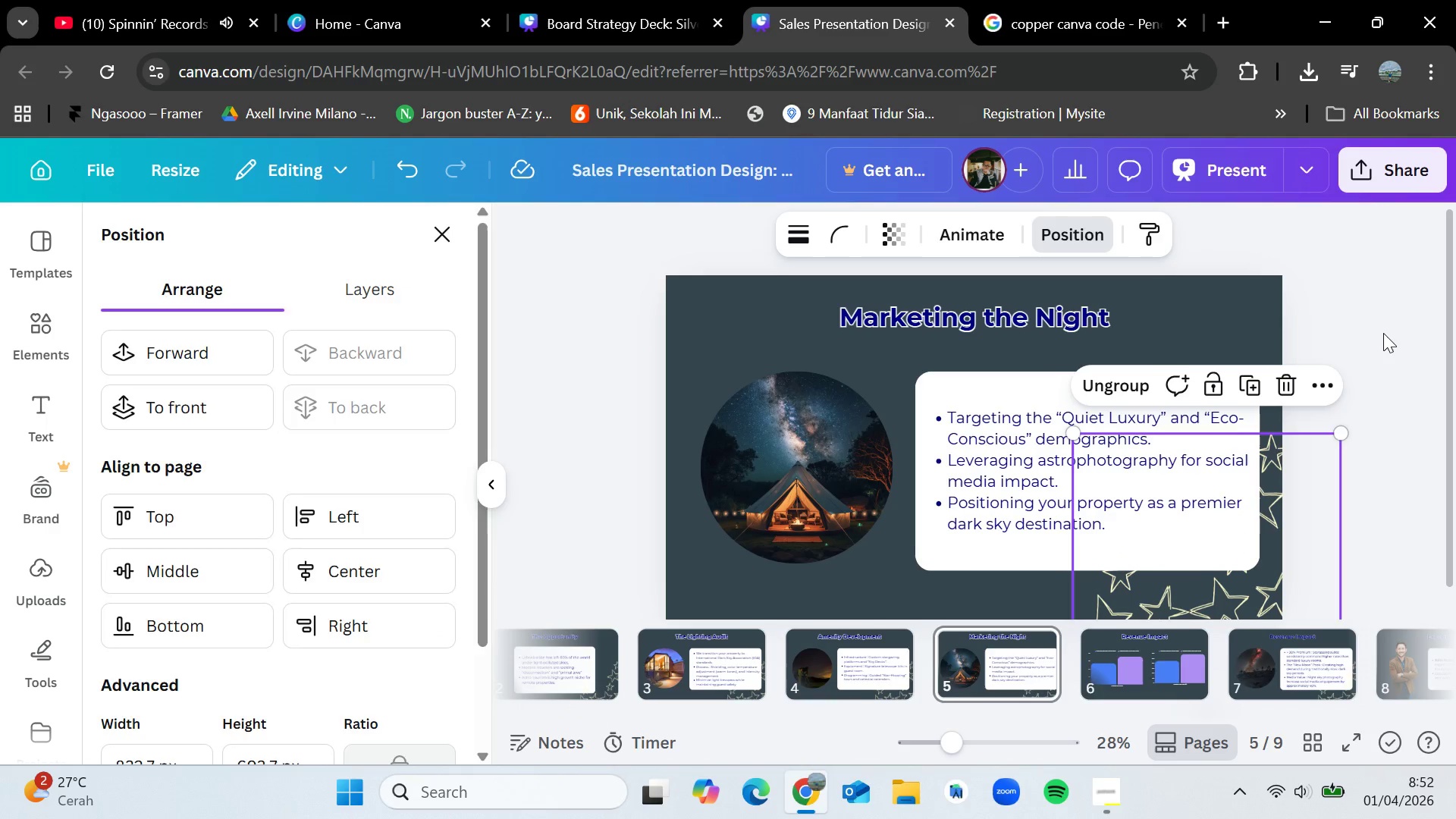 
double_click([1383, 333])
 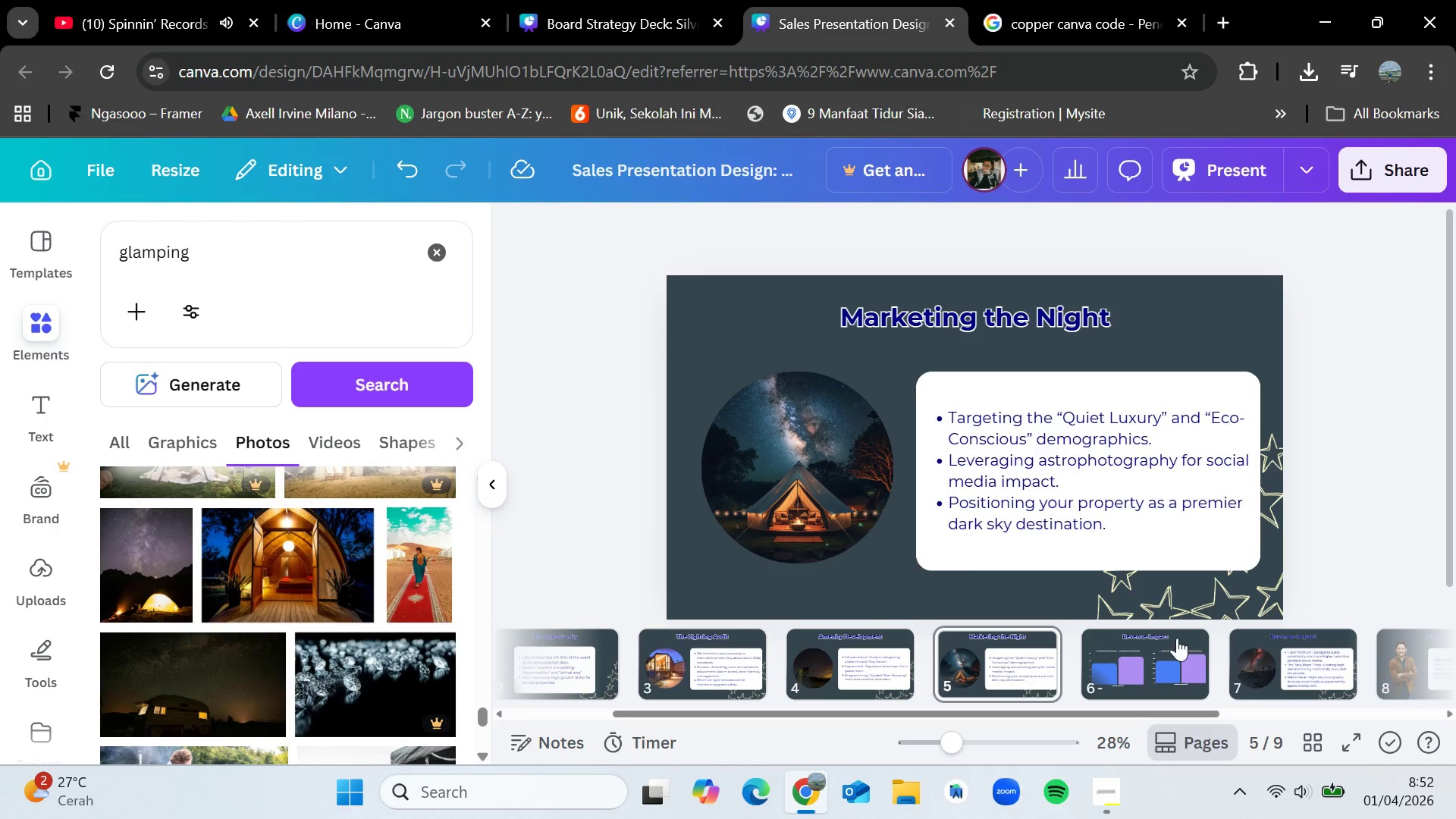 
left_click([1267, 647])
 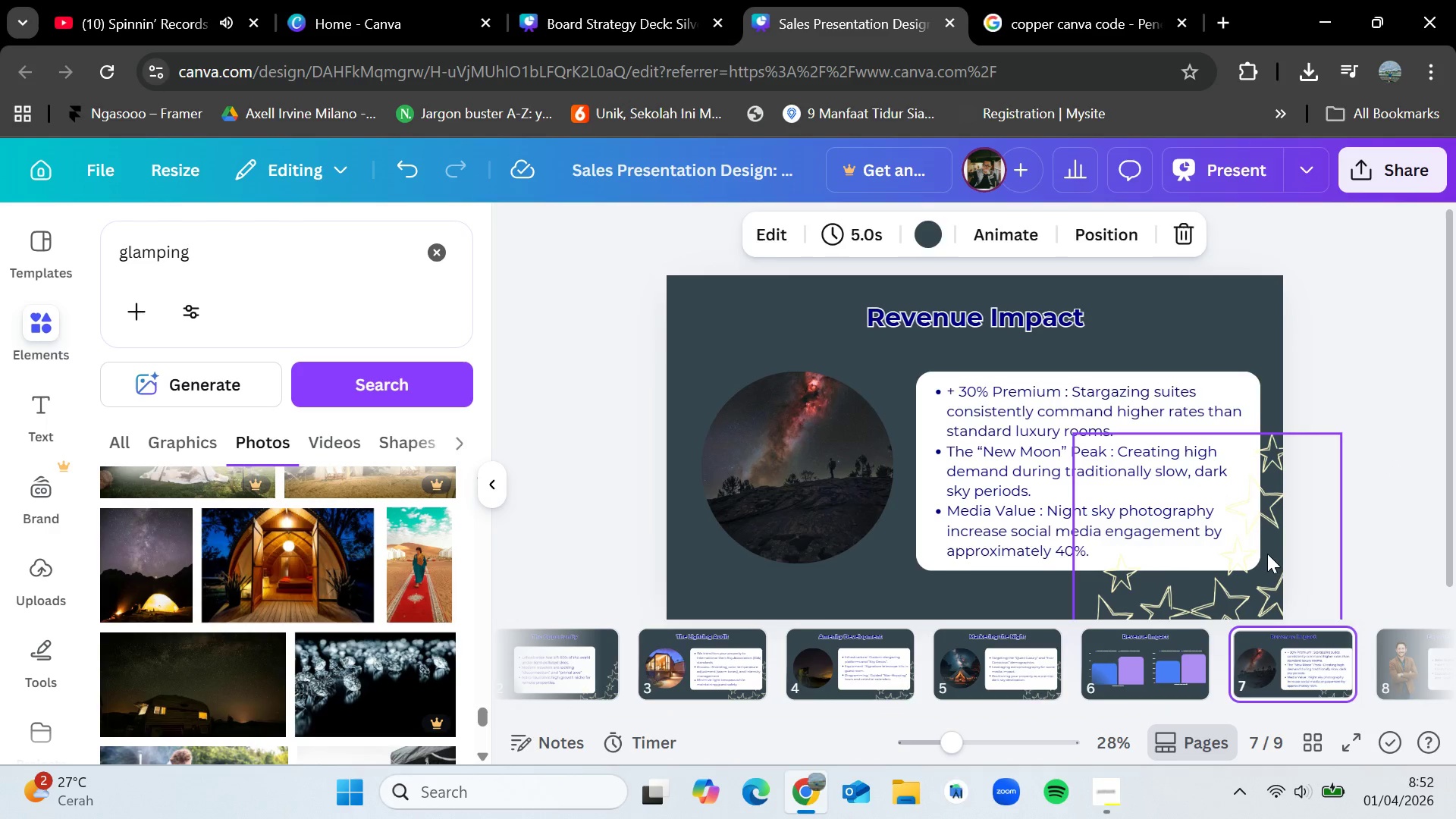 
left_click([1265, 554])
 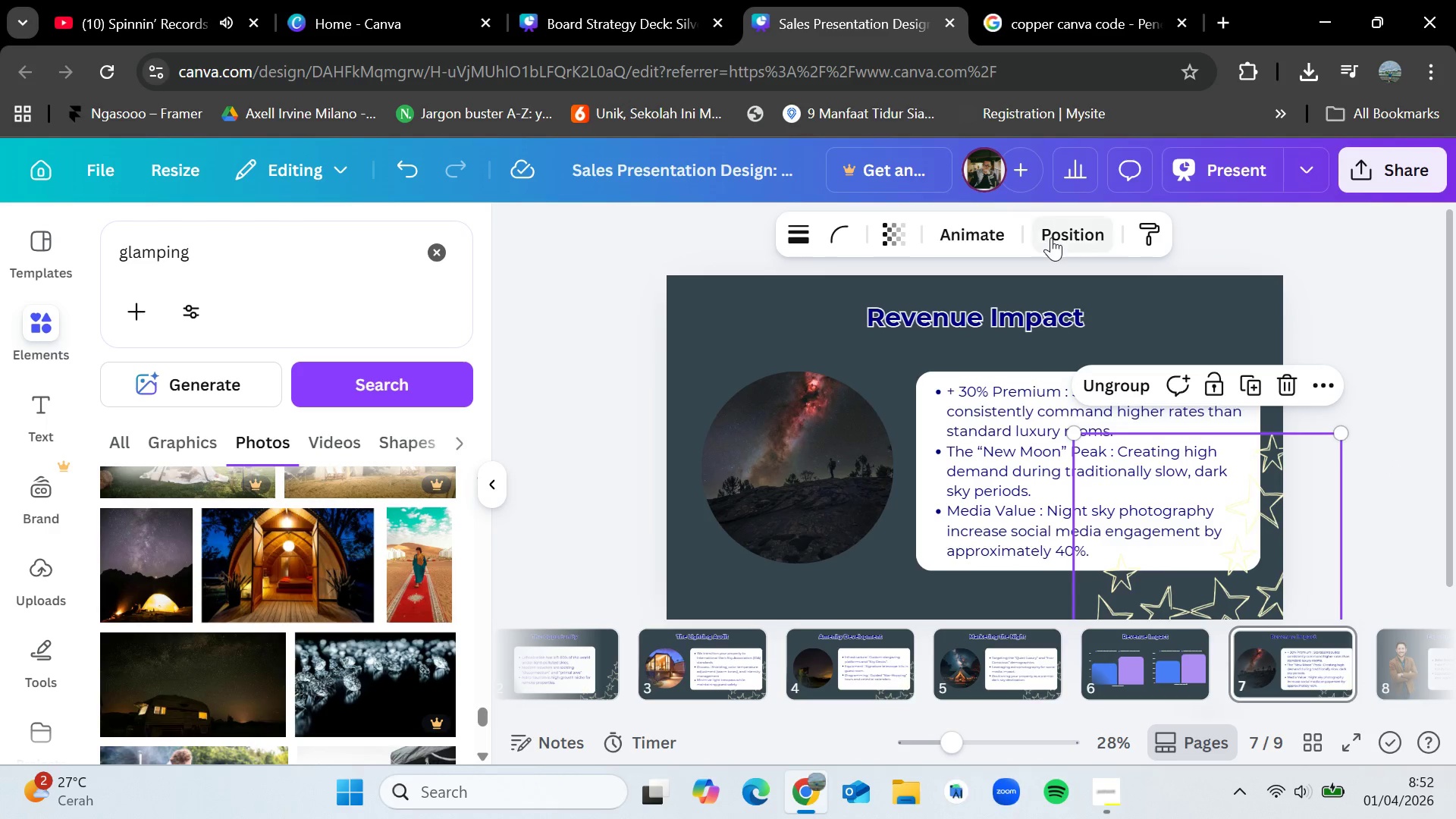 
left_click([1051, 238])
 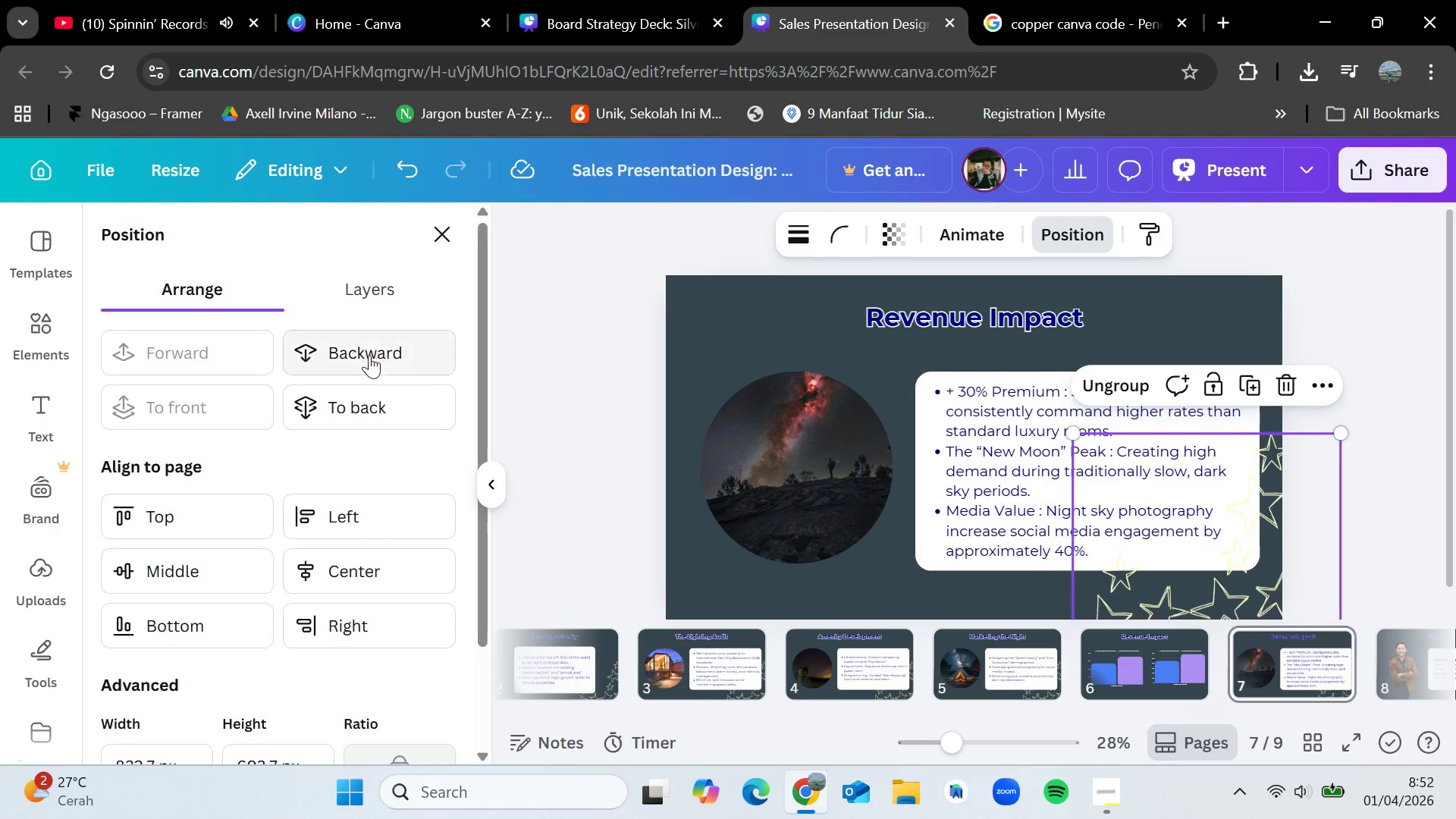 
left_click([369, 359])
 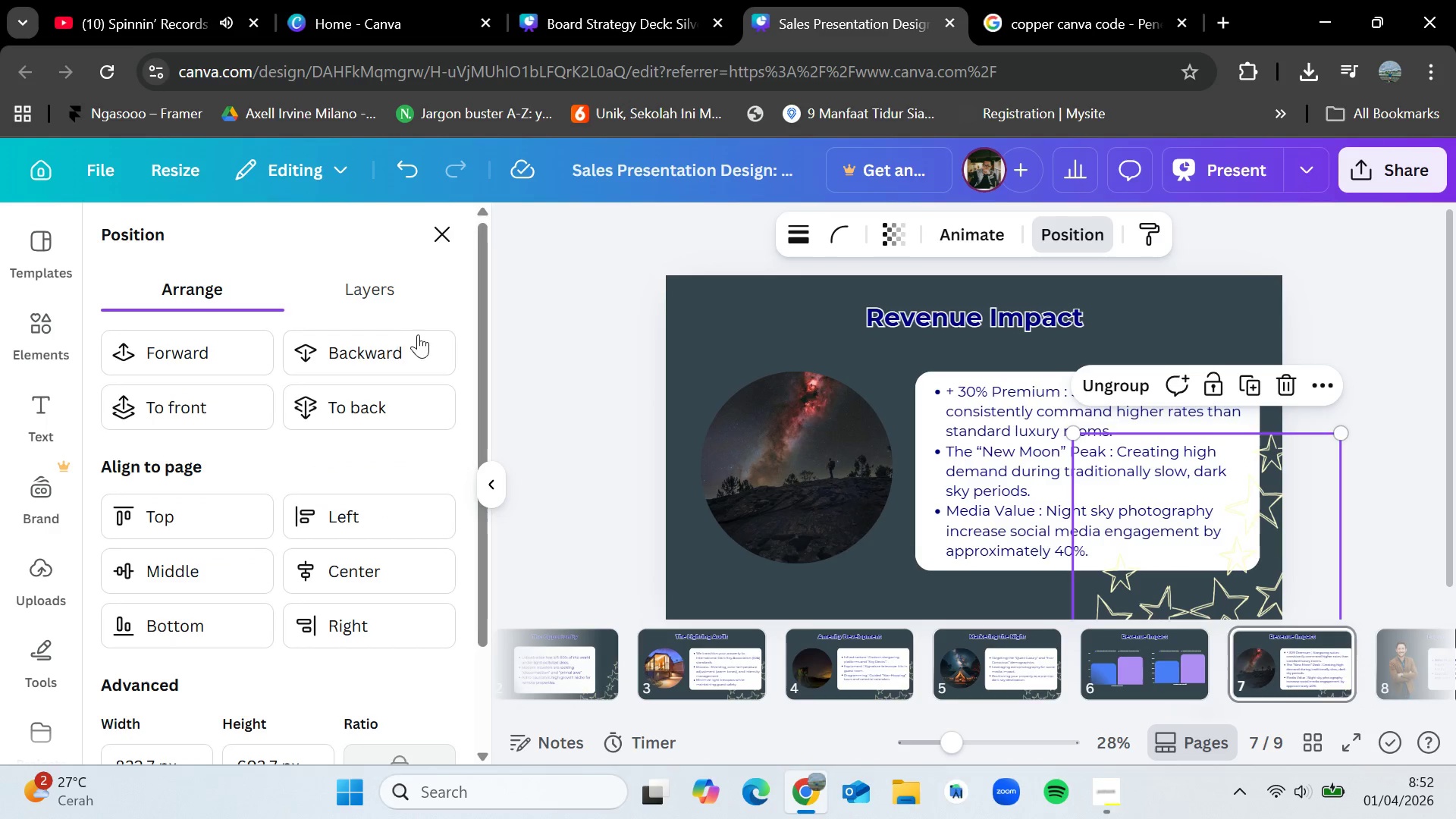 
left_click([312, 345])
 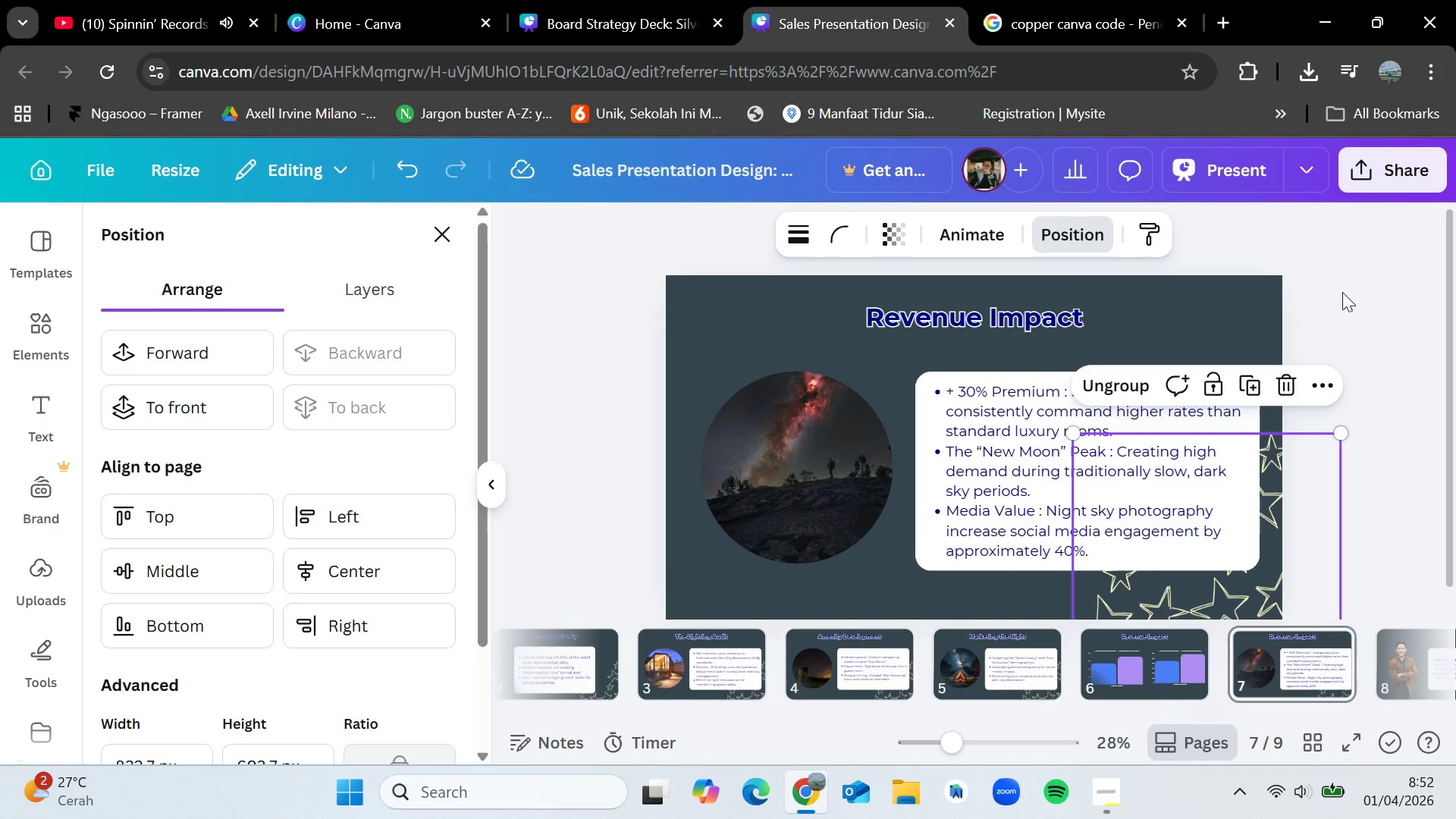 
double_click([1370, 284])
 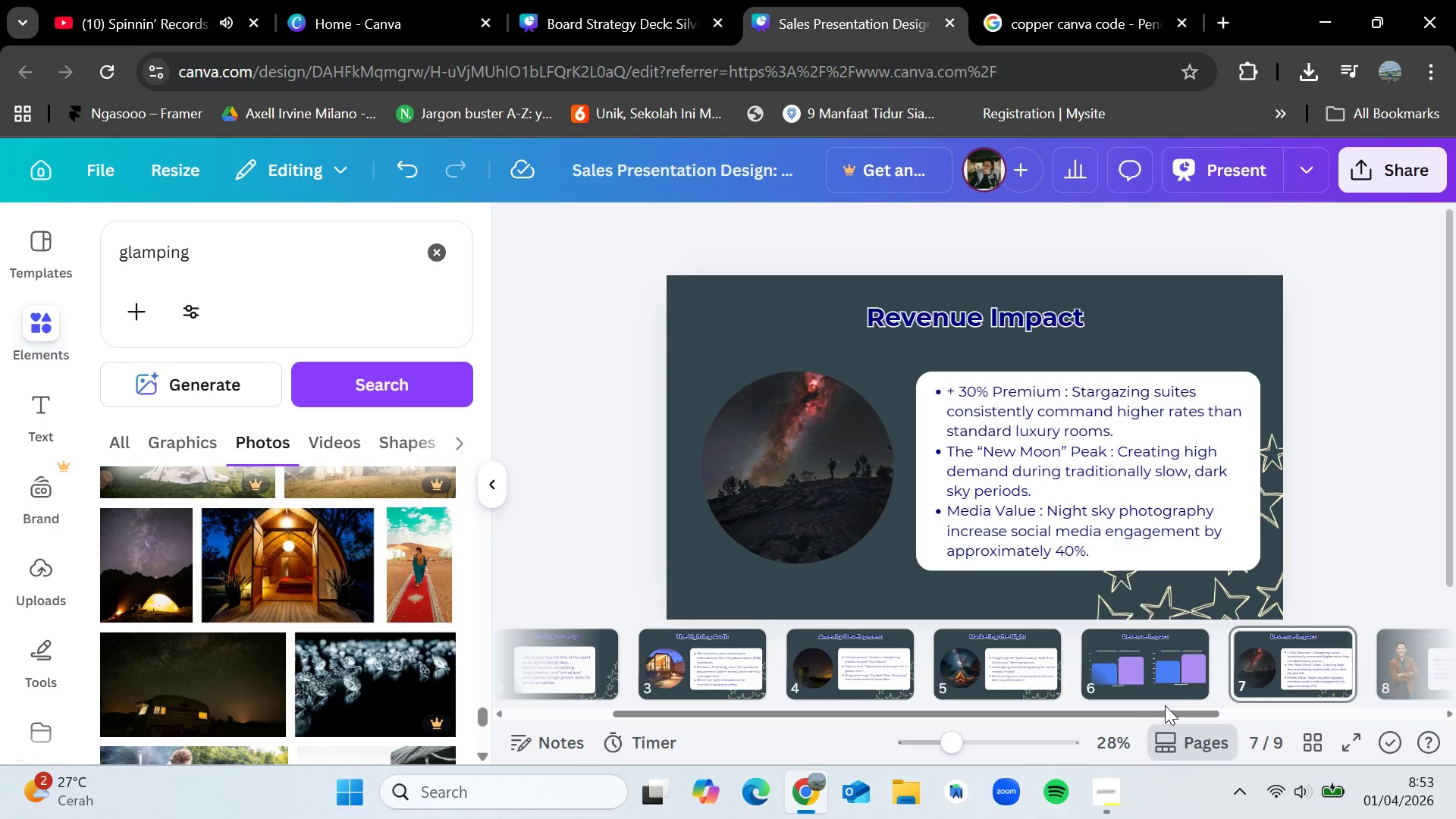 
left_click_drag(start_coordinate=[1168, 709], to_coordinate=[1313, 714])
 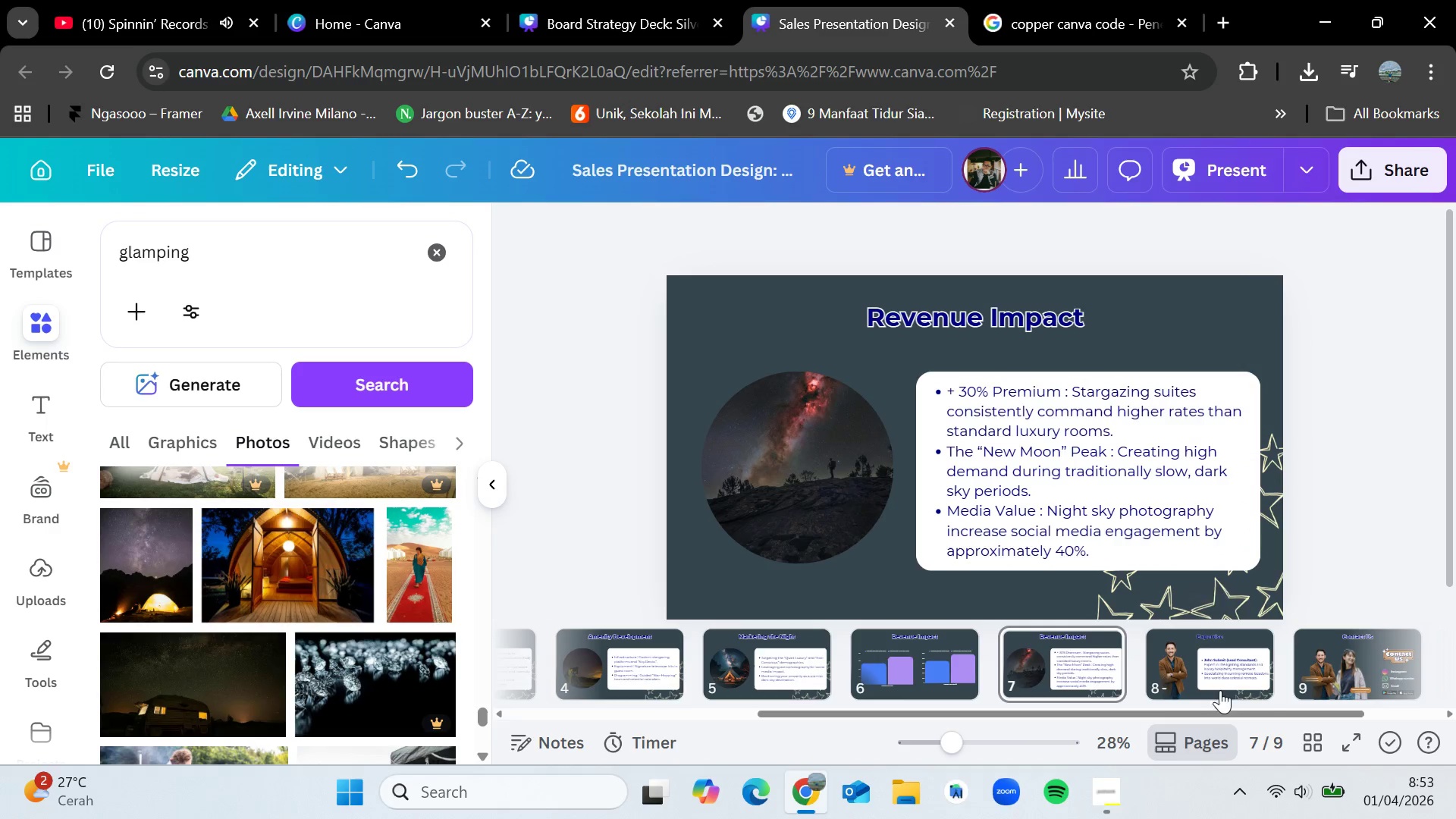 
left_click([1217, 667])
 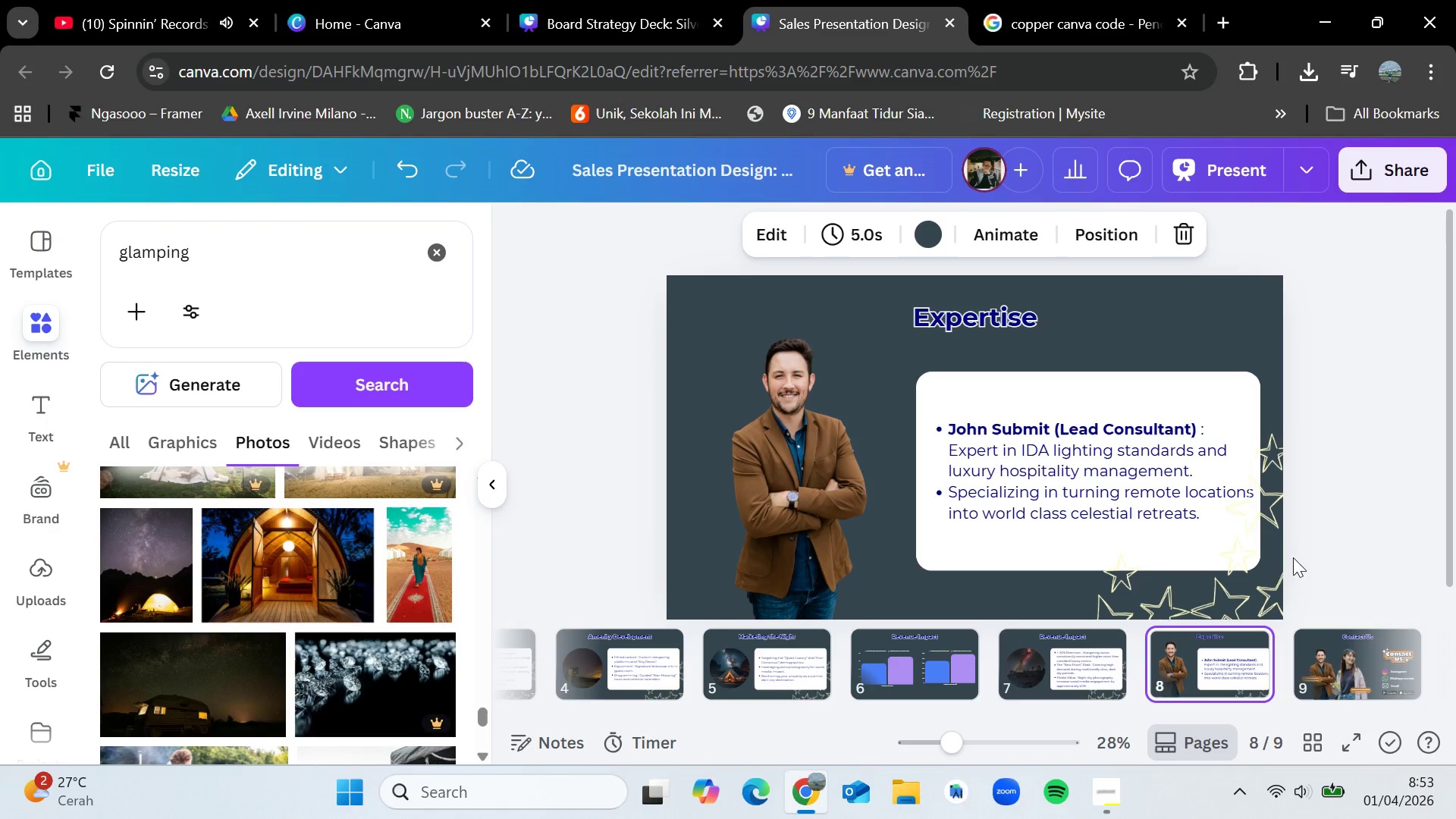 
left_click([1269, 585])
 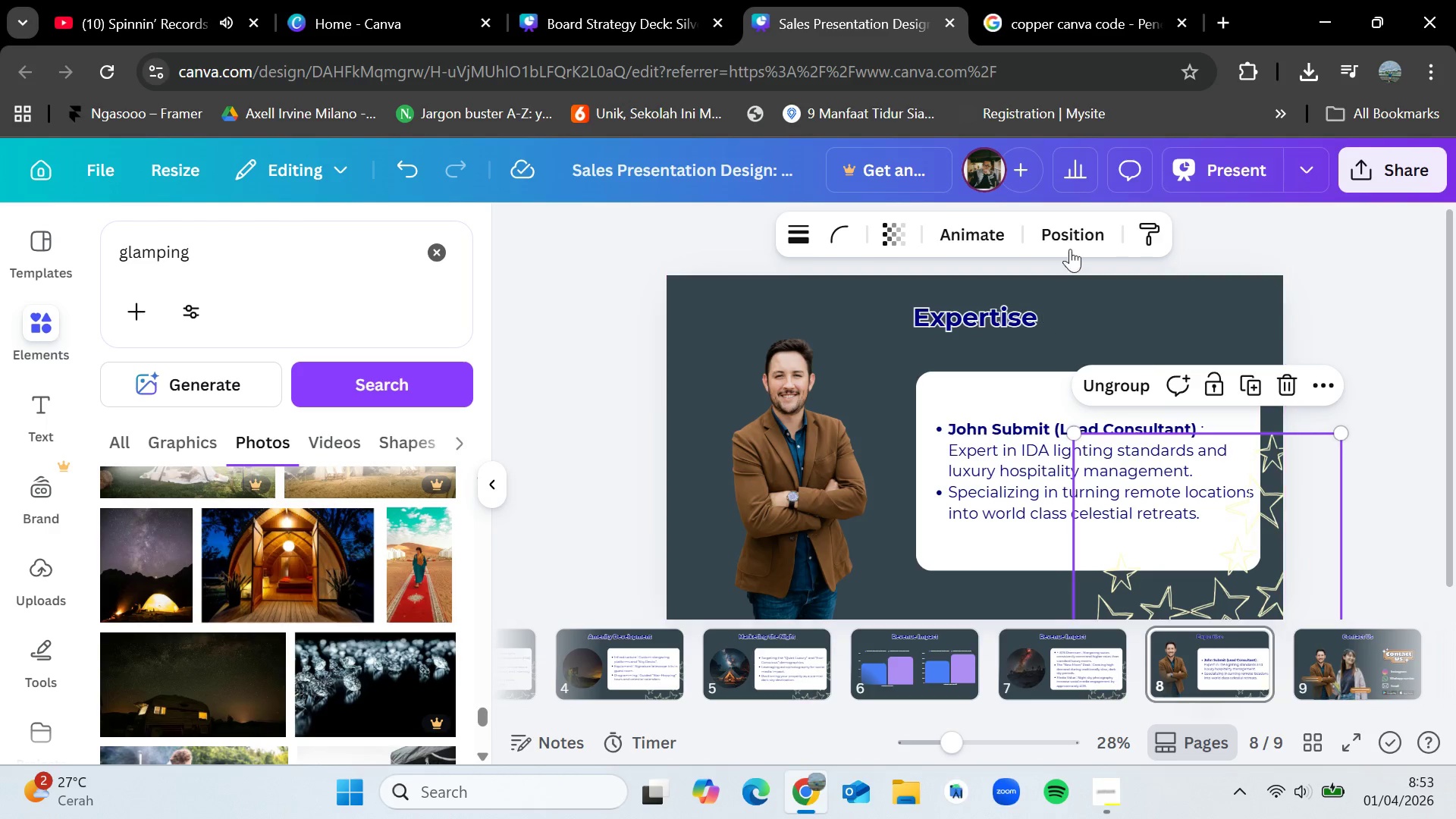 
left_click([1071, 236])
 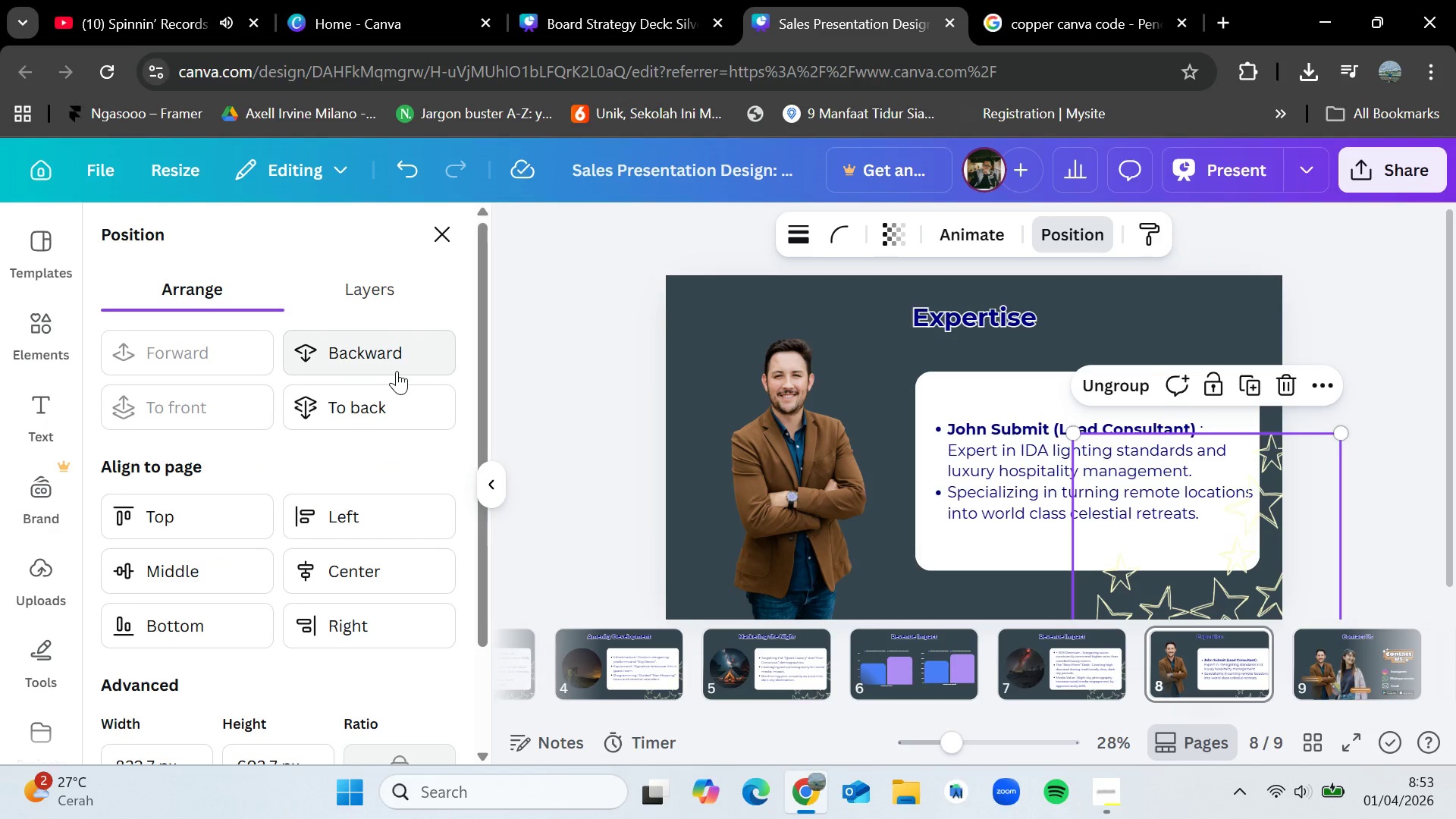 
left_click([407, 358])
 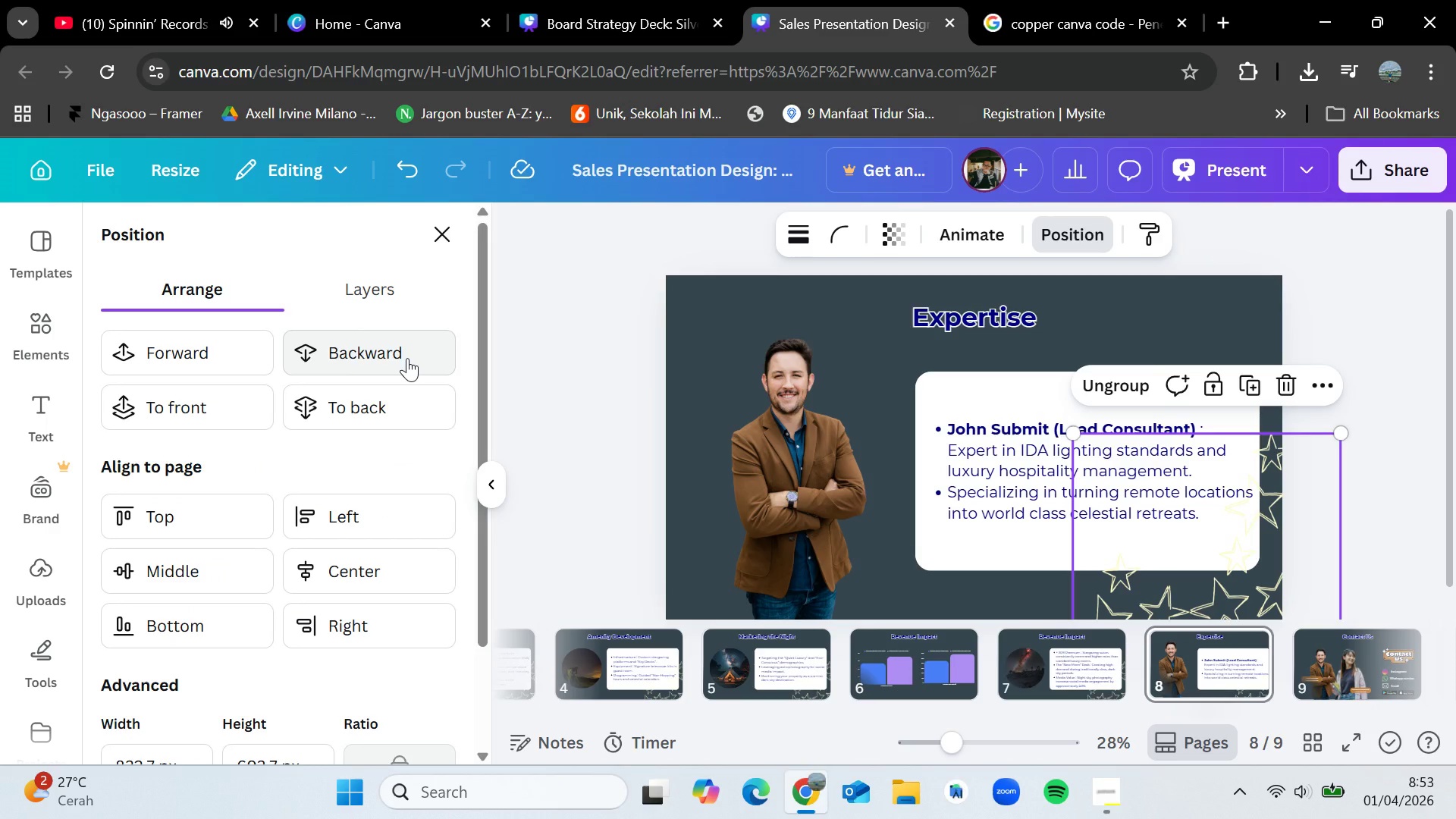 
left_click([407, 358])
 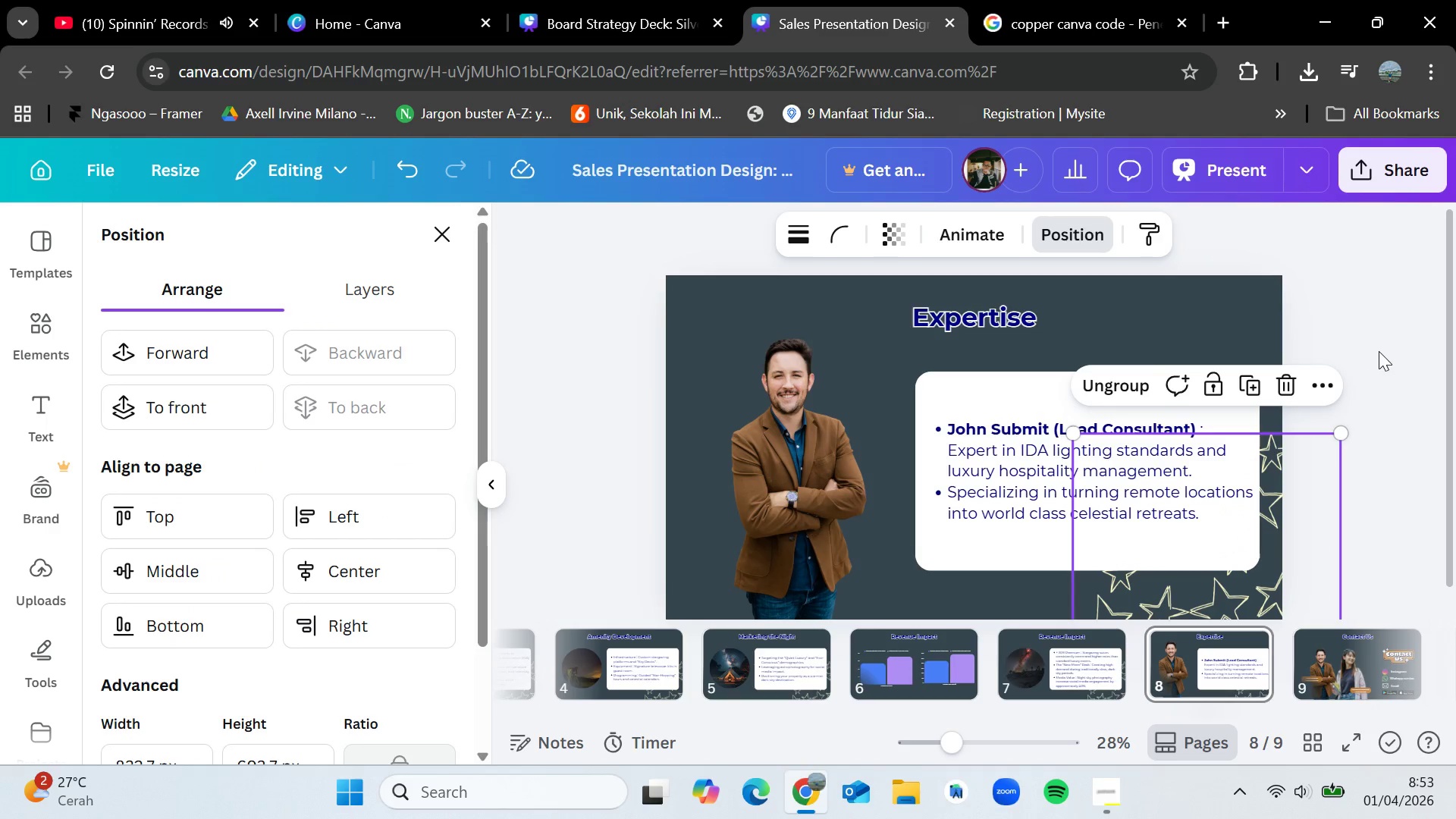 
double_click([1379, 351])
 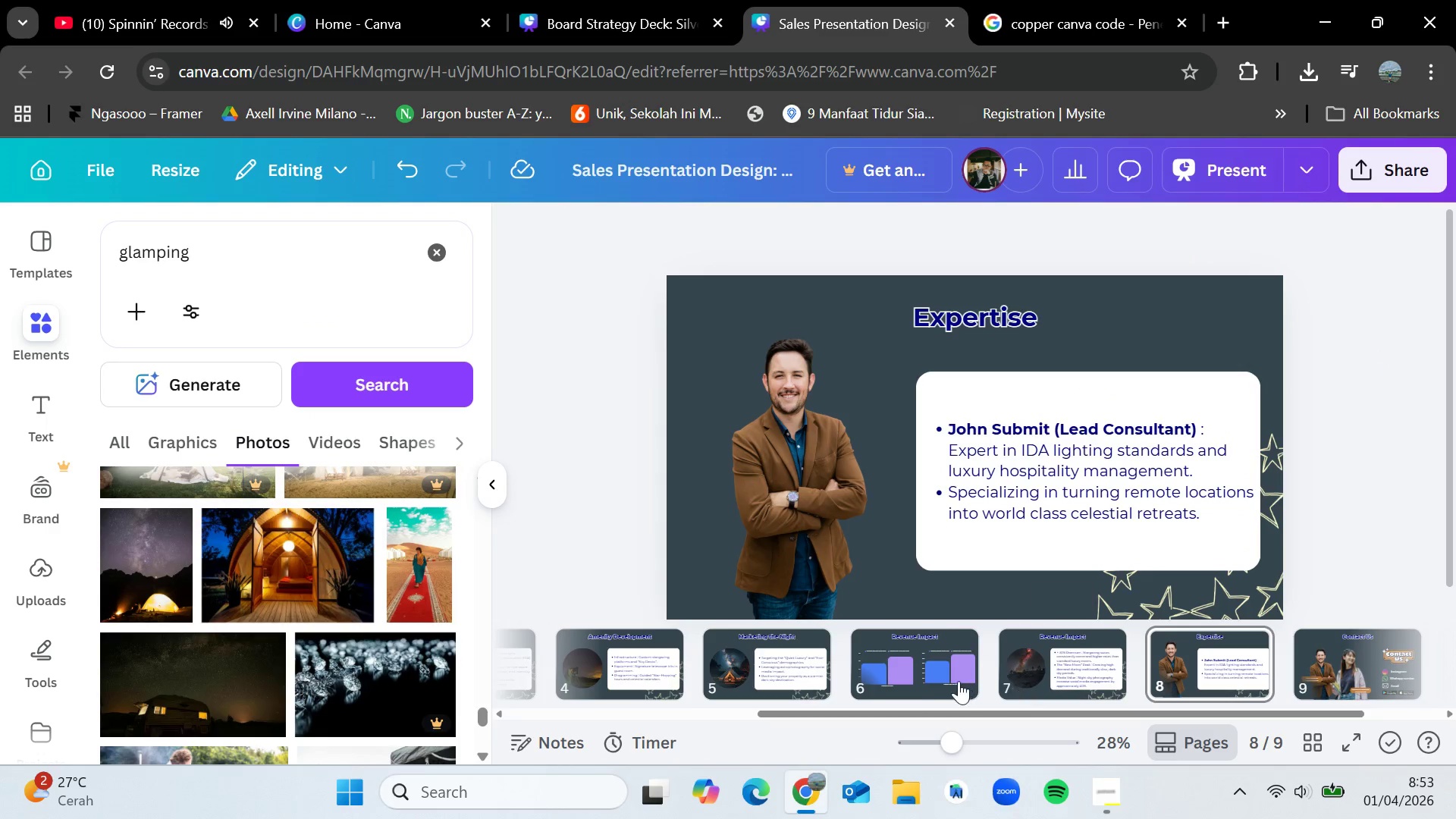 
left_click_drag(start_coordinate=[871, 705], to_coordinate=[814, 711])
 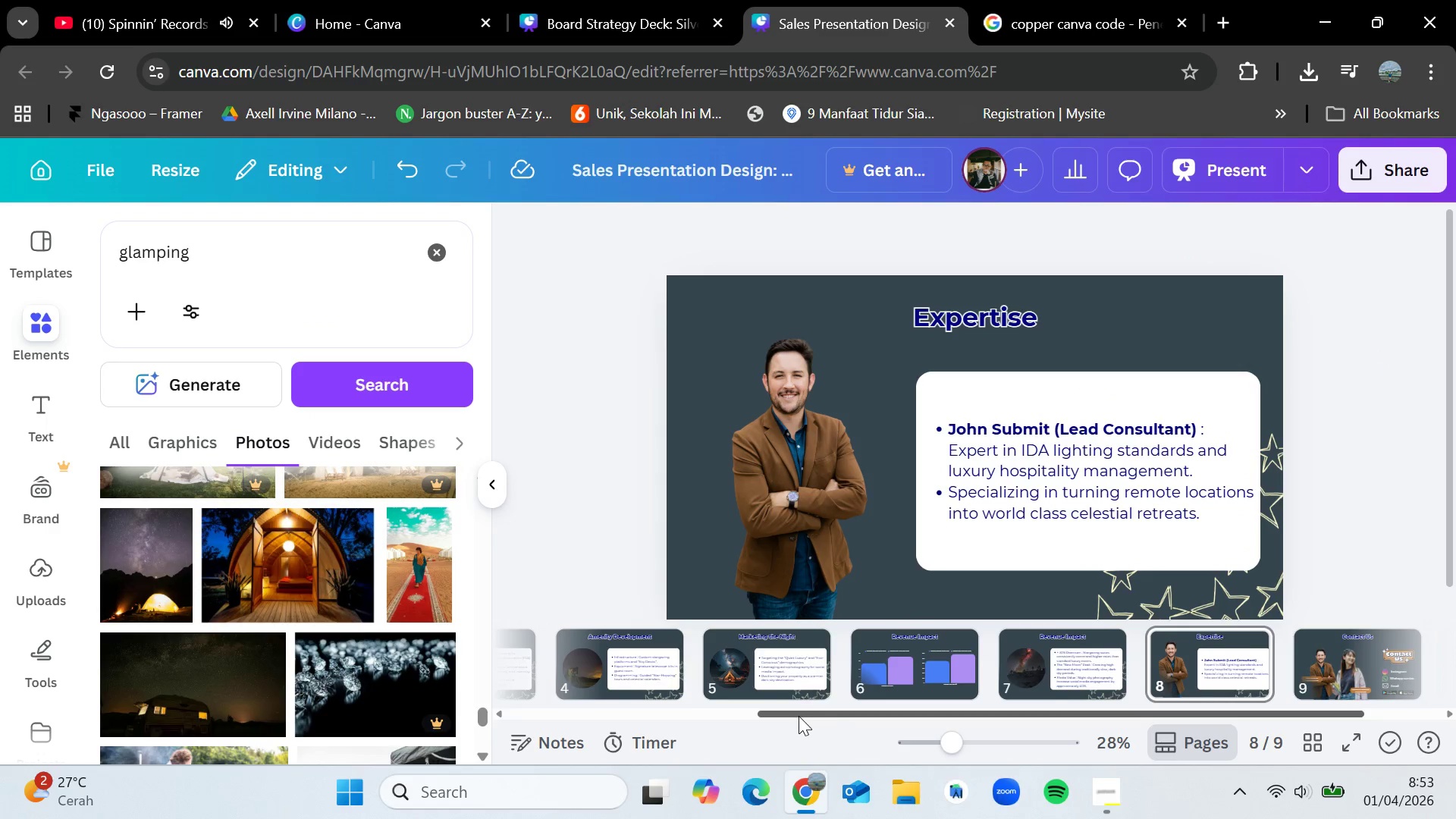 
left_click_drag(start_coordinate=[817, 716], to_coordinate=[513, 703])
 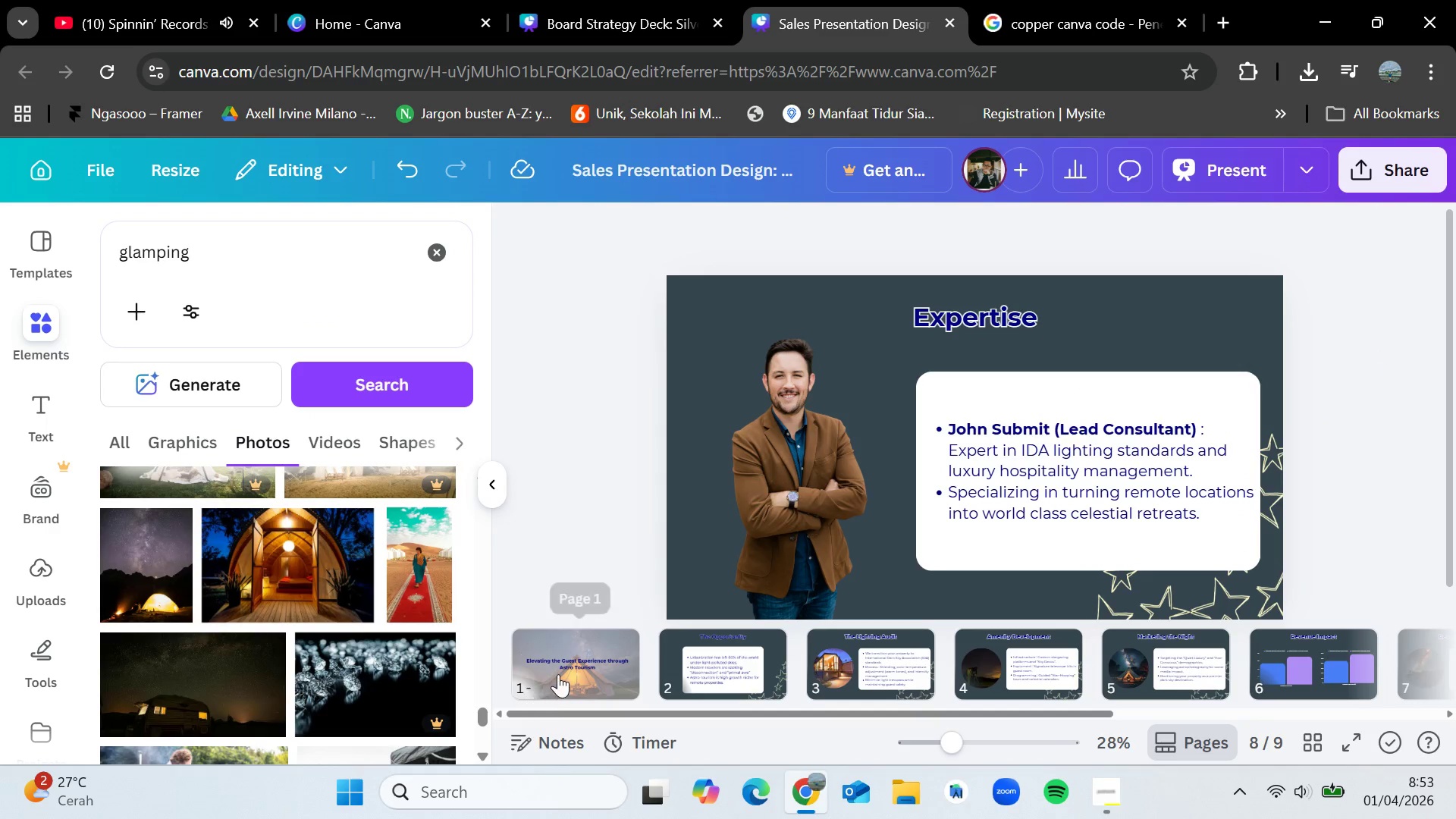 
left_click([560, 672])
 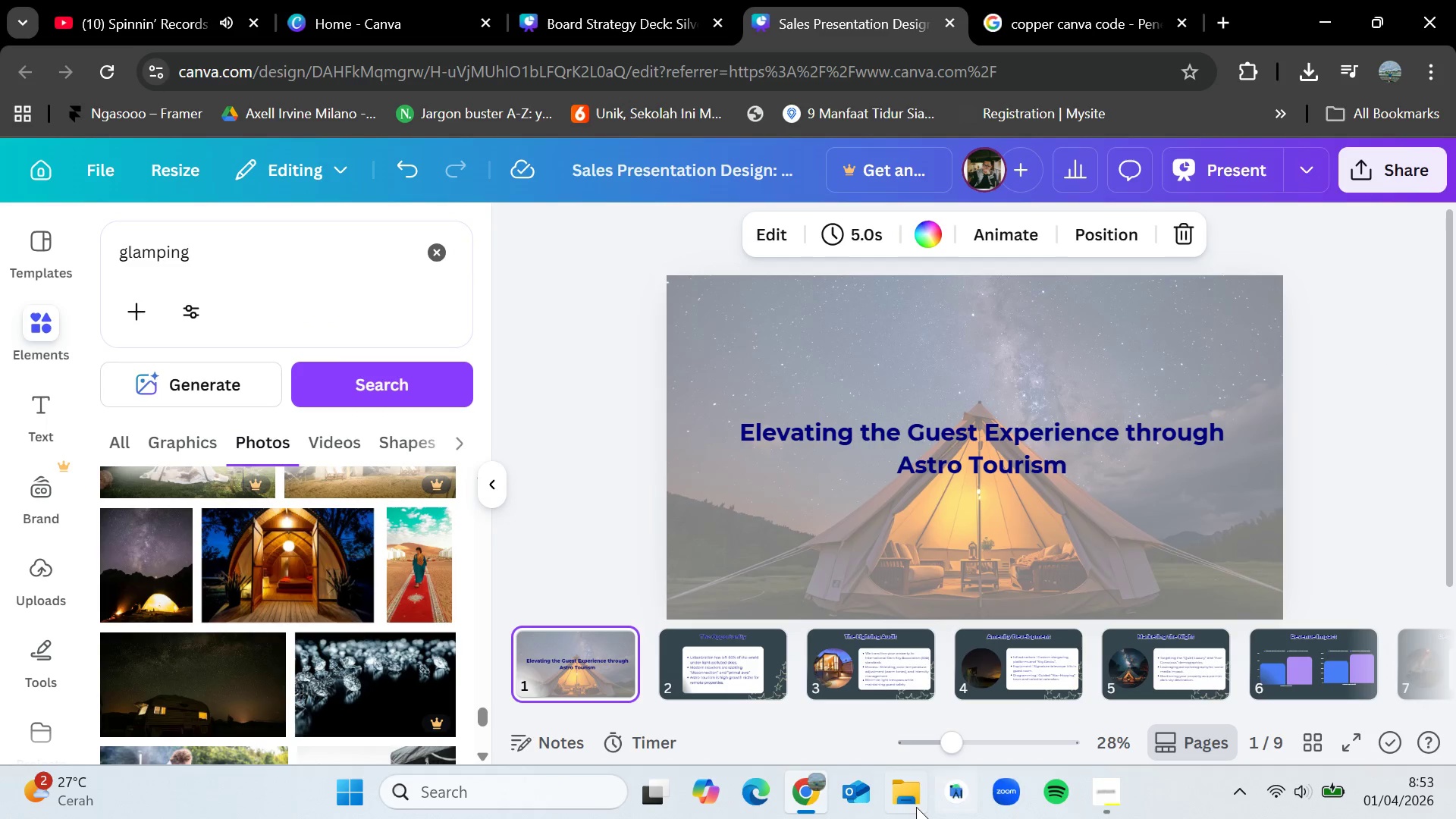 
left_click([911, 805])
 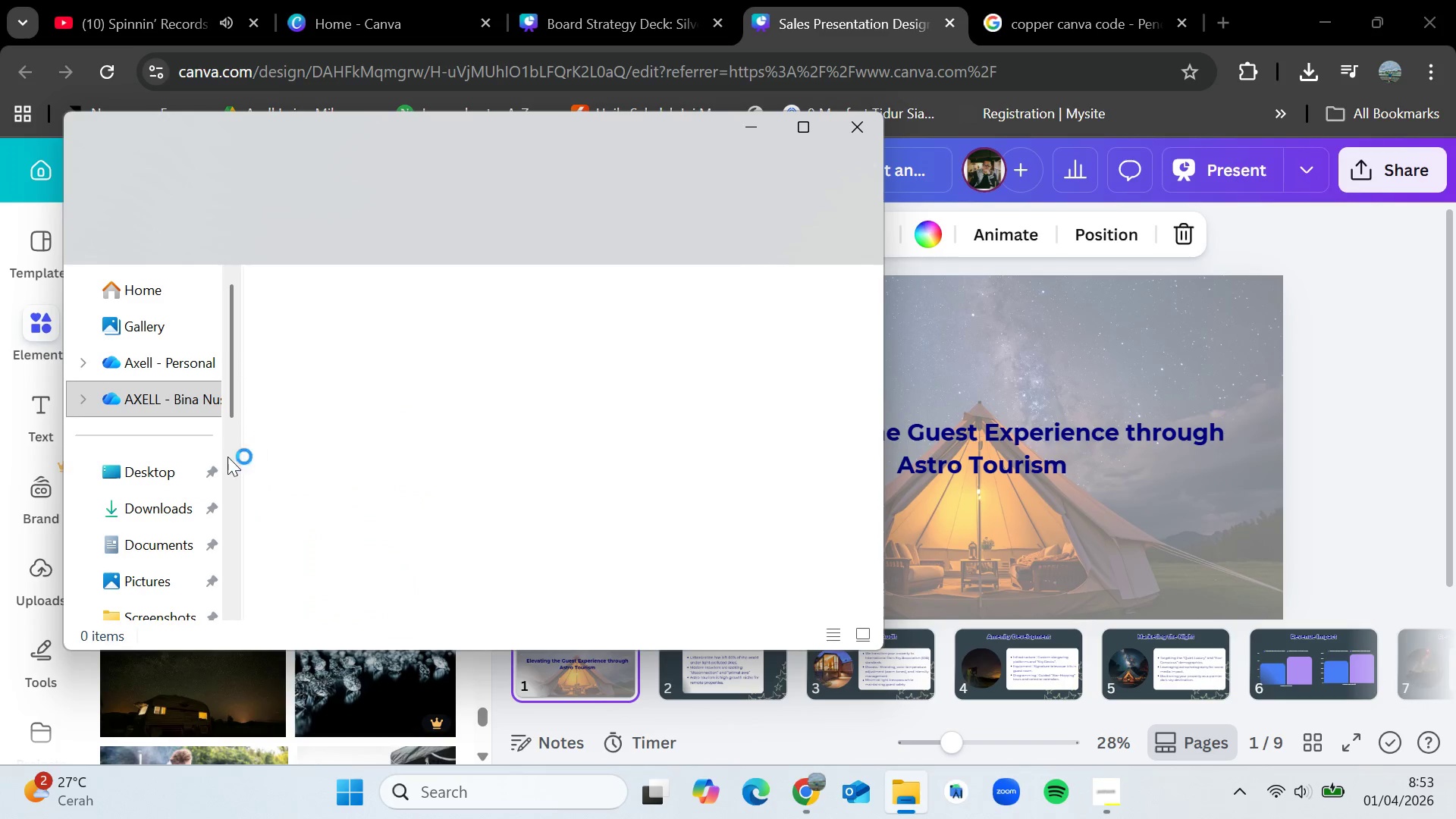 
left_click([169, 509])
 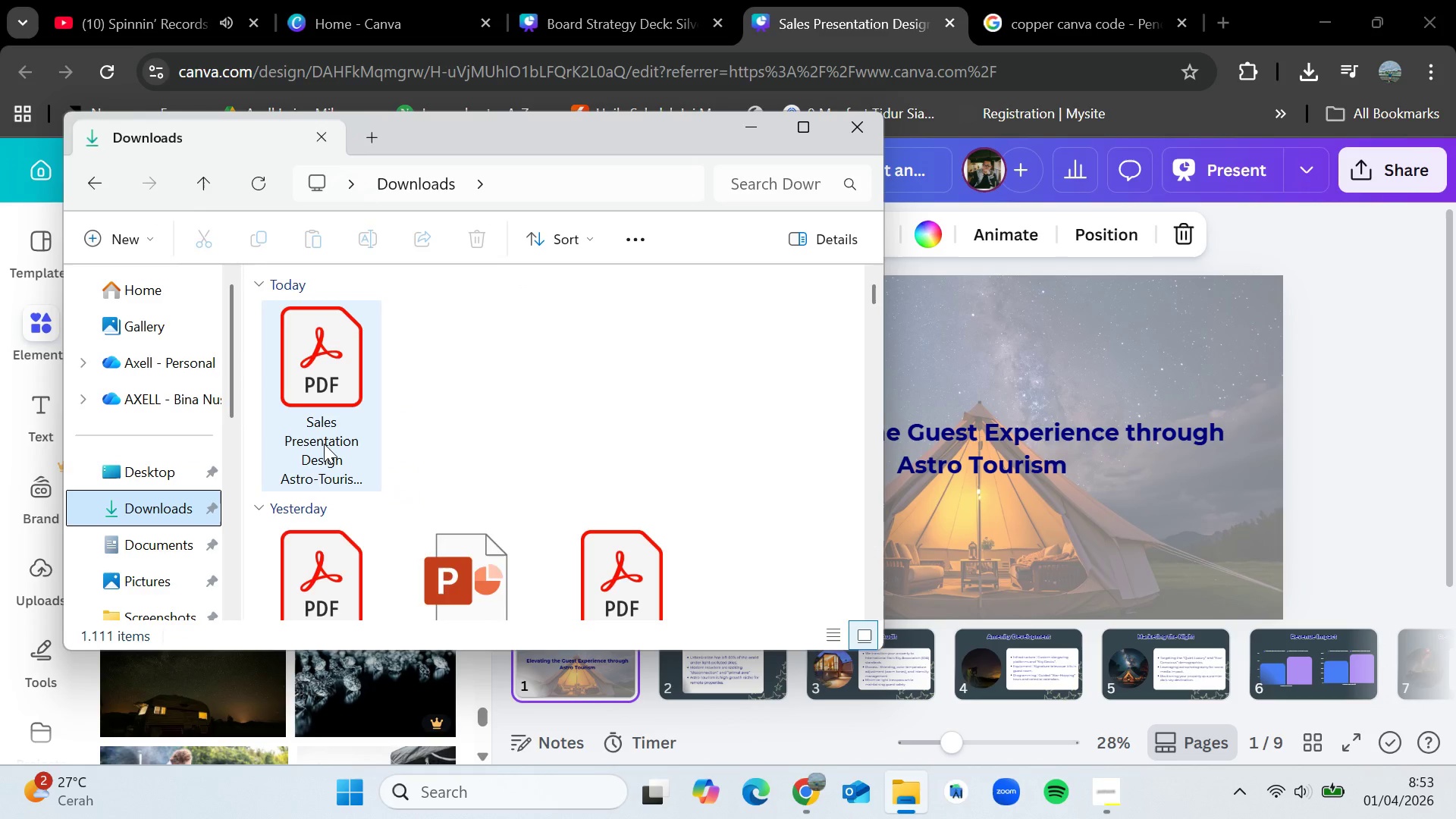 
right_click([314, 392])
 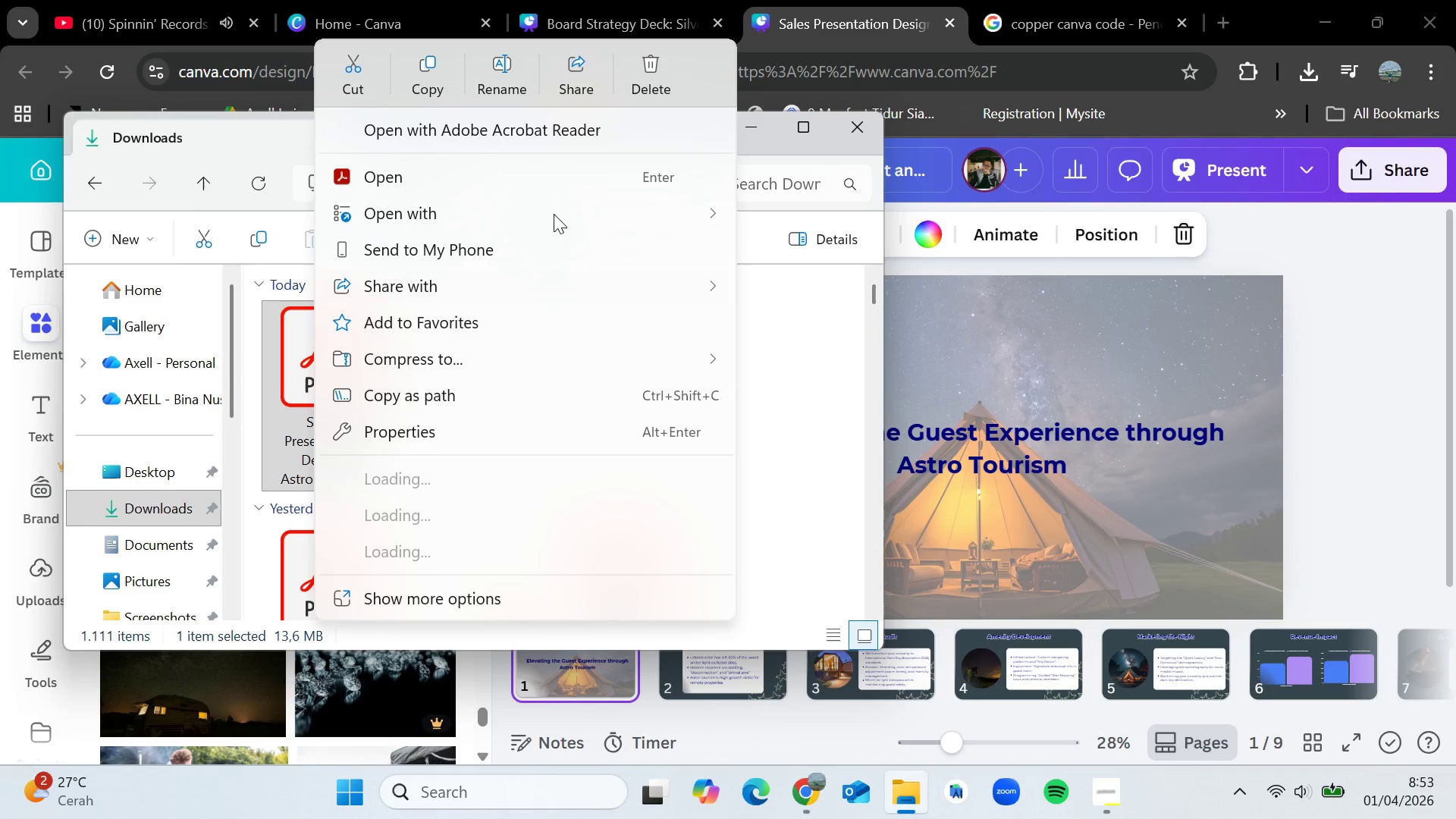 
left_click([657, 71])
 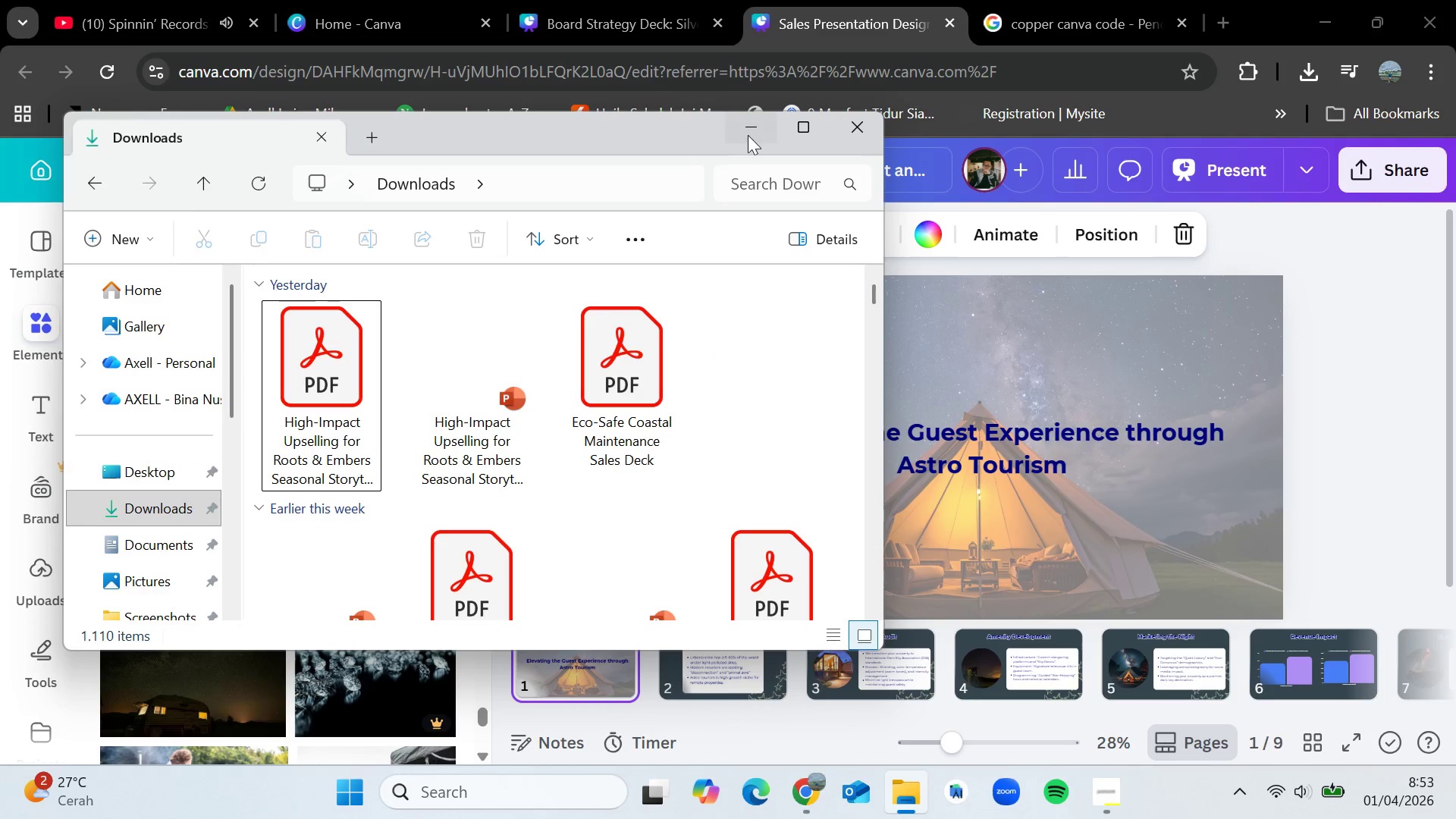 
left_click([756, 129])
 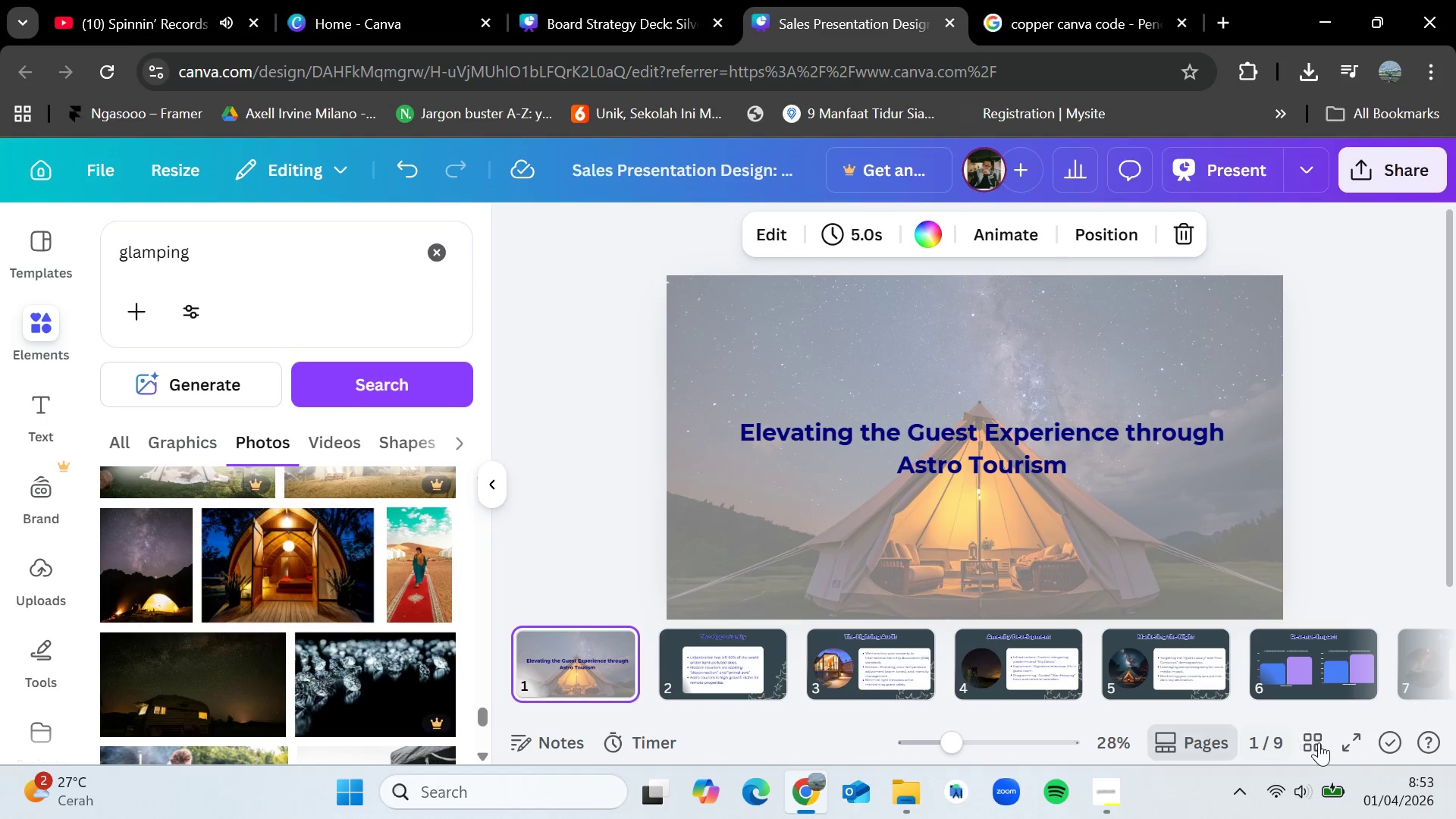 
left_click([1348, 742])
 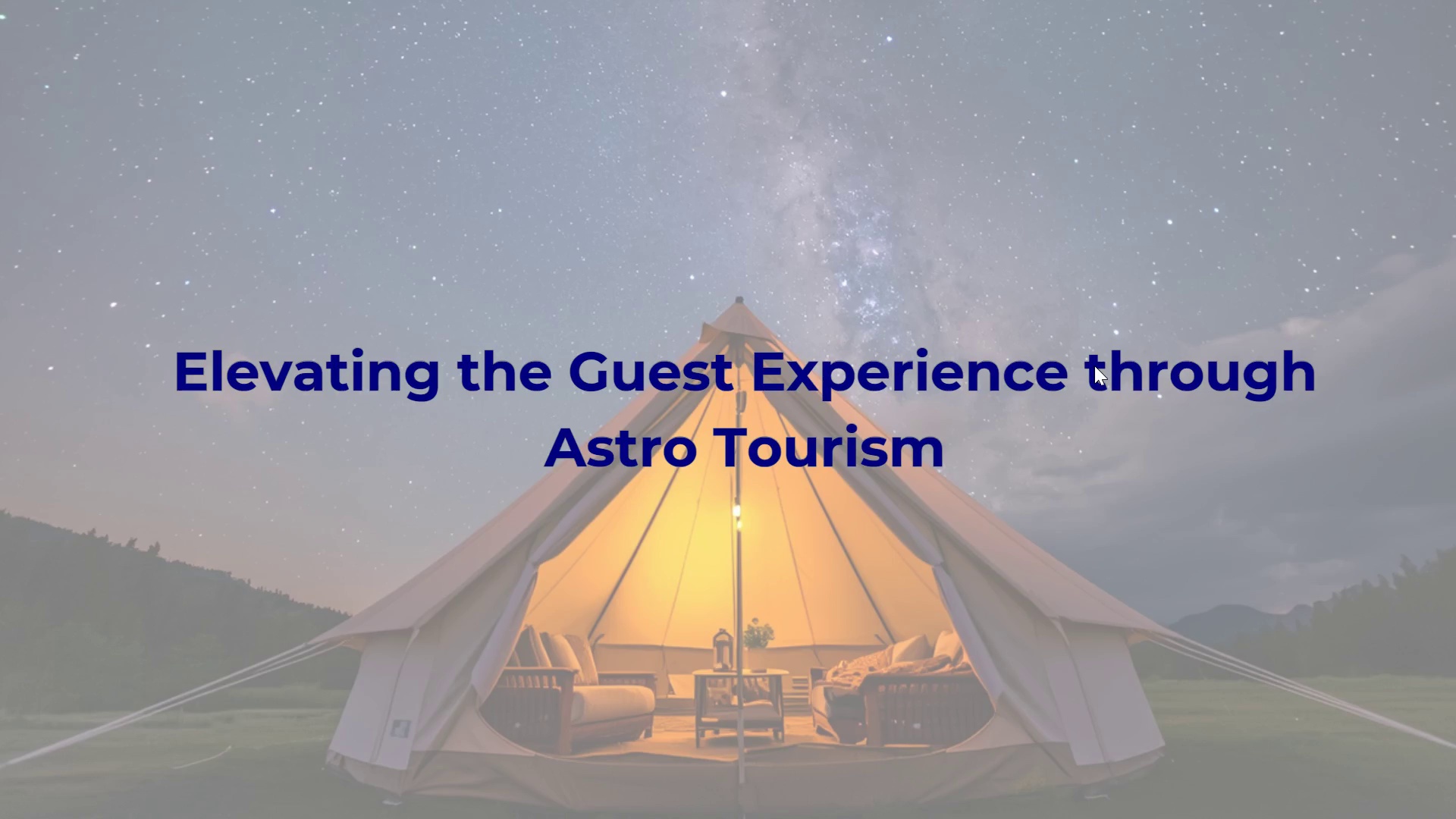 
wait(20.34)
 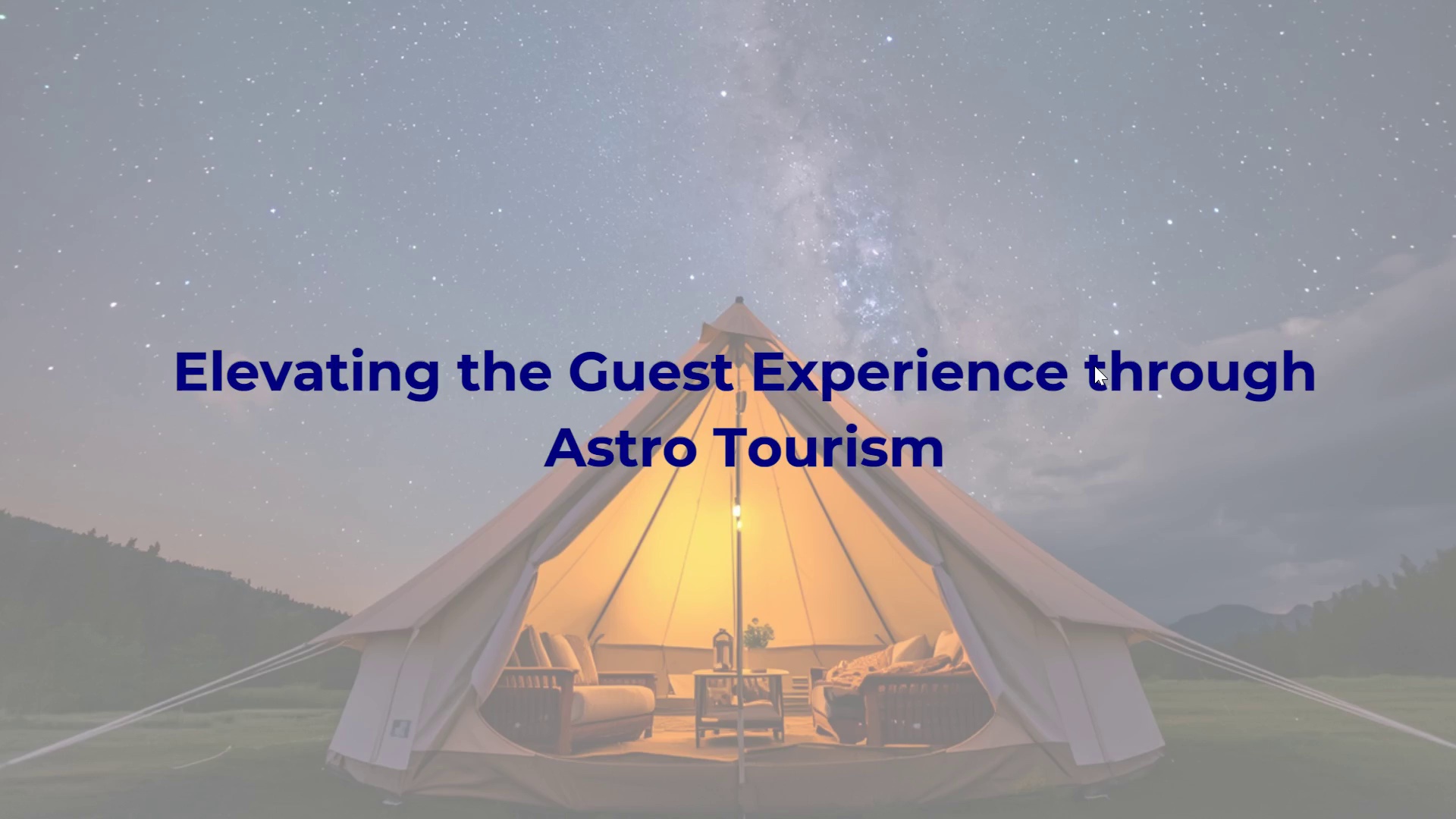 
key(Escape)
 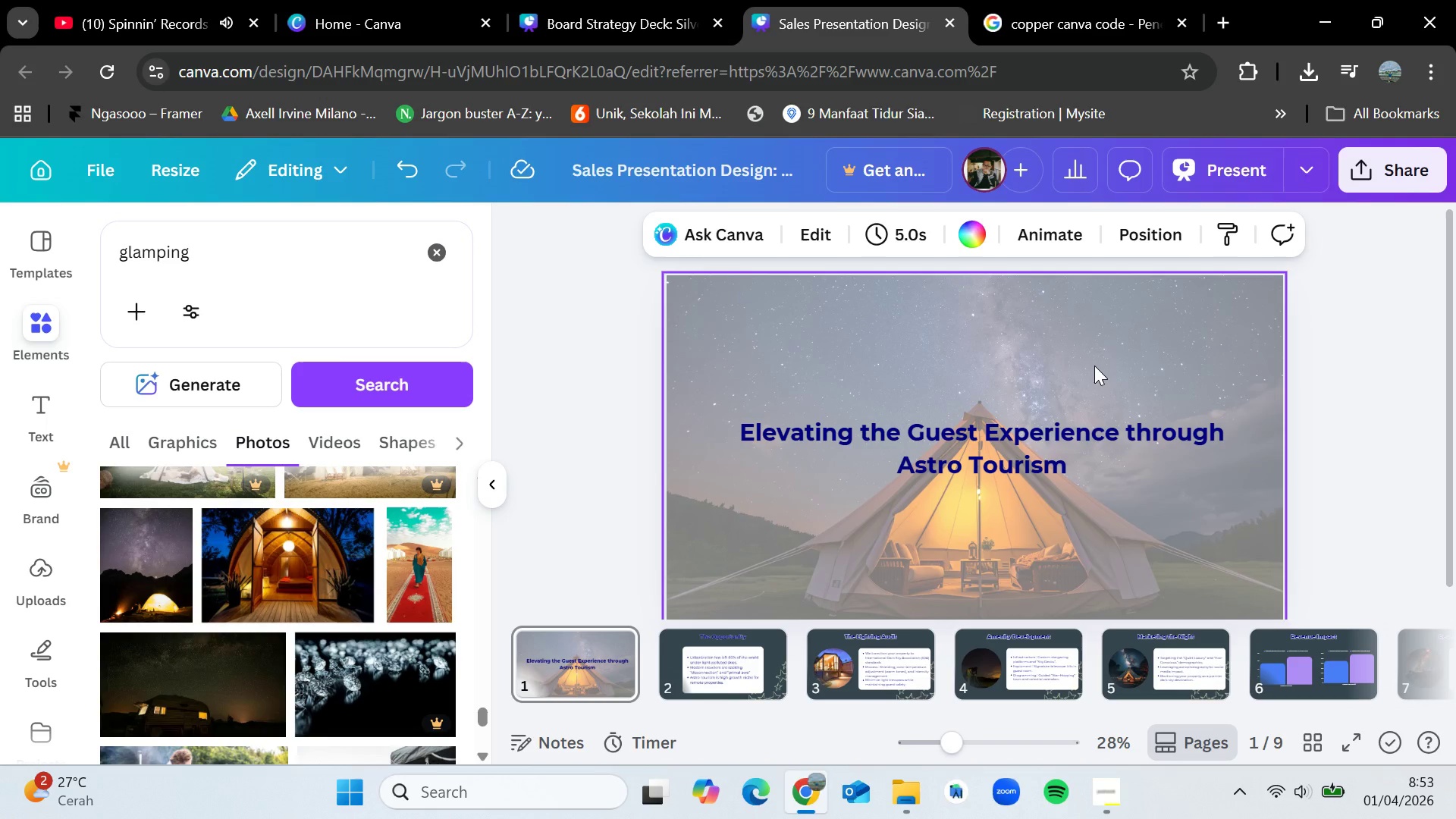 
wait(9.92)
 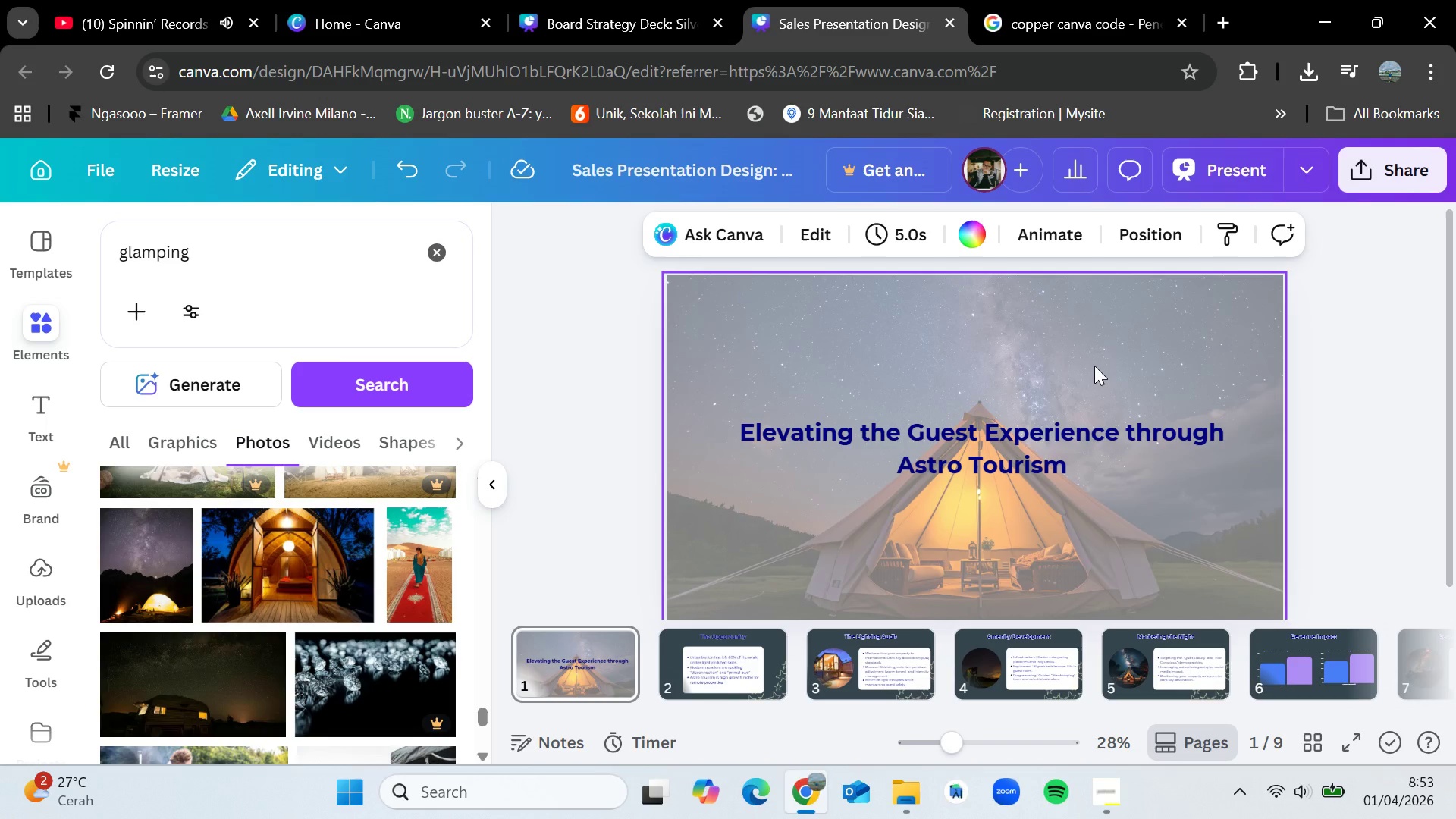 
scroll: coordinate [257, 613], scroll_direction: down, amount: 2.0
 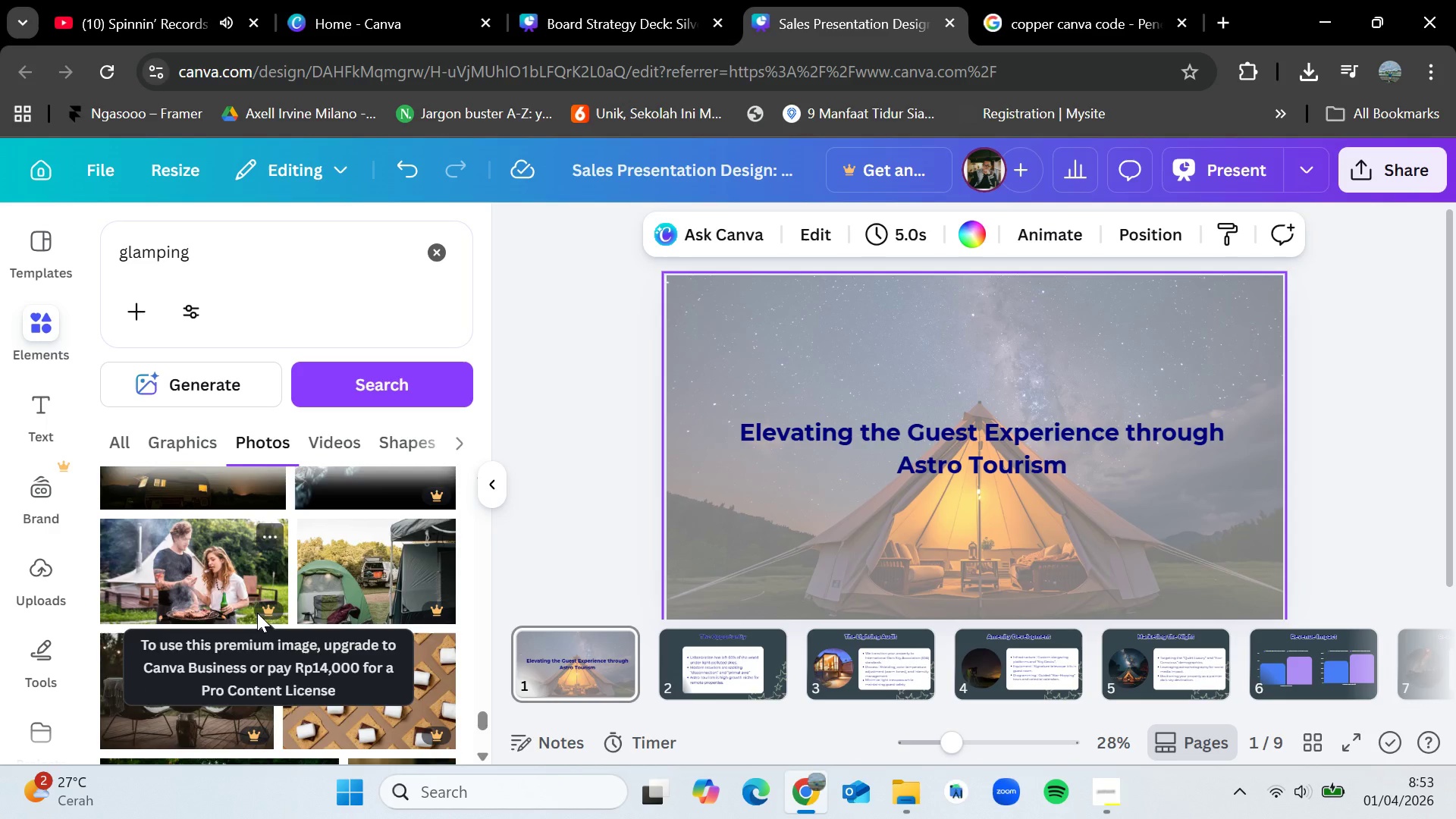 
wait(8.53)
 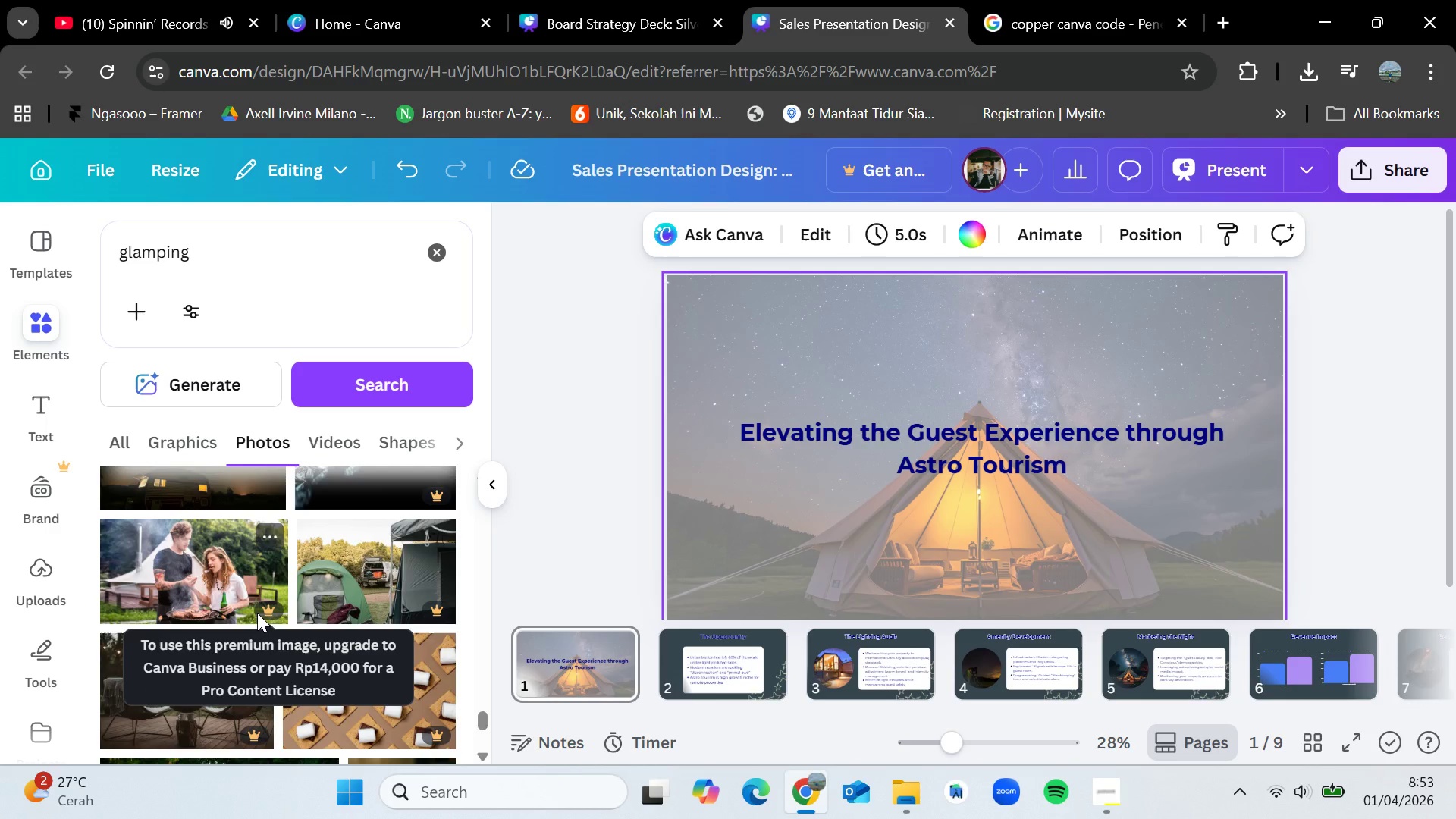 
scroll: coordinate [253, 633], scroll_direction: down, amount: 8.0
 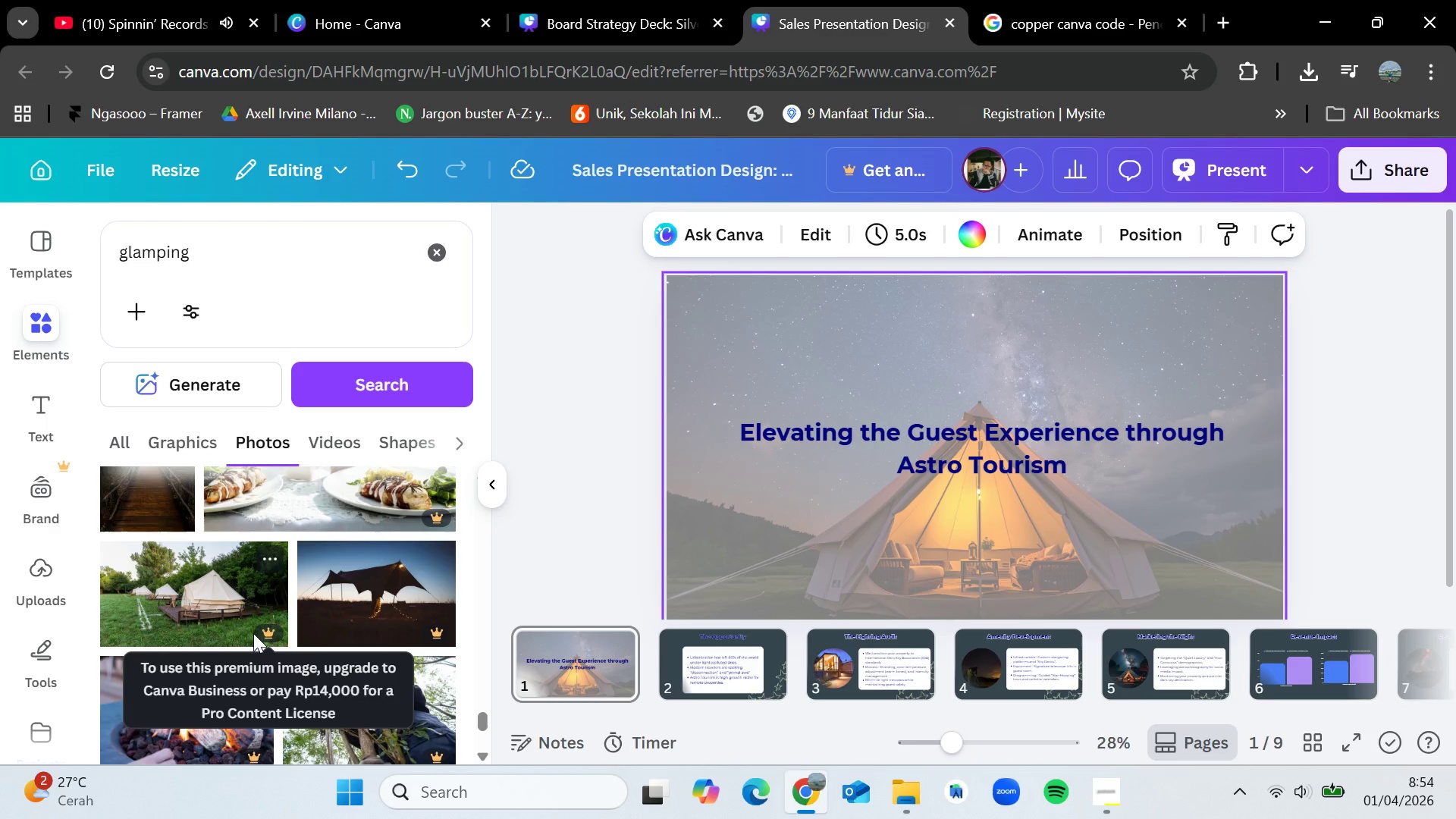 
scroll: coordinate [253, 633], scroll_direction: down, amount: 1.0
 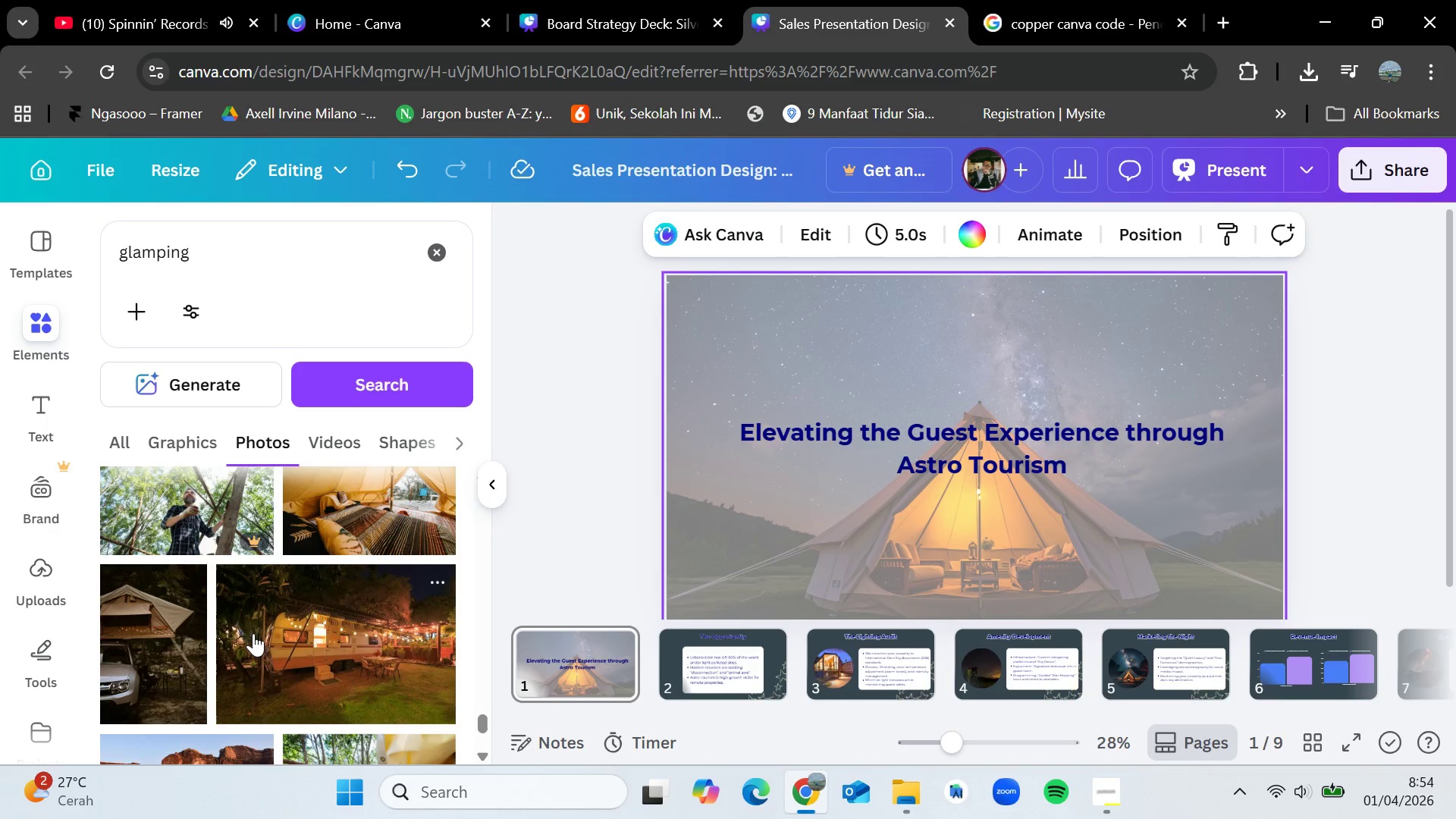 
wait(8.06)
 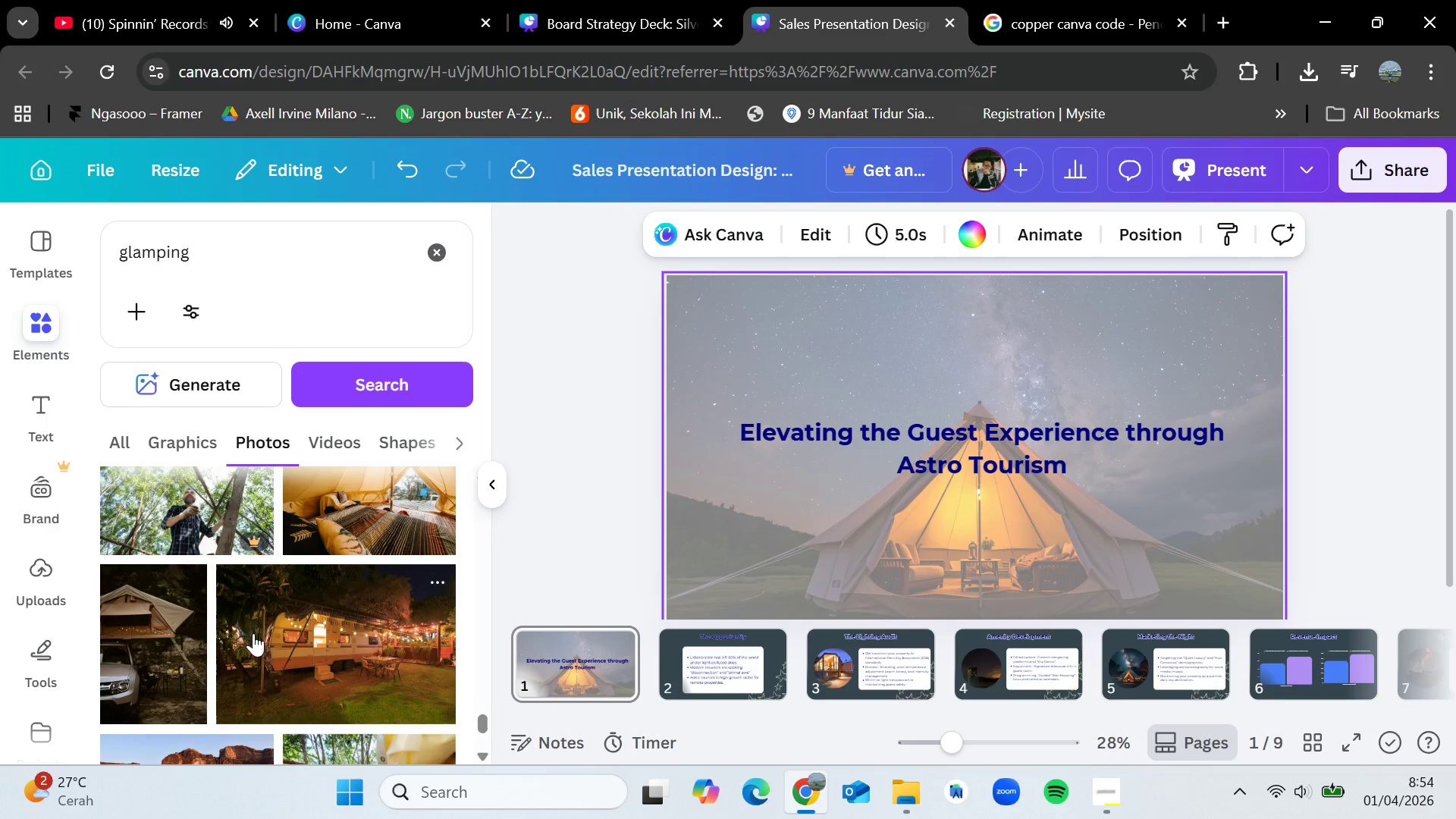 
scroll: coordinate [253, 633], scroll_direction: down, amount: 1.0
 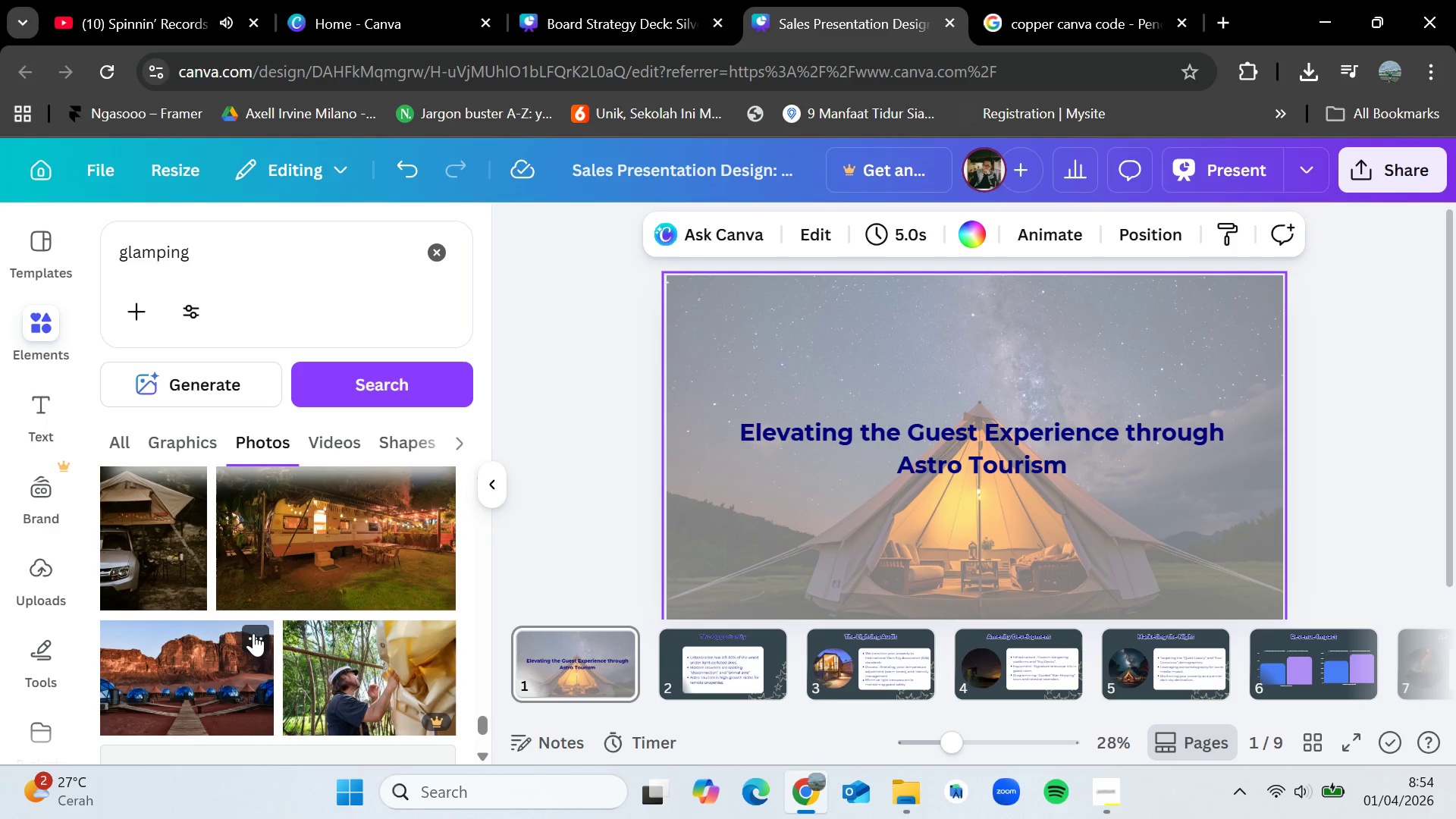 
wait(8.1)
 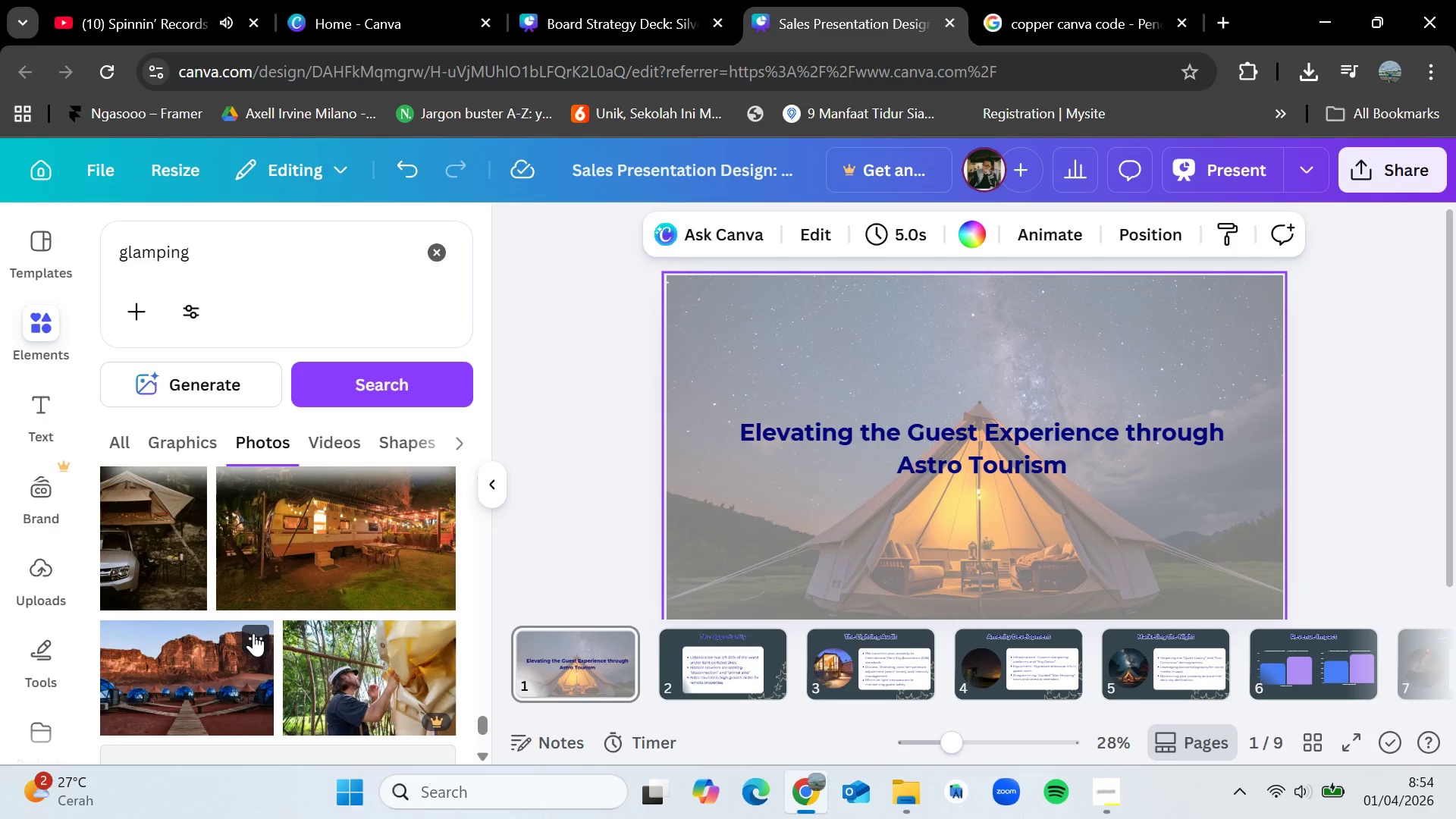 
scroll: coordinate [253, 633], scroll_direction: down, amount: 1.0
 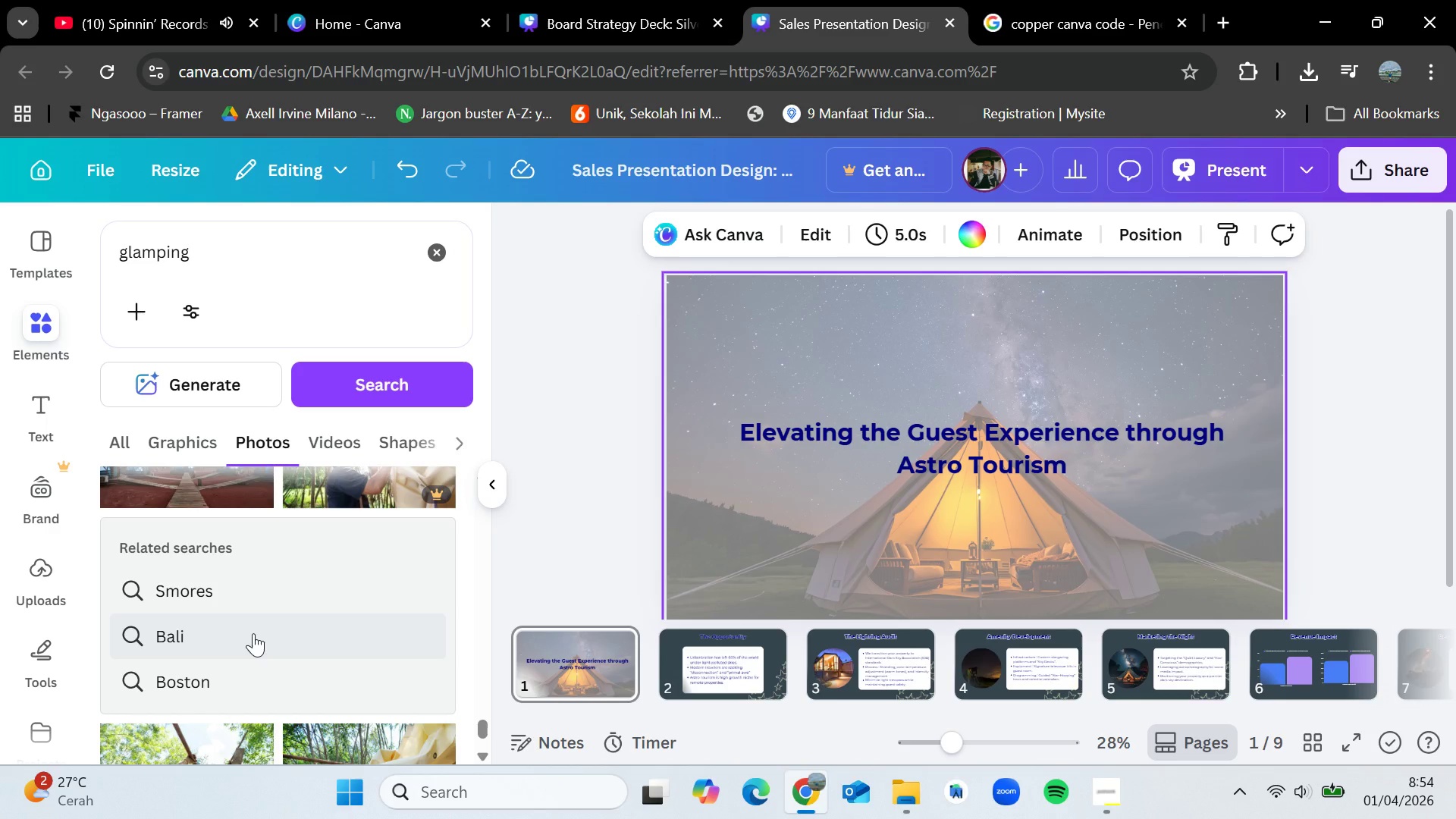 
wait(5.22)
 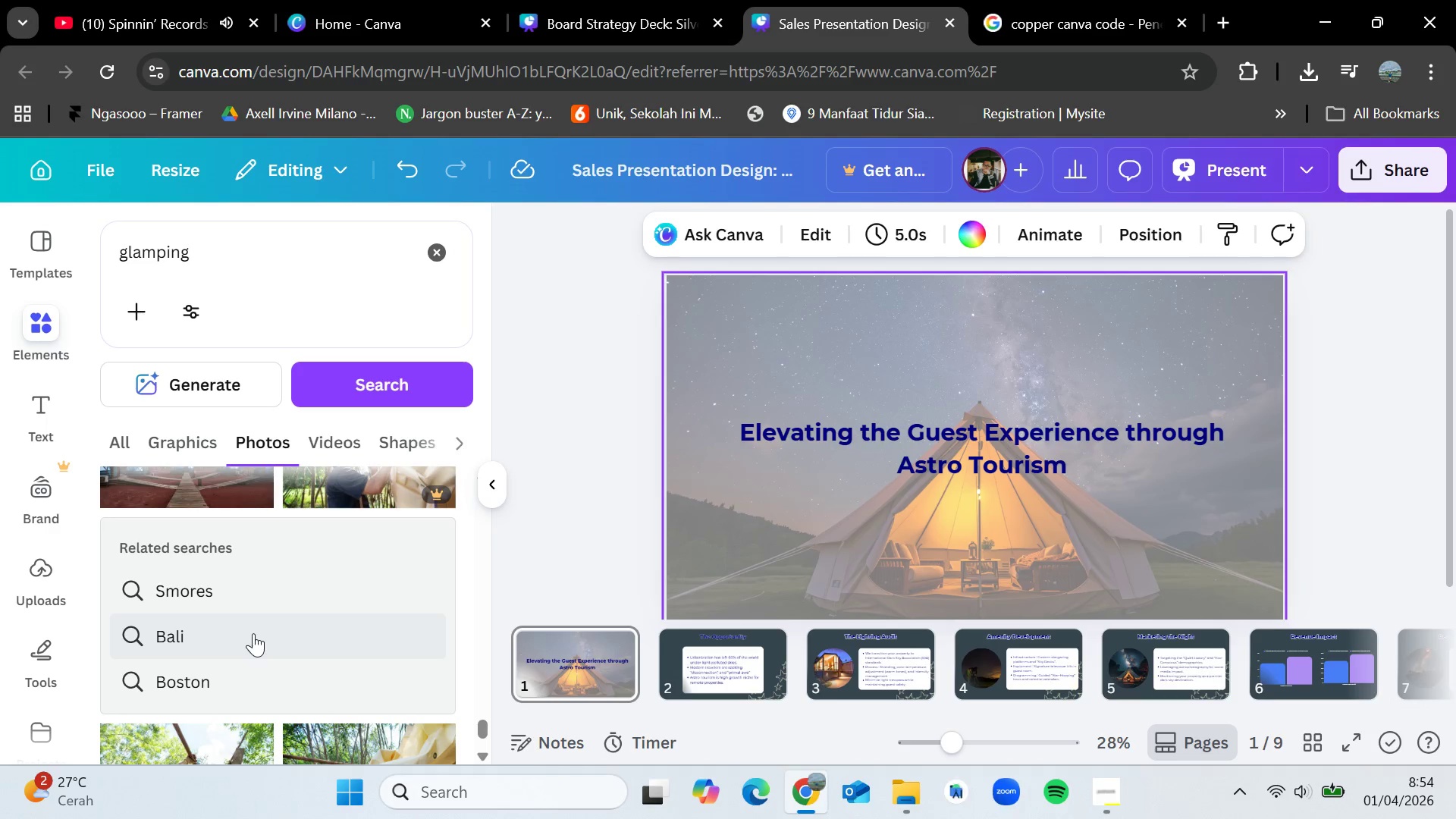 
scroll: coordinate [253, 633], scroll_direction: down, amount: 6.0
 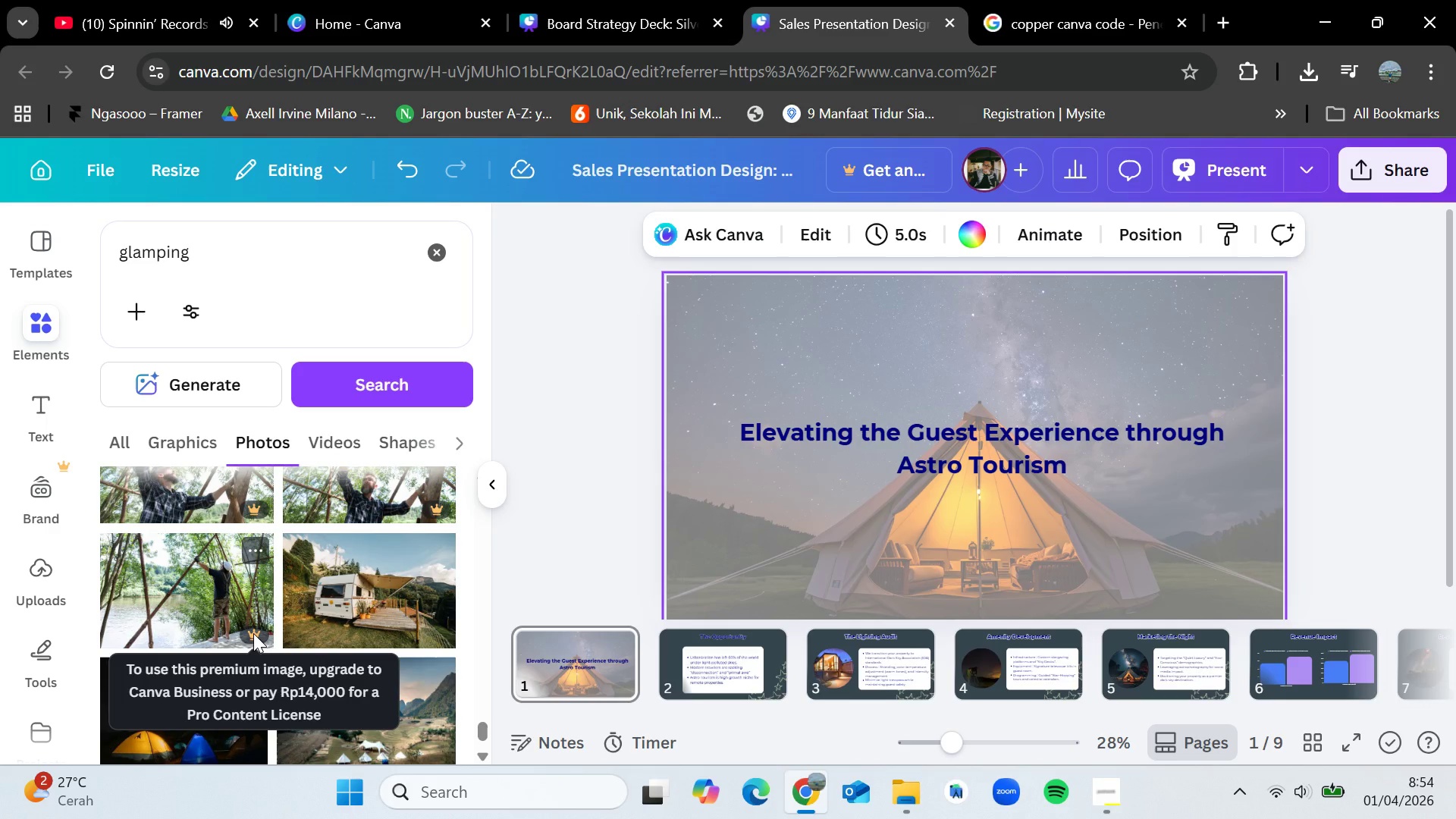 
scroll: coordinate [253, 633], scroll_direction: down, amount: 6.0
 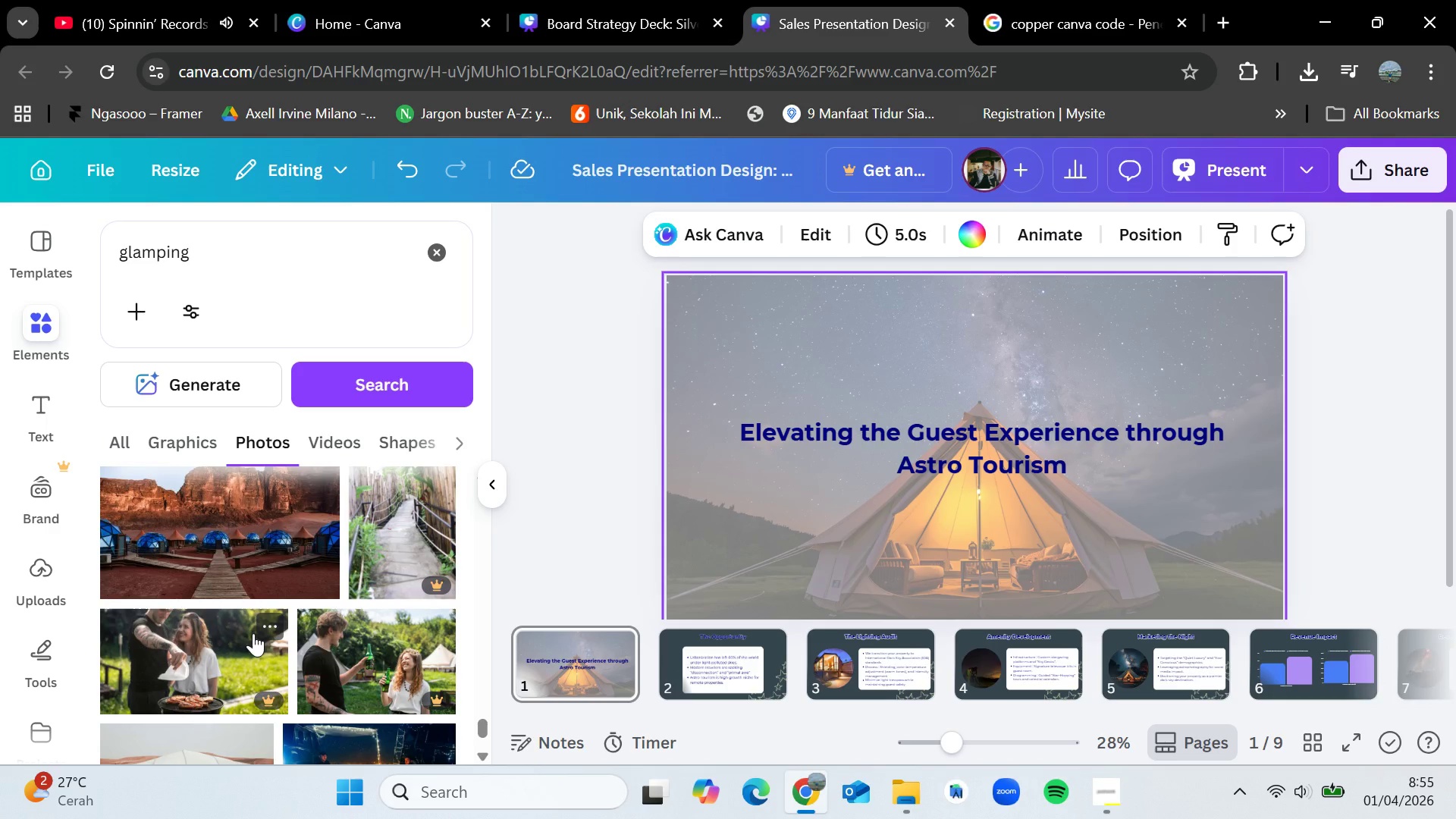 
wait(16.0)
 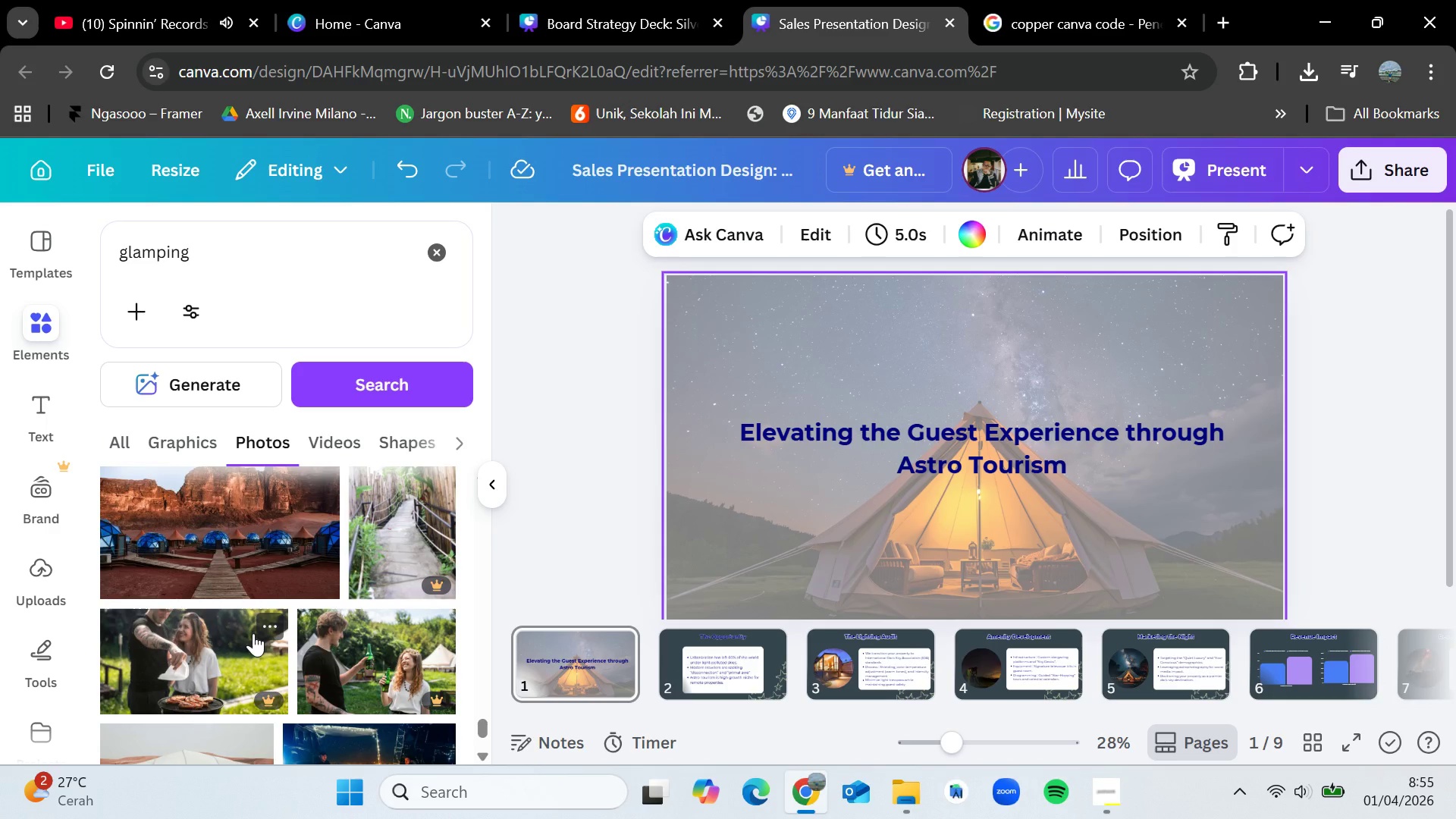 
scroll: coordinate [278, 633], scroll_direction: down, amount: 9.0
 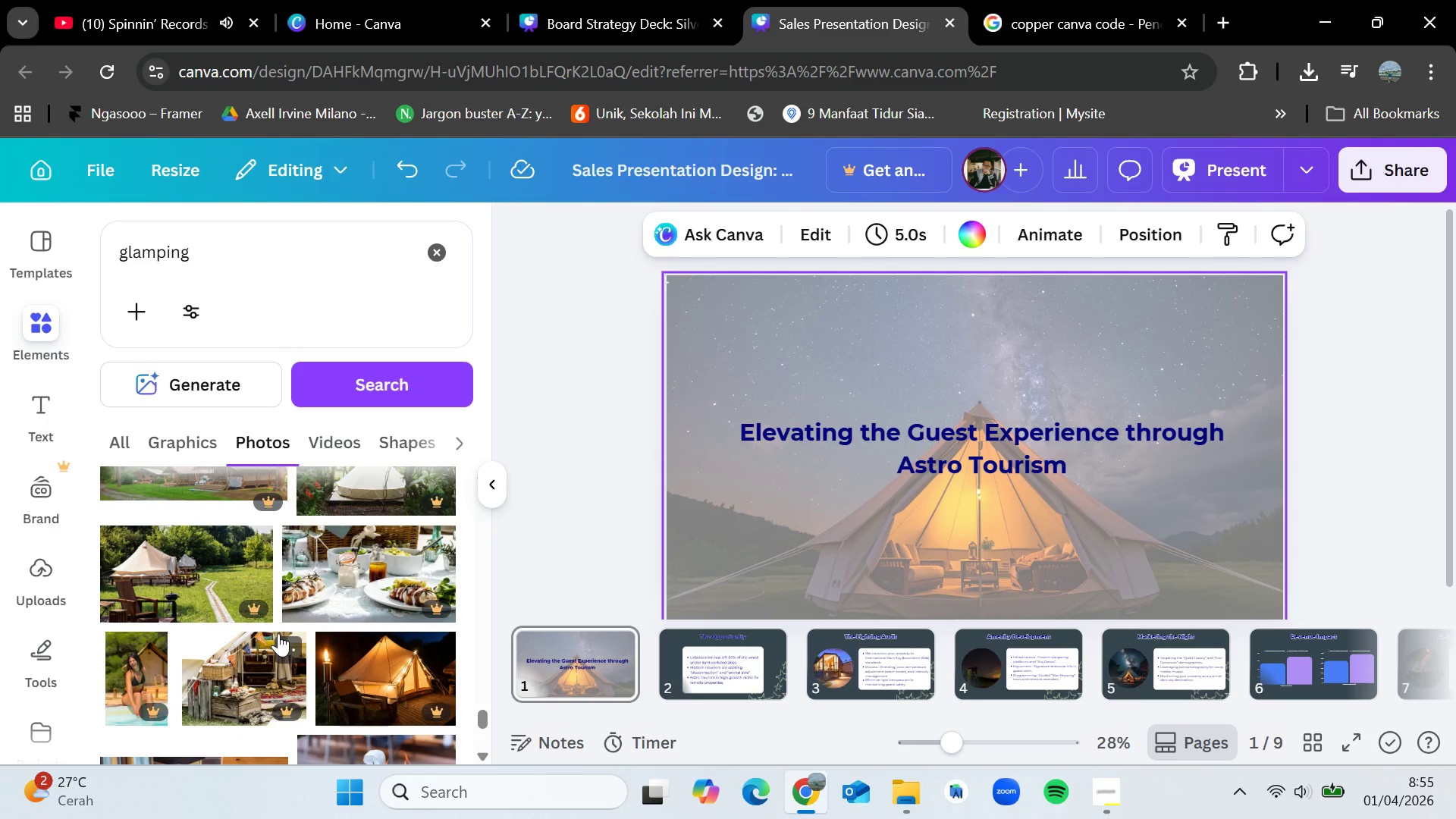 
wait(7.81)
 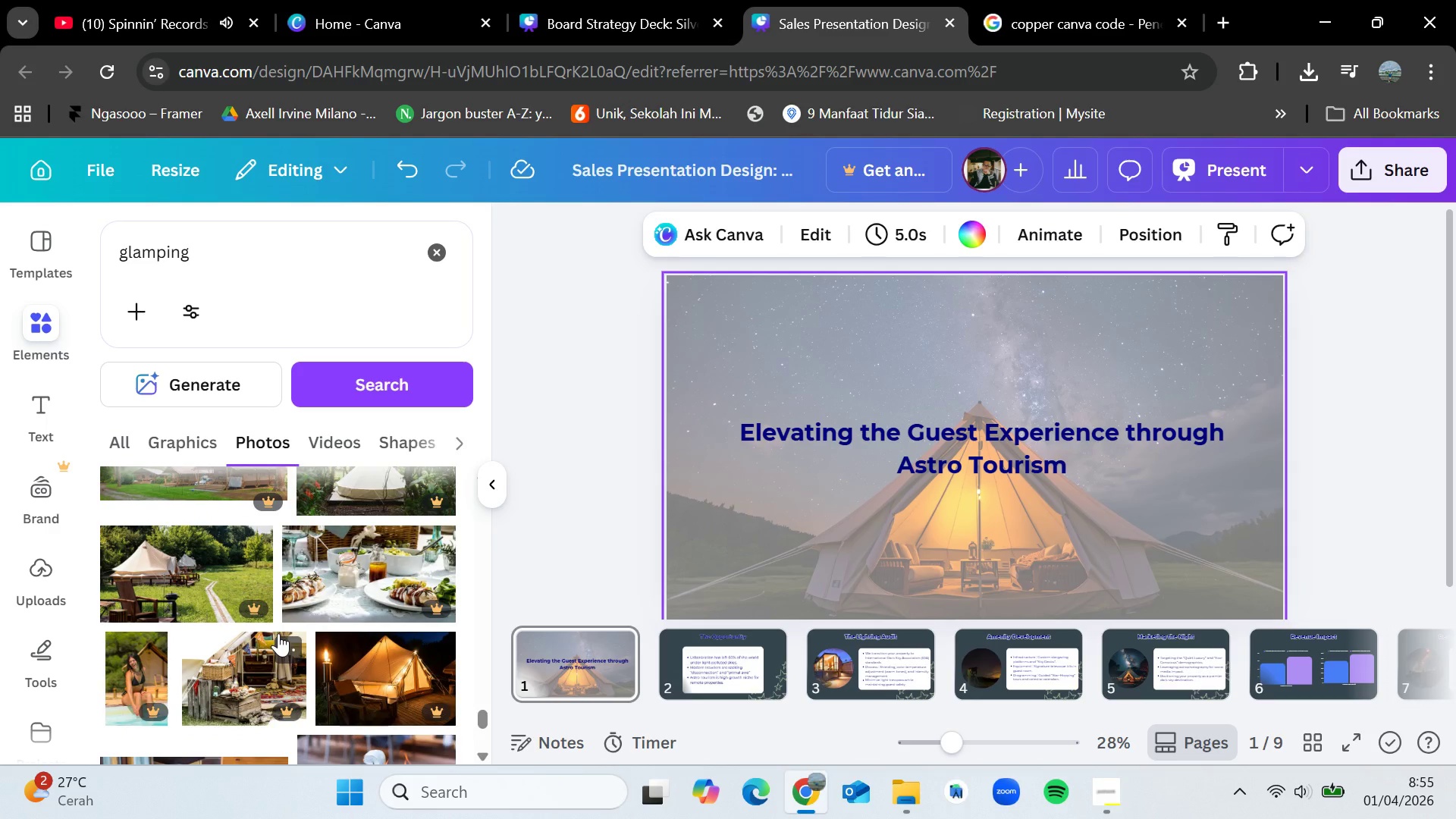 
scroll: coordinate [278, 633], scroll_direction: down, amount: 11.0
 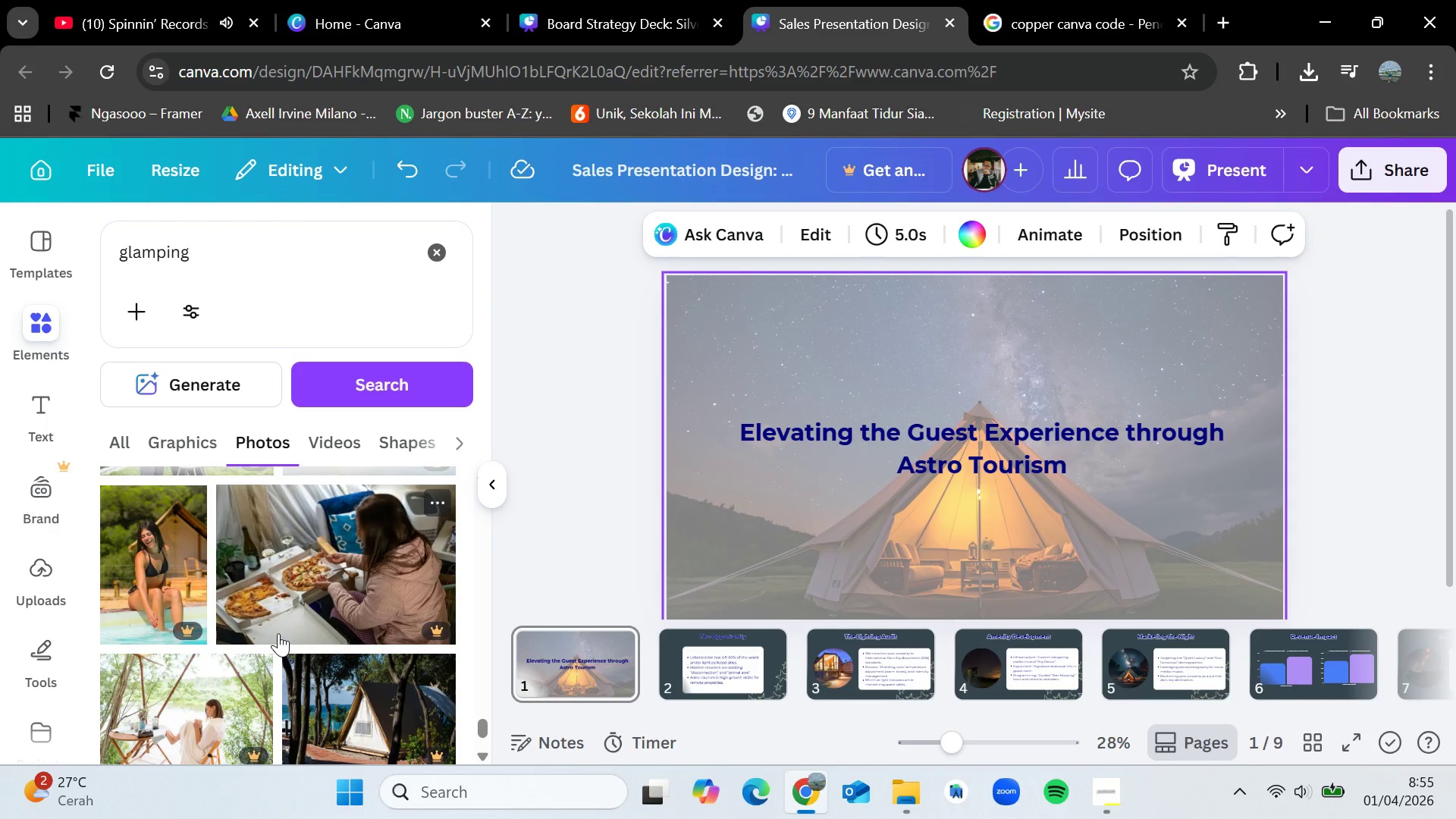 
scroll: coordinate [278, 633], scroll_direction: down, amount: 2.0
 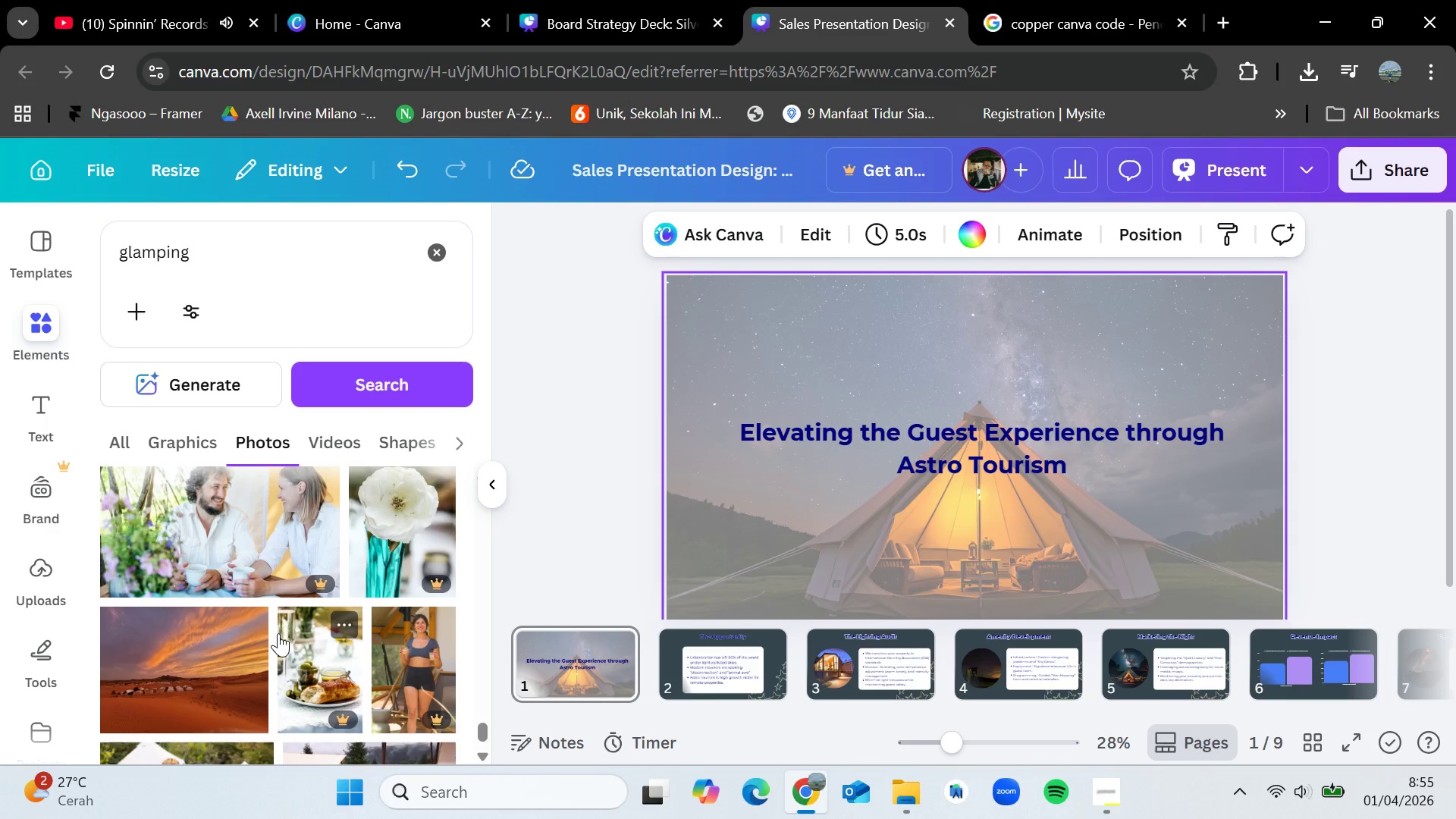 
scroll: coordinate [278, 633], scroll_direction: up, amount: 1.0
 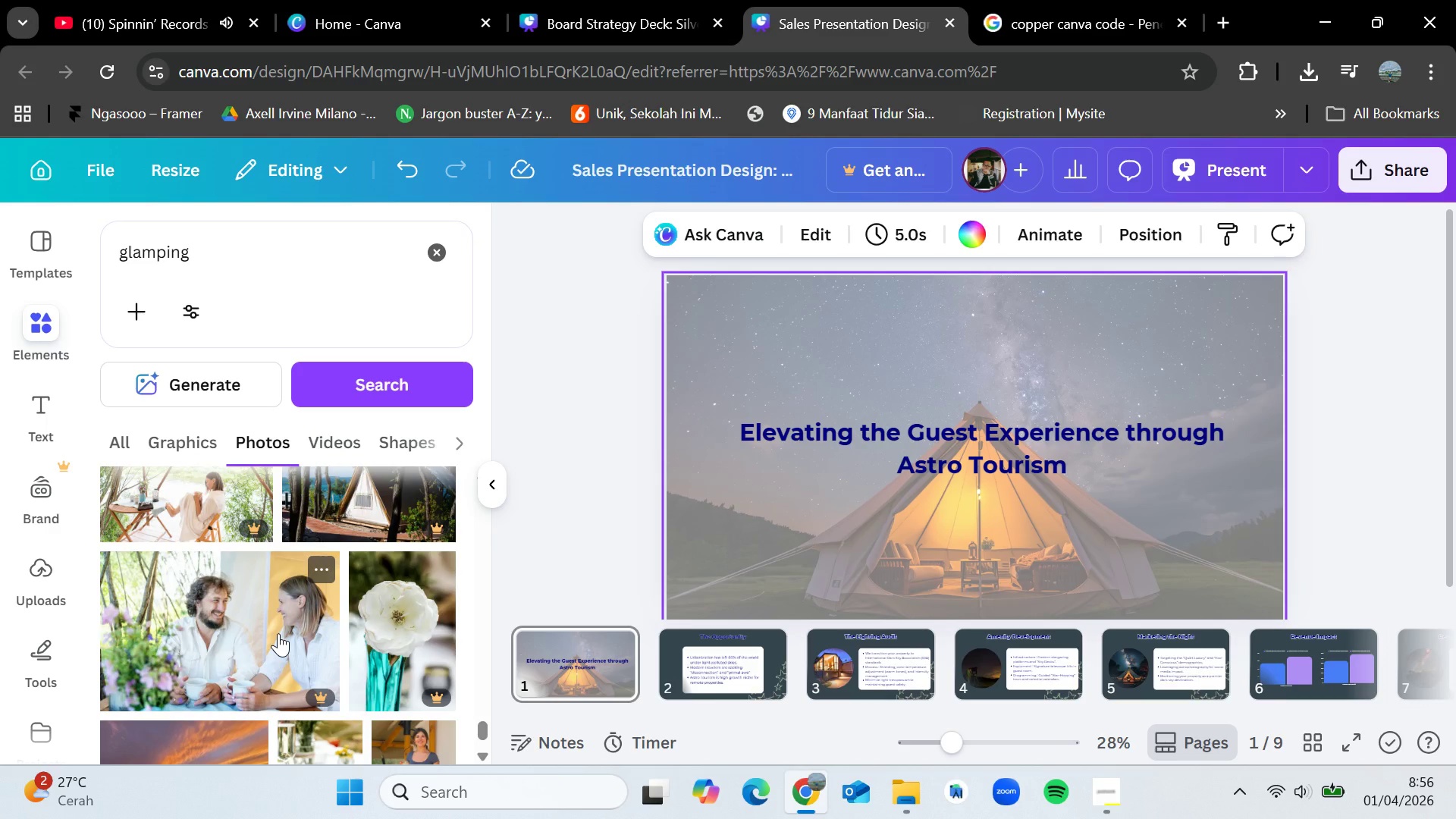 
scroll: coordinate [278, 633], scroll_direction: down, amount: 6.0
 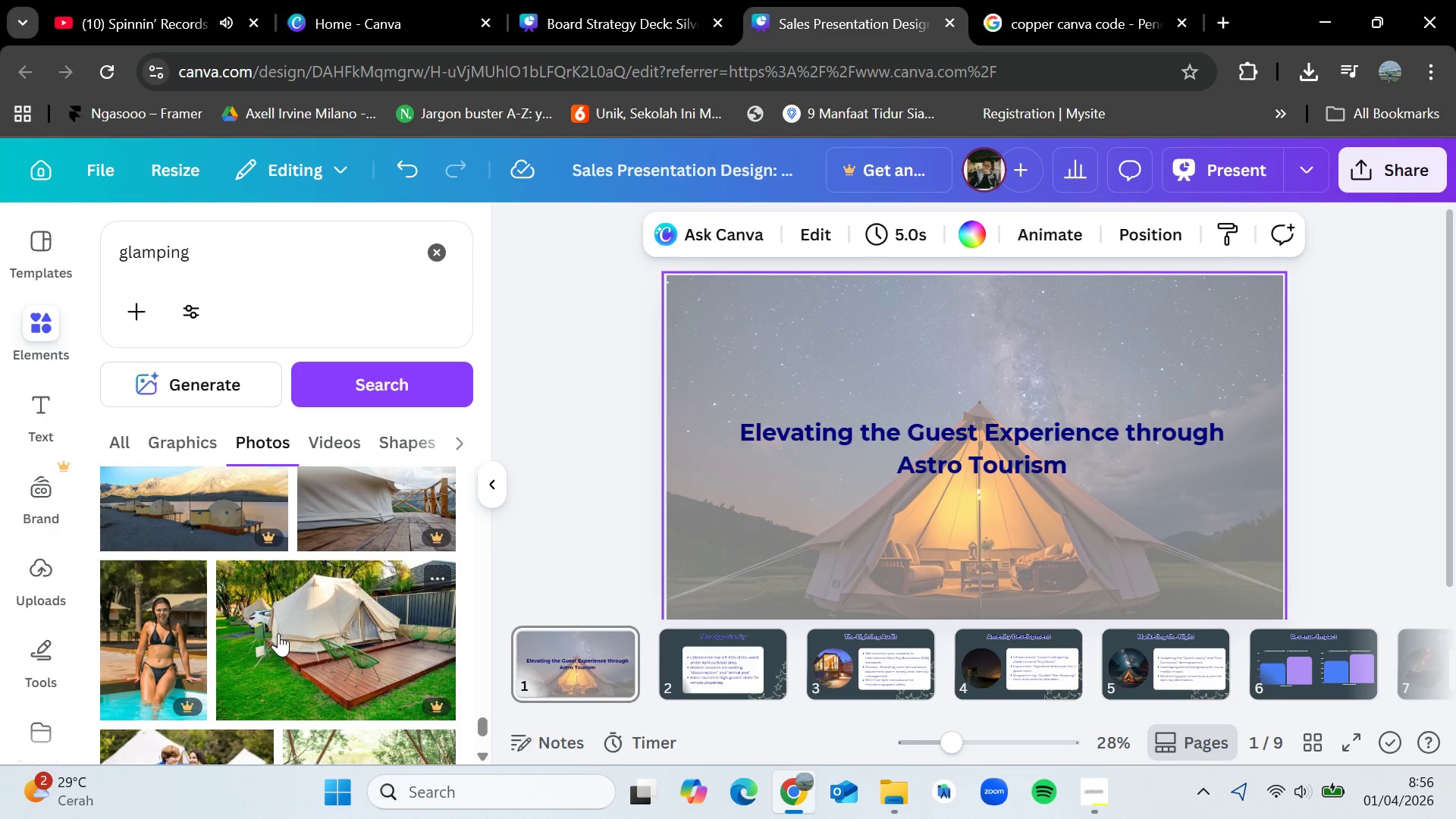 
wait(8.88)
 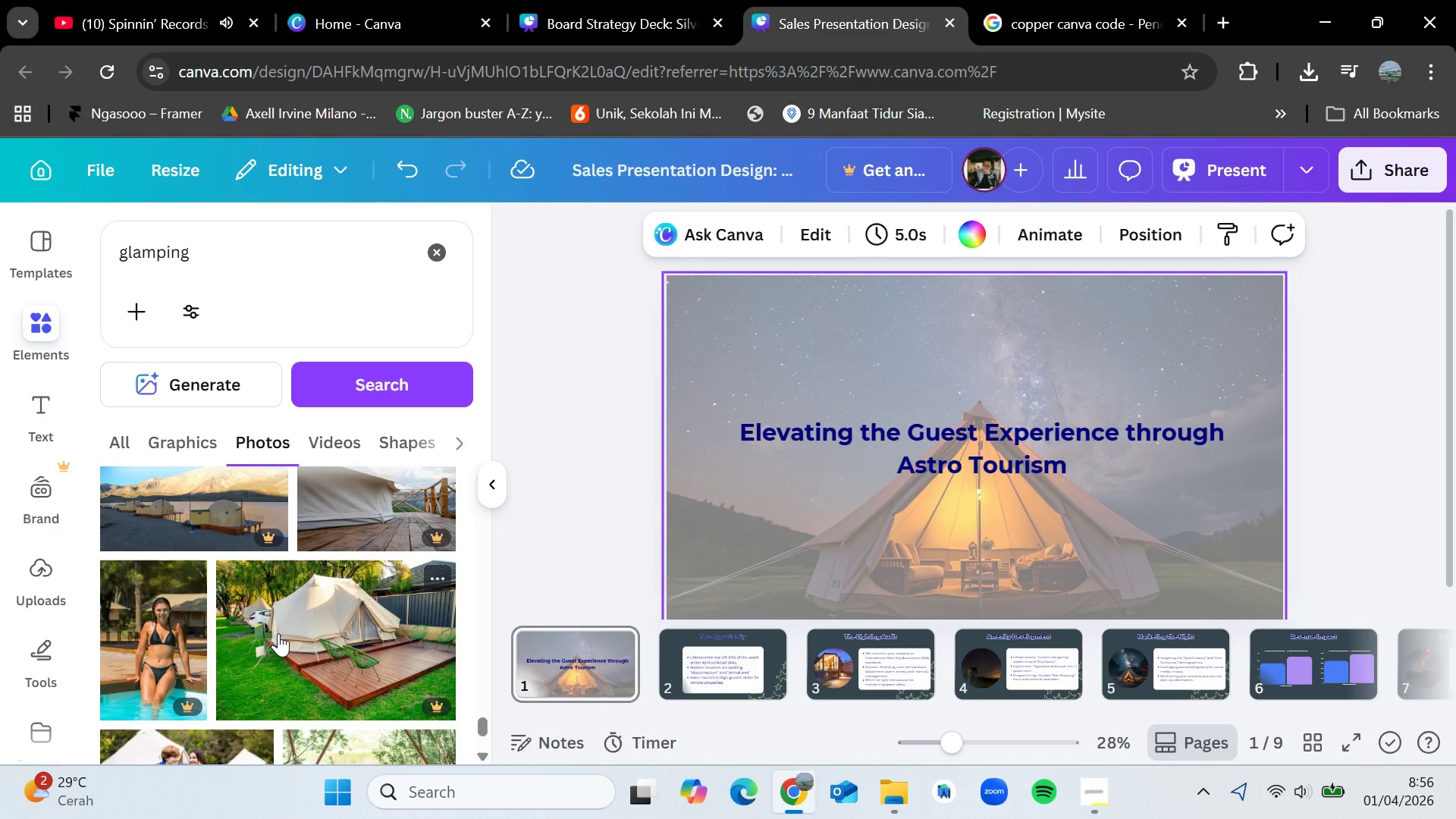 
scroll: coordinate [287, 645], scroll_direction: down, amount: 8.0
 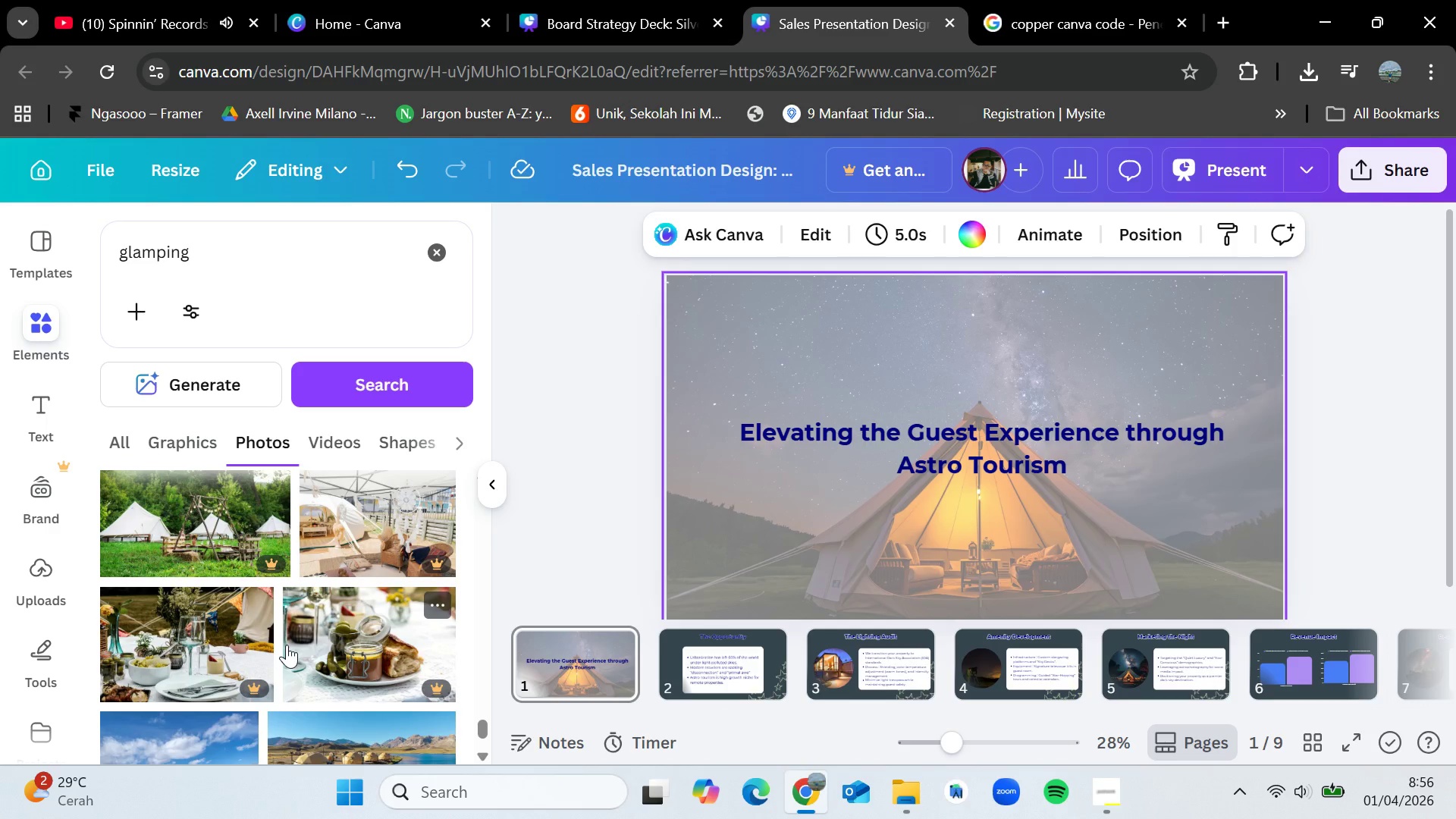 
scroll: coordinate [296, 617], scroll_direction: down, amount: 6.0
 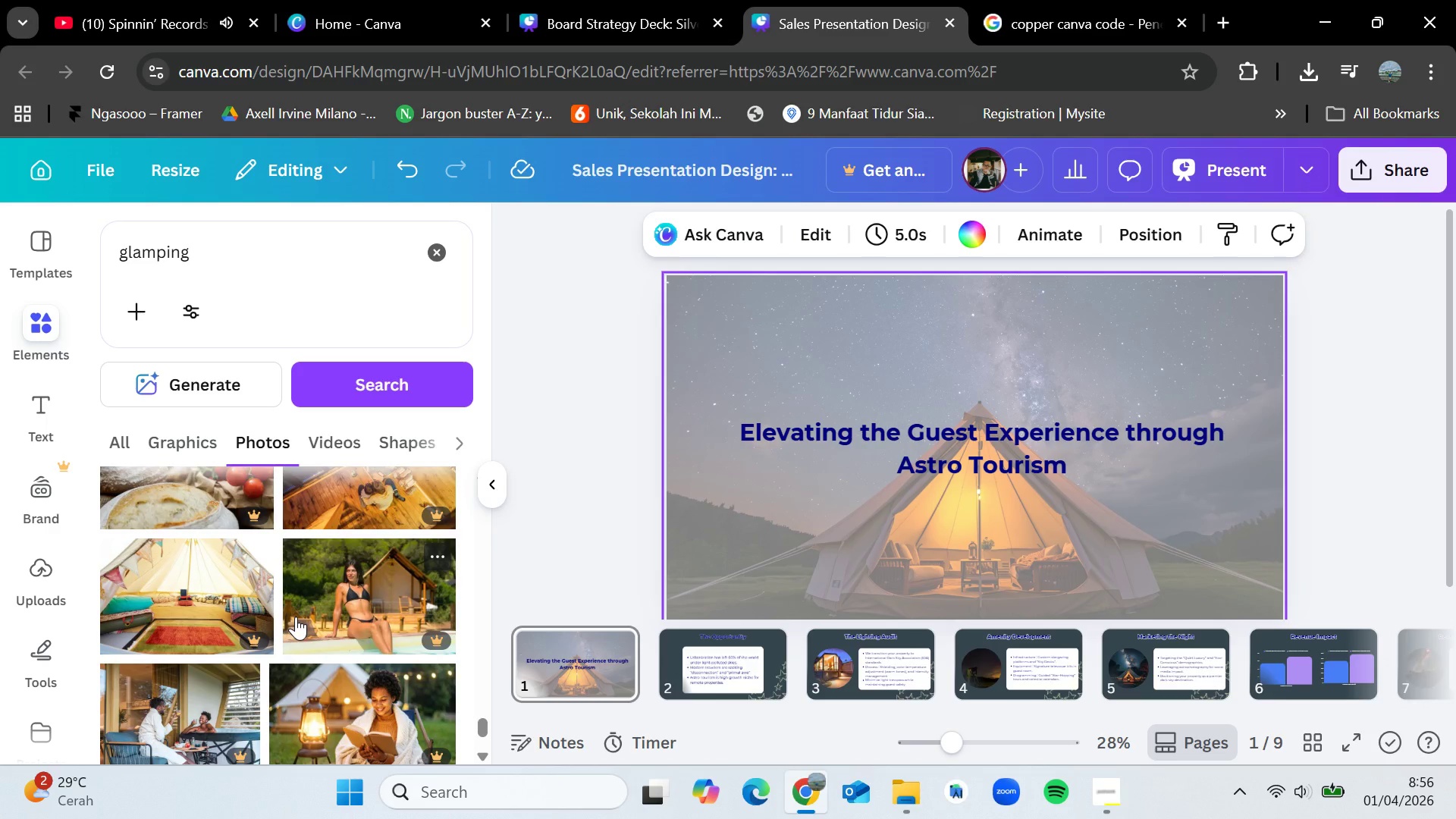 
wait(5.11)
 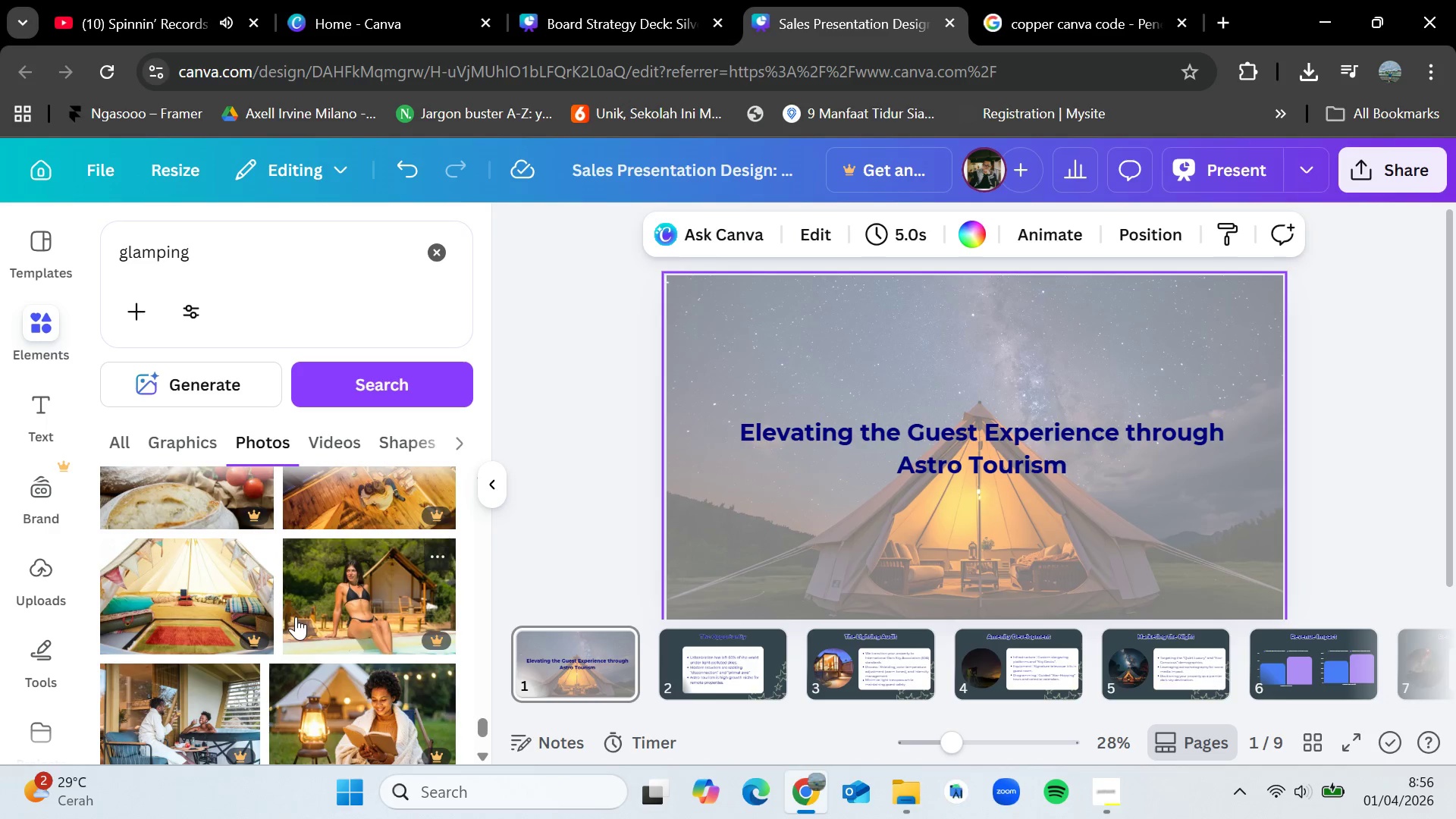 
scroll: coordinate [296, 617], scroll_direction: down, amount: 6.0
 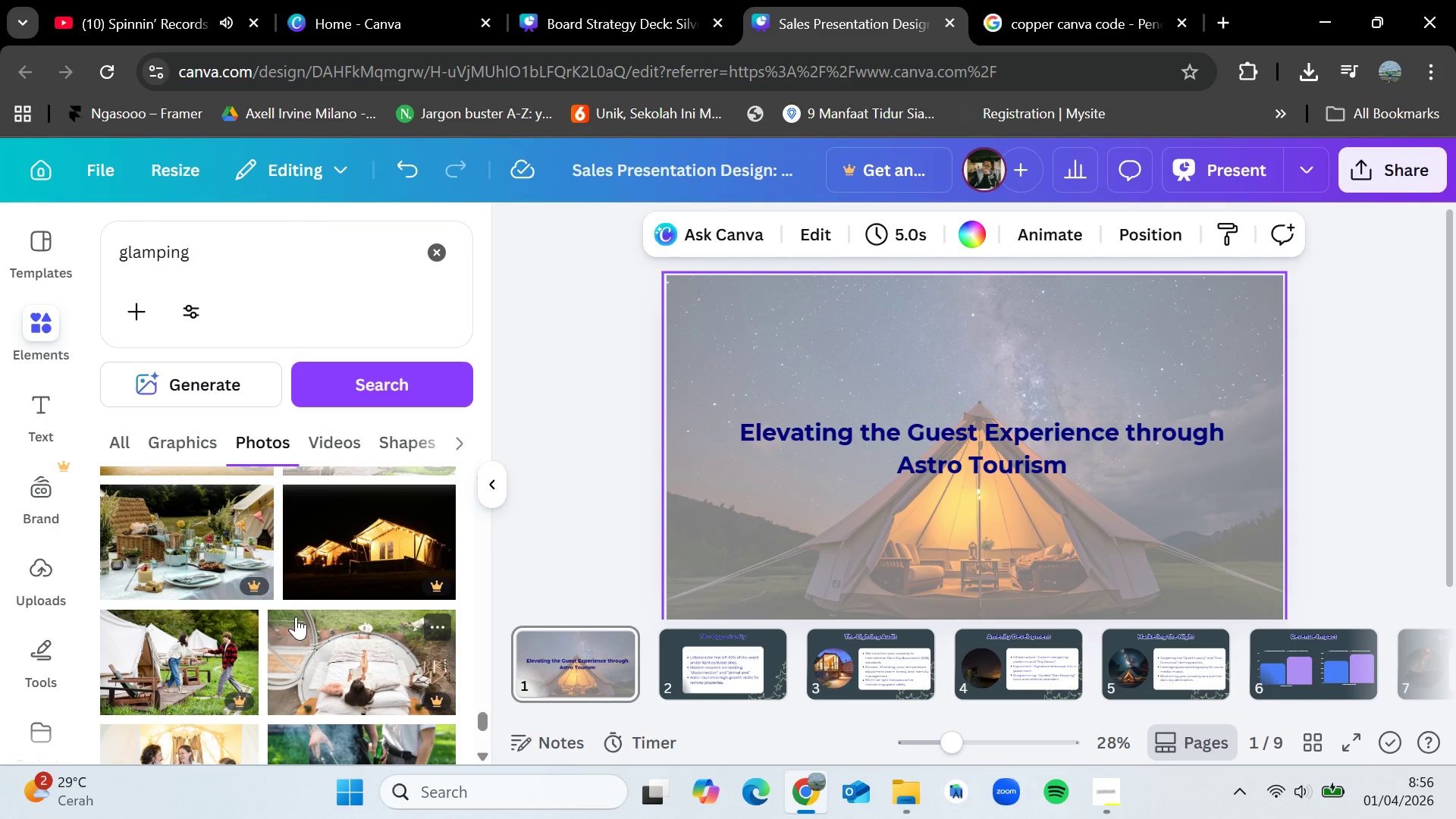 
scroll: coordinate [296, 617], scroll_direction: down, amount: 4.0
 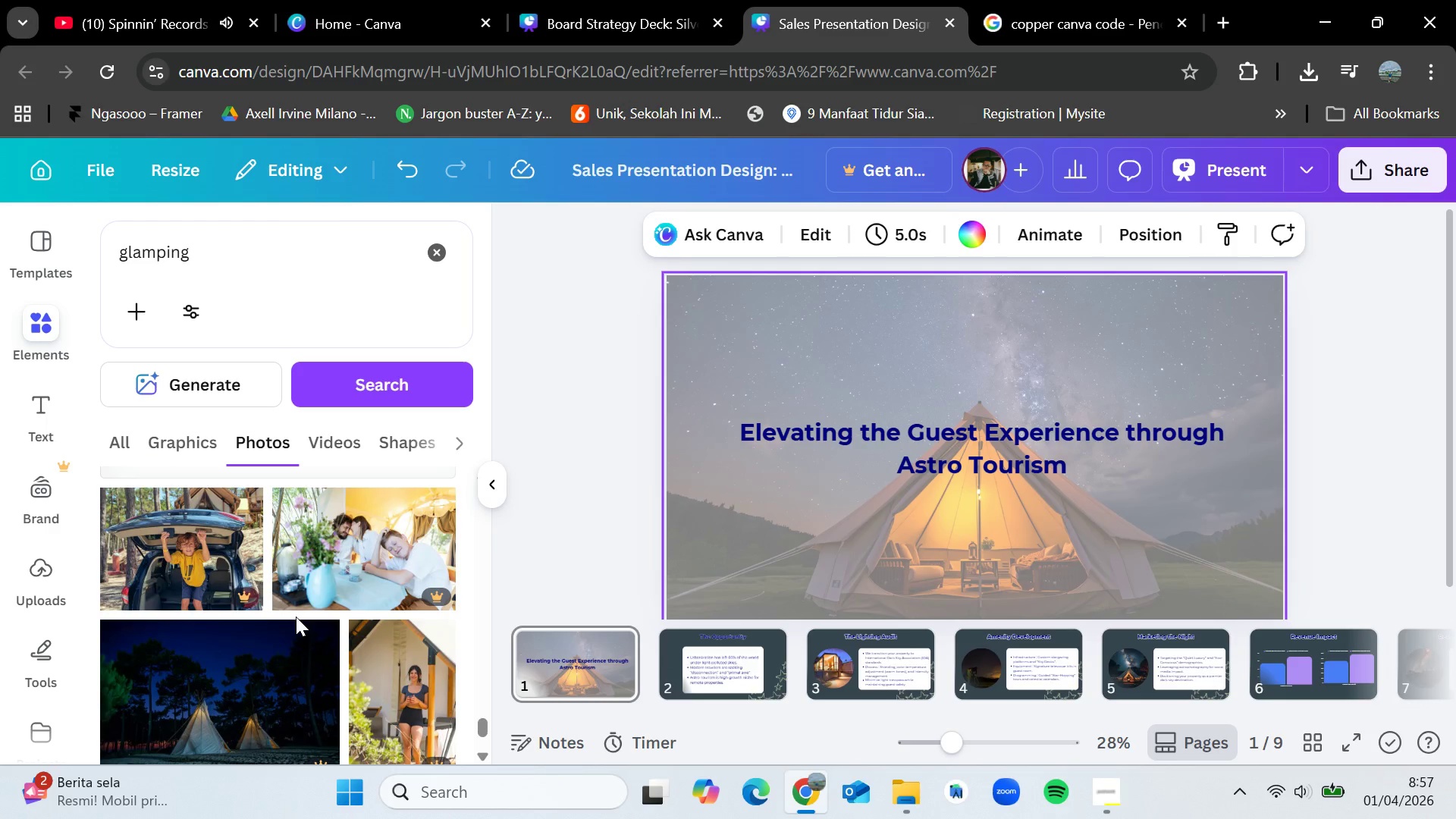 
wait(33.23)
 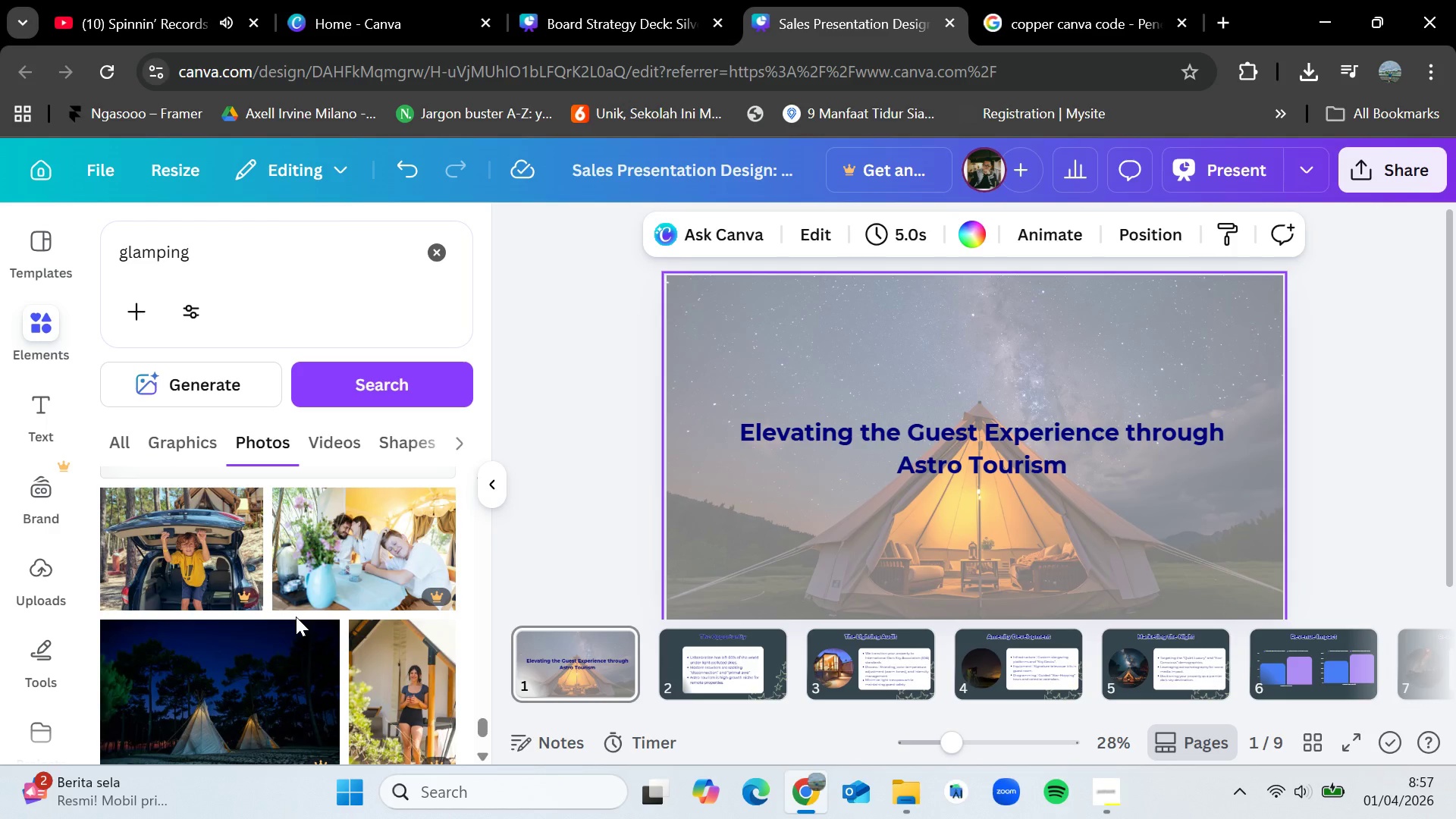 
scroll: coordinate [296, 617], scroll_direction: down, amount: 4.0
 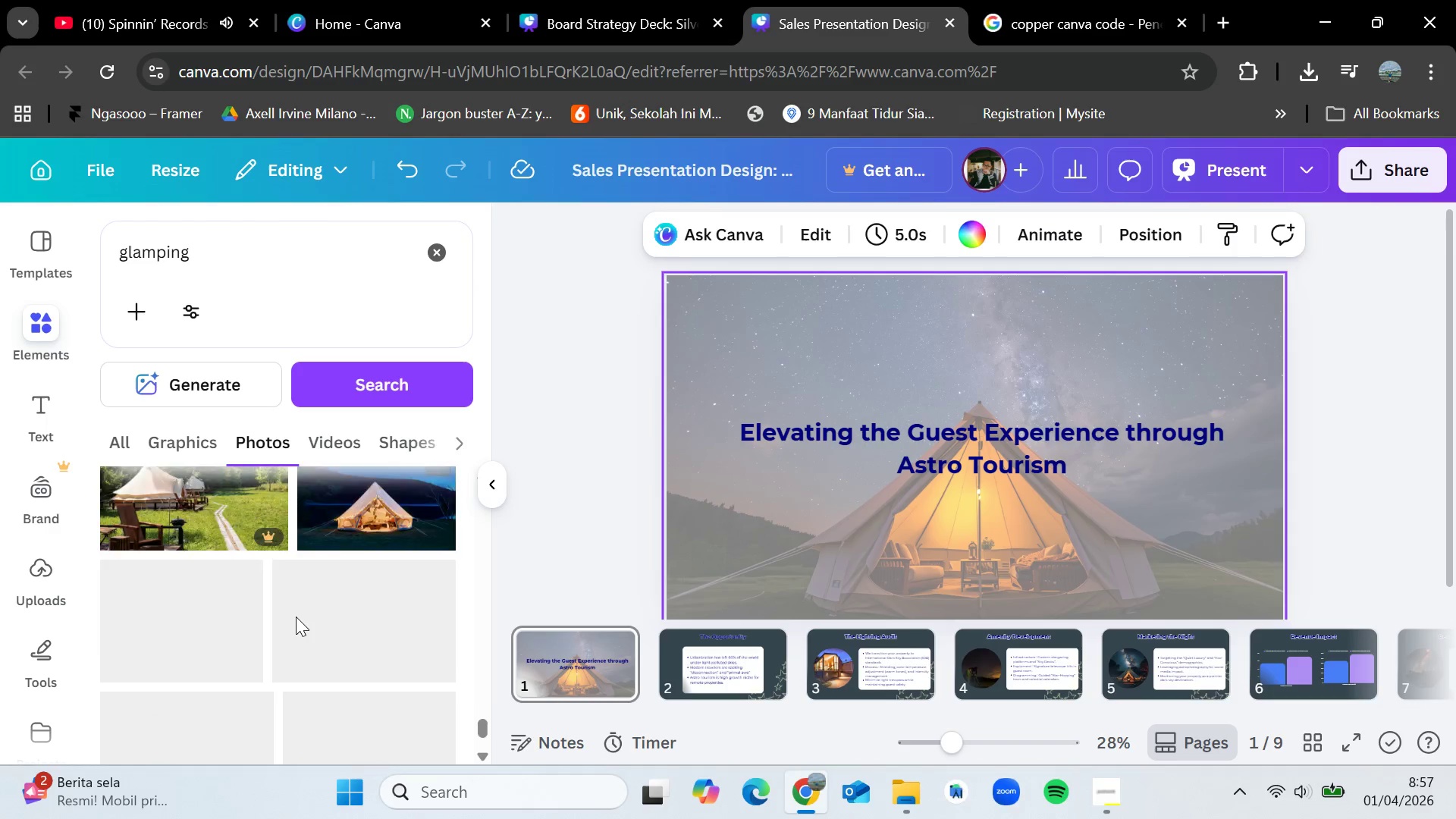 
scroll: coordinate [296, 617], scroll_direction: up, amount: 2.0
 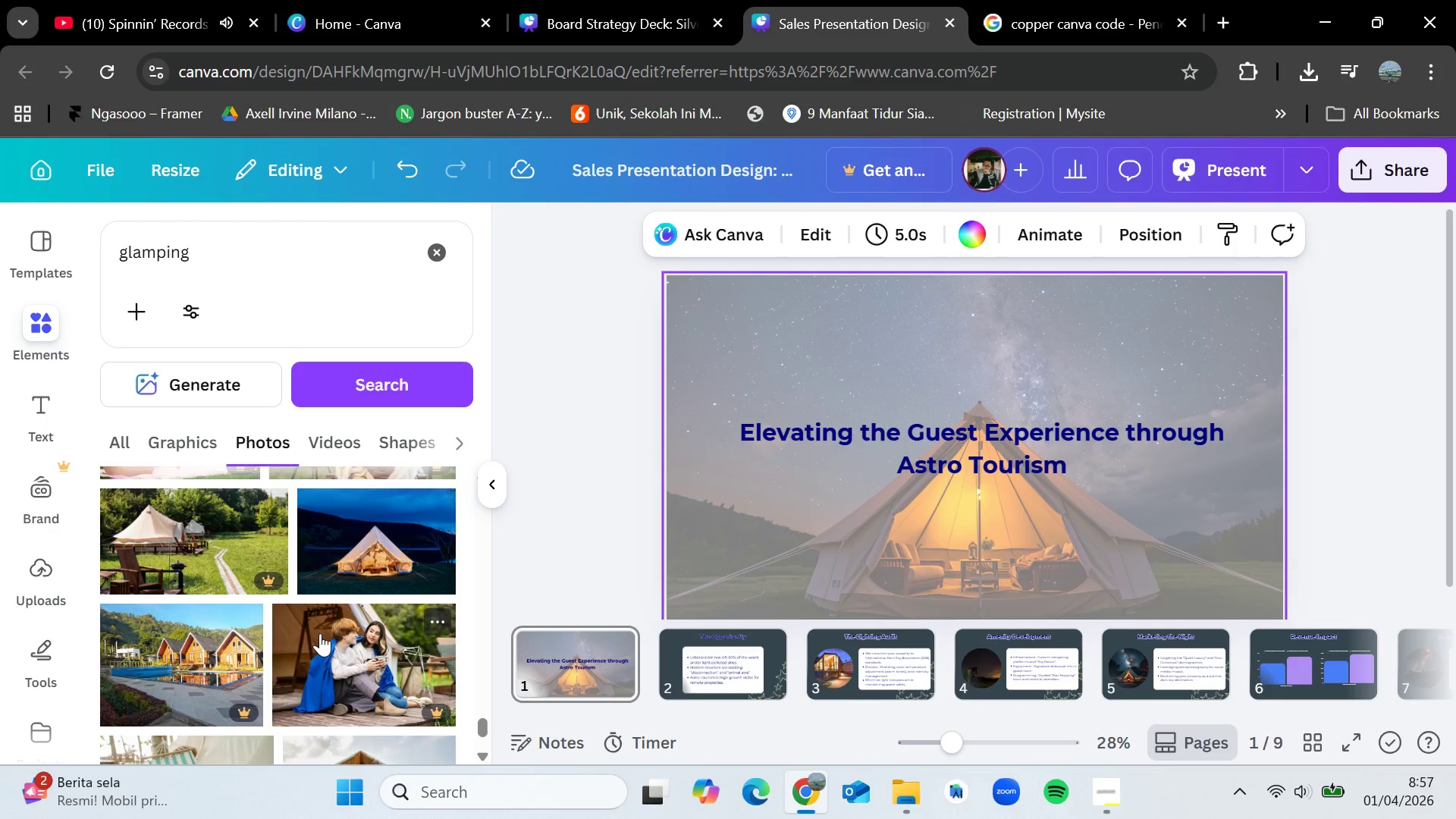 
scroll: coordinate [308, 638], scroll_direction: down, amount: 3.0
 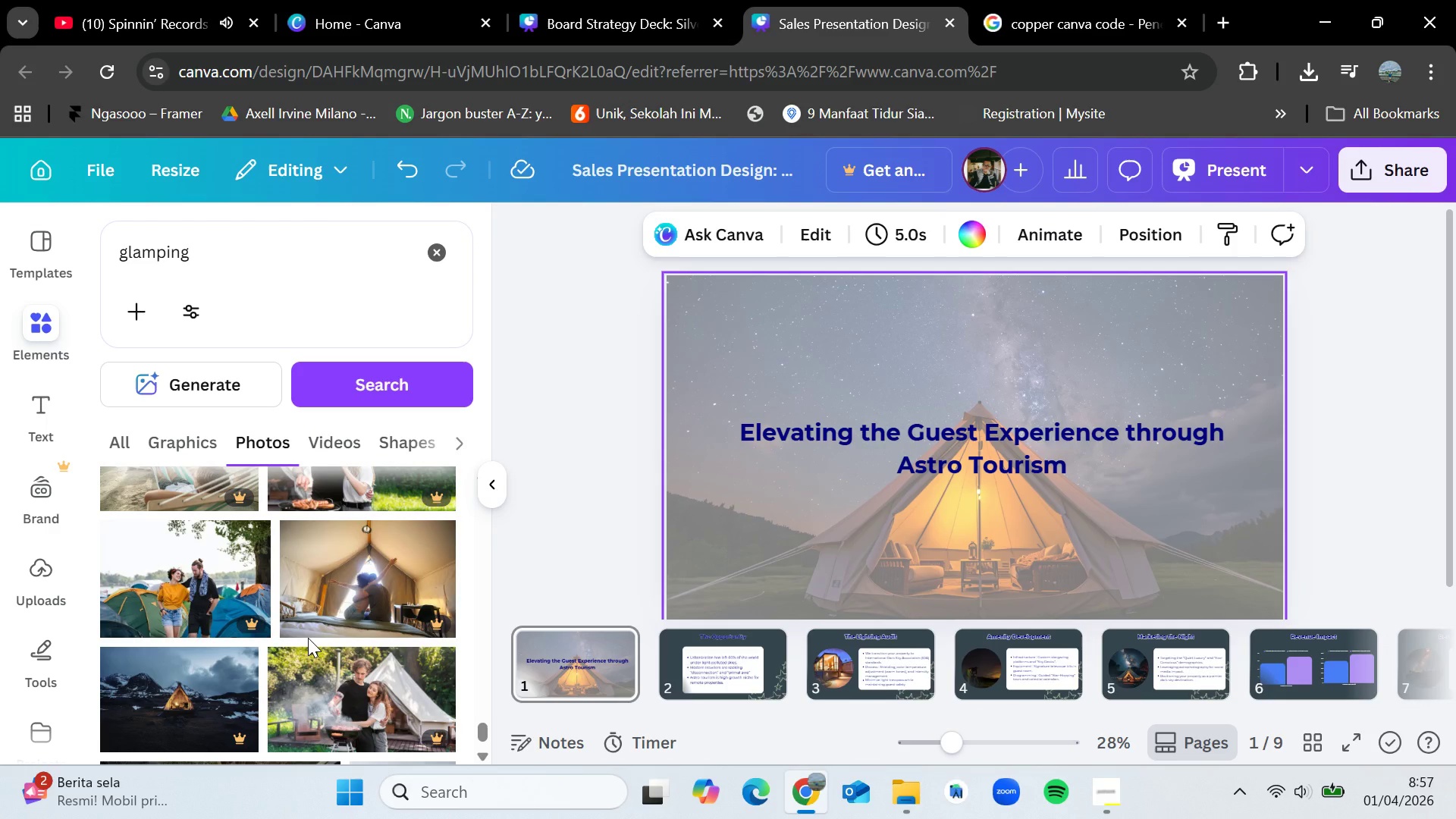 
wait(5.72)
 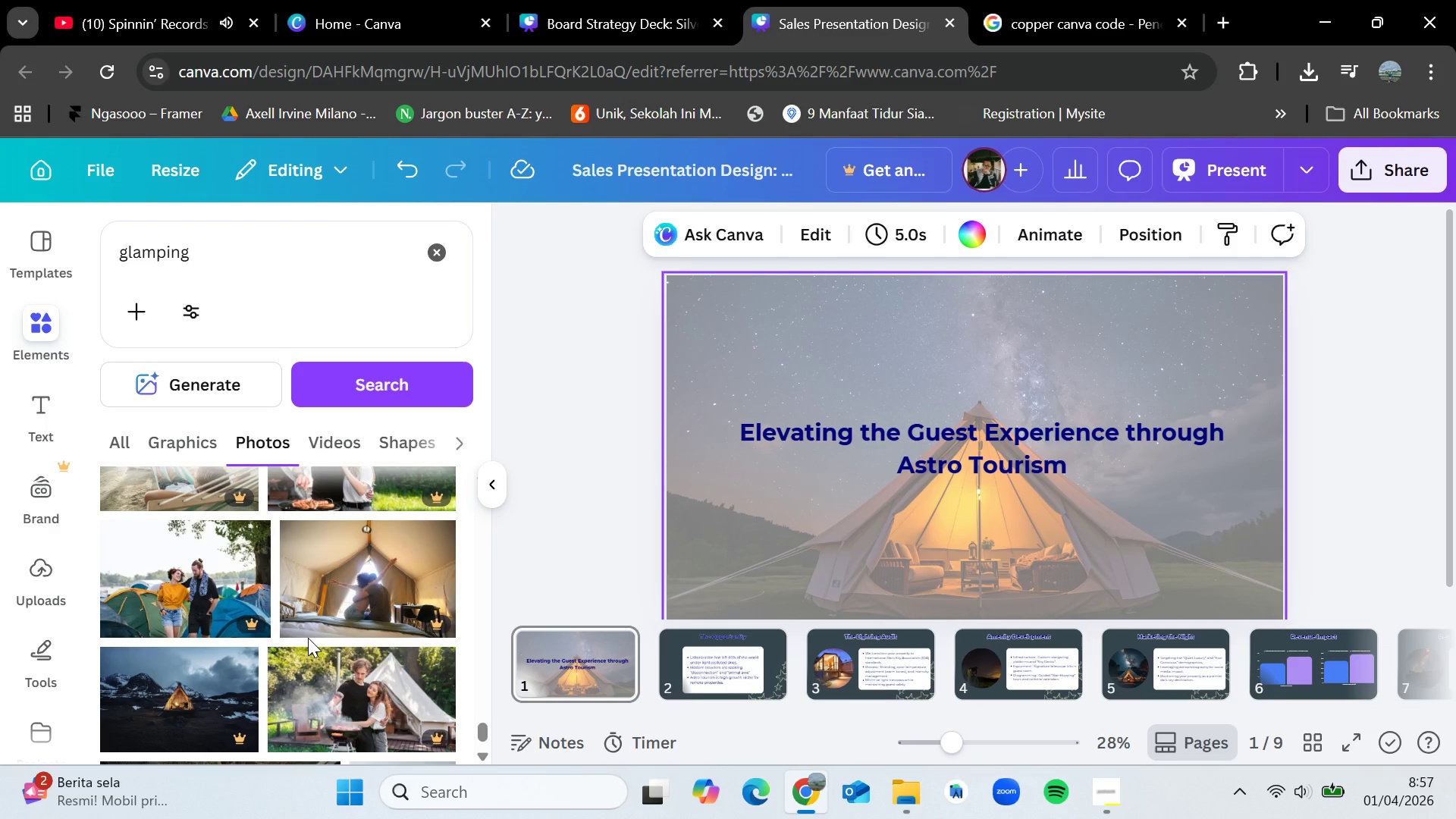 
scroll: coordinate [308, 638], scroll_direction: down, amount: 3.0
 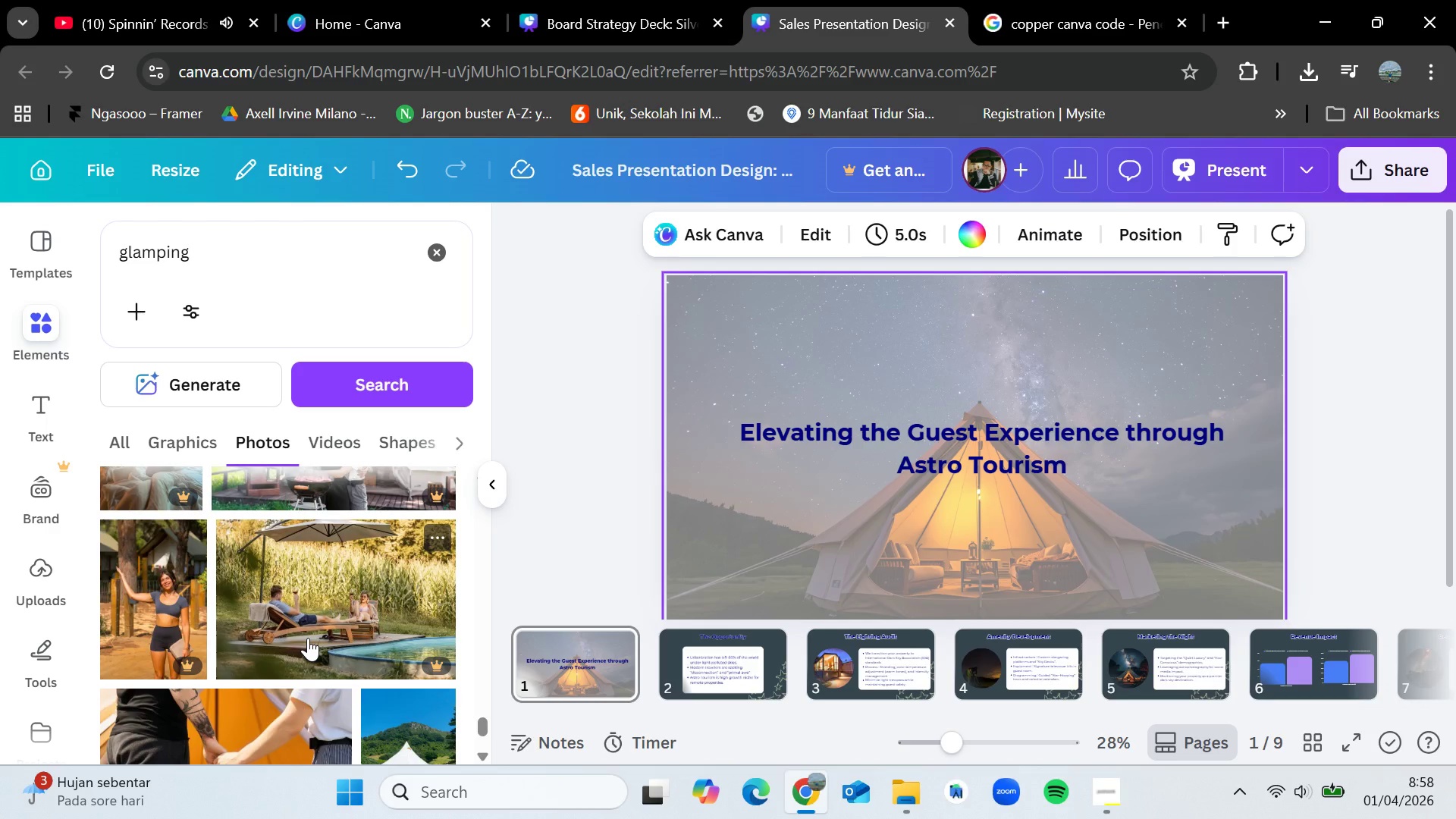 
wait(23.64)
 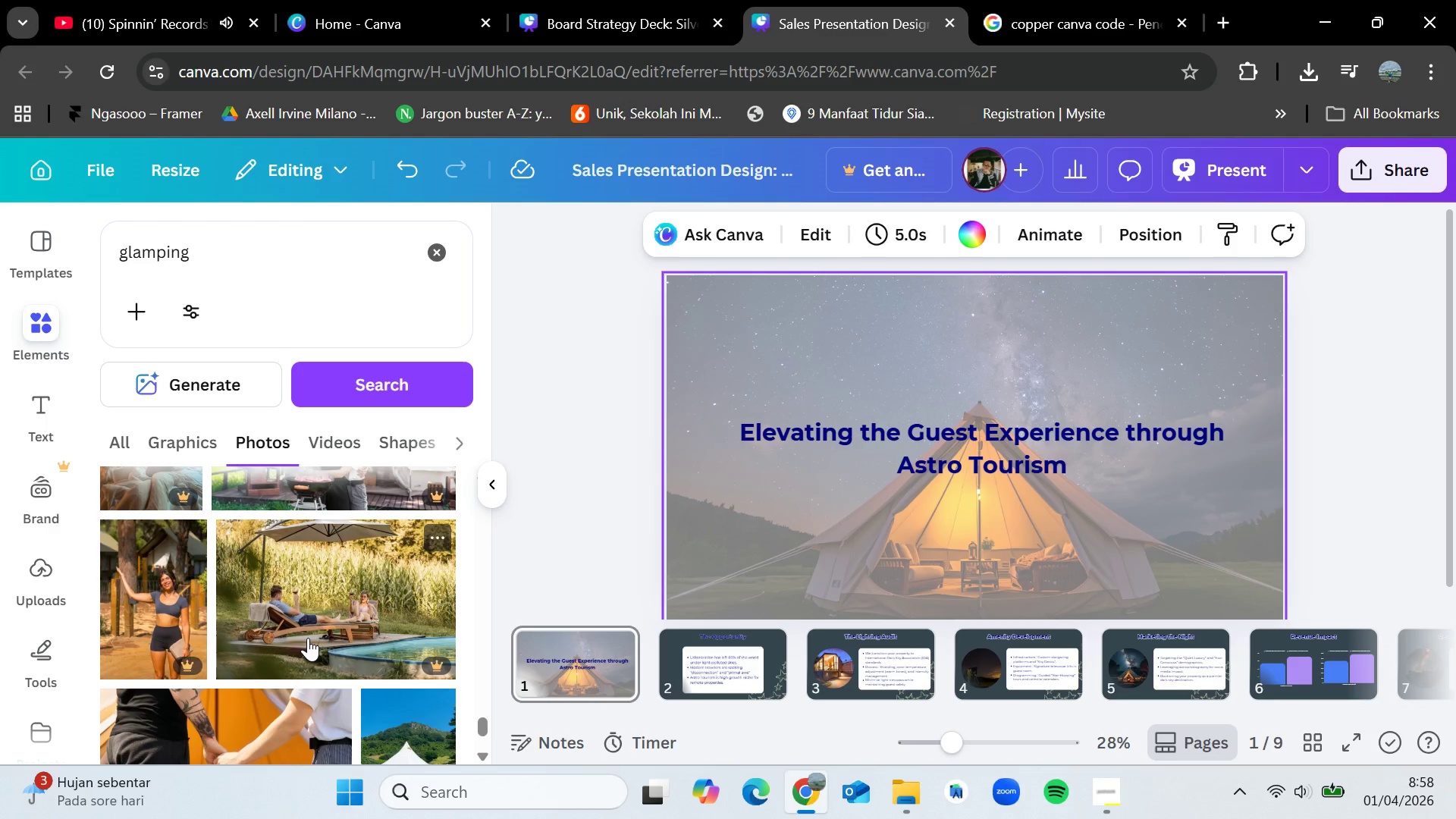 
scroll: coordinate [331, 605], scroll_direction: down, amount: 7.0
 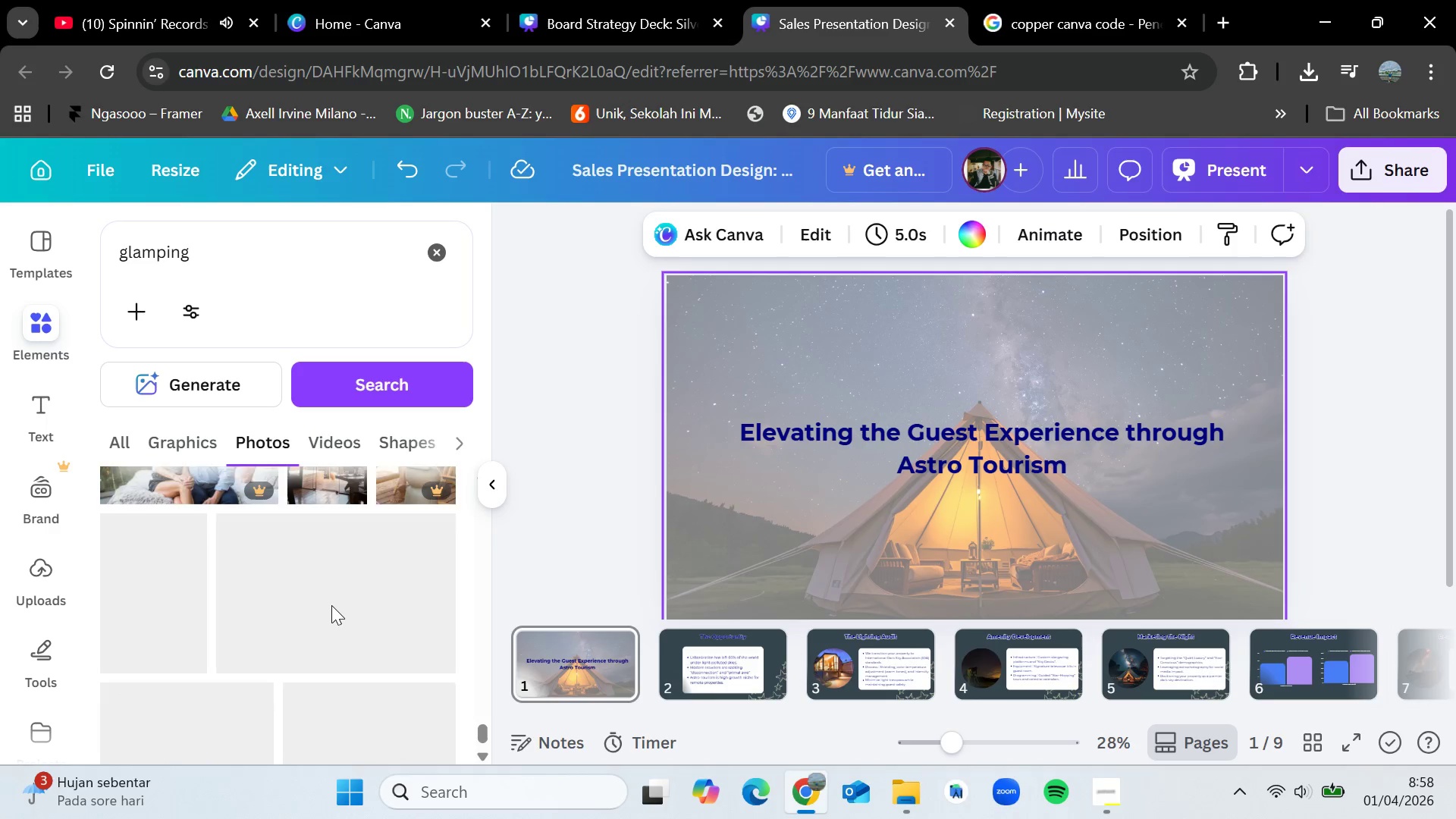 
scroll: coordinate [331, 605], scroll_direction: none, amount: 0.0
 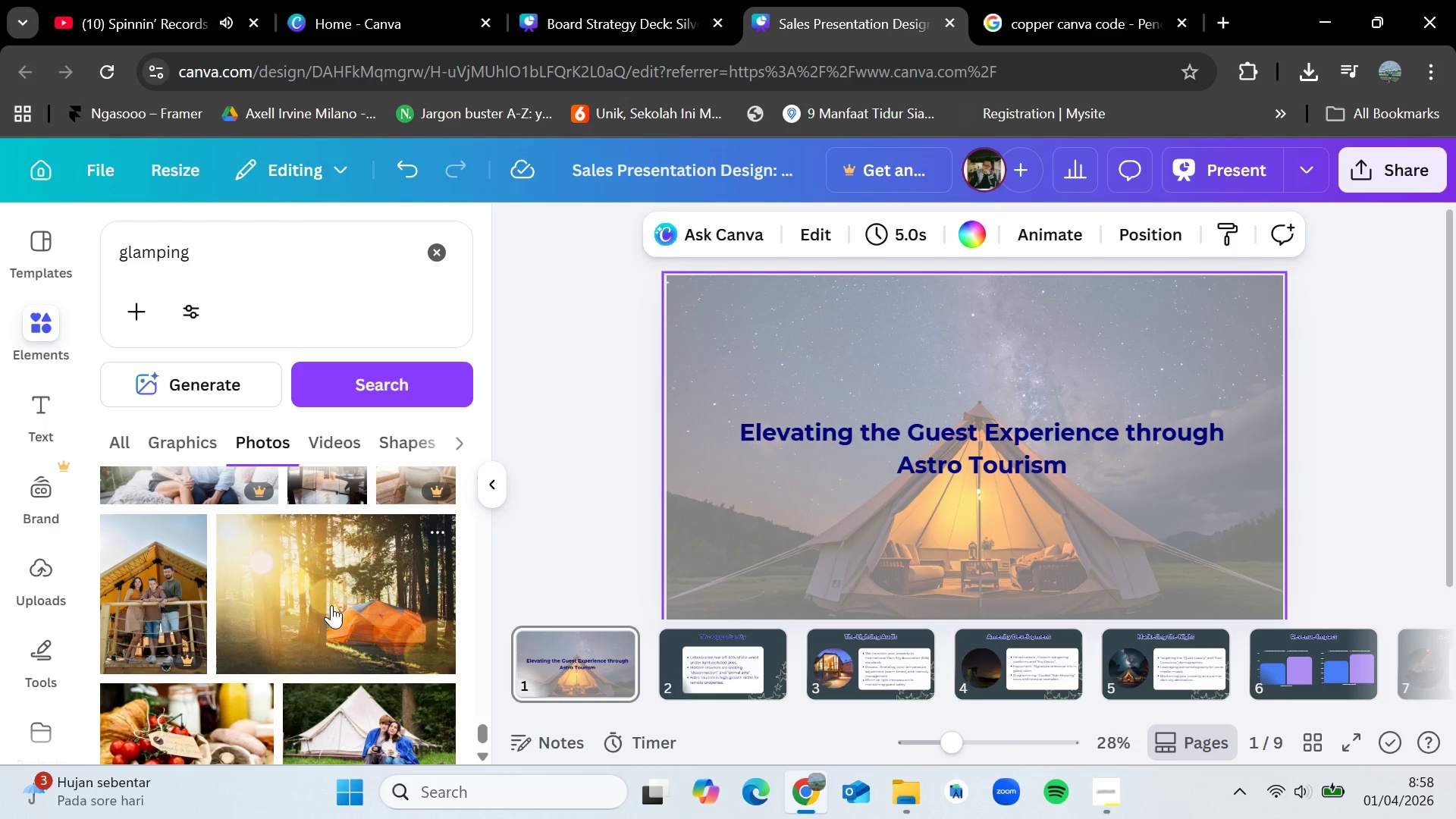 
wait(21.31)
 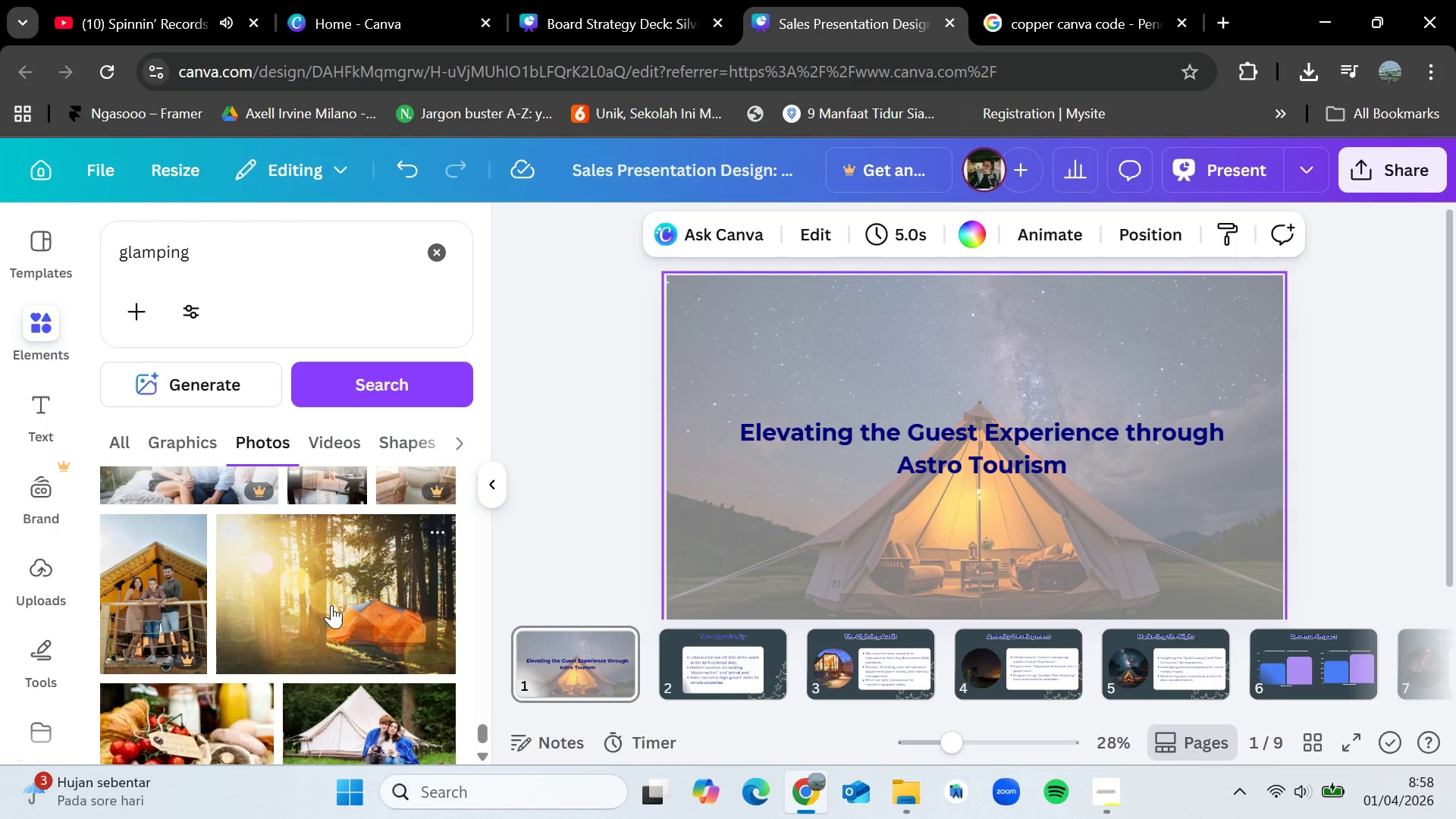 
scroll: coordinate [328, 578], scroll_direction: down, amount: 4.0
 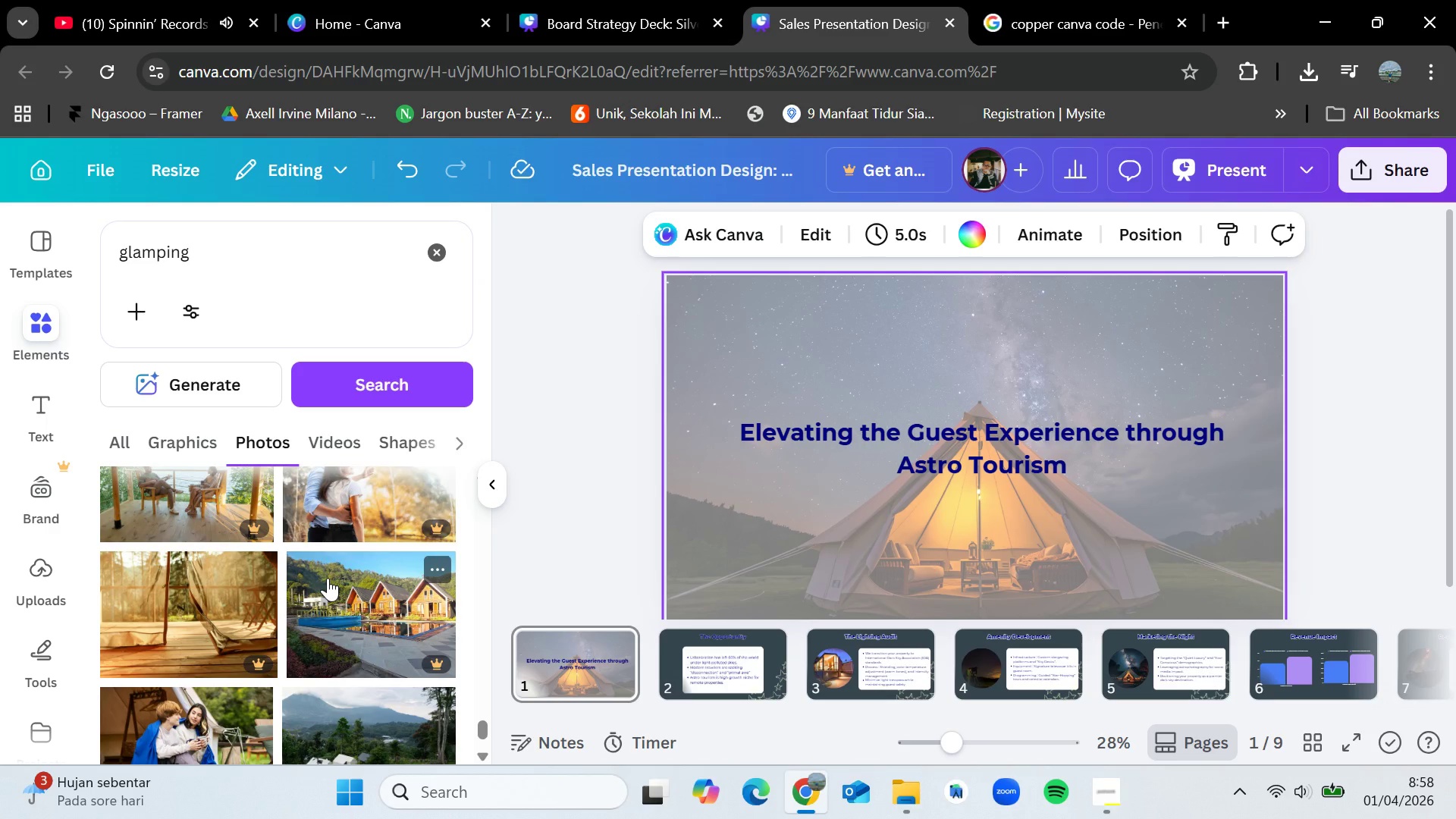 
wait(5.69)
 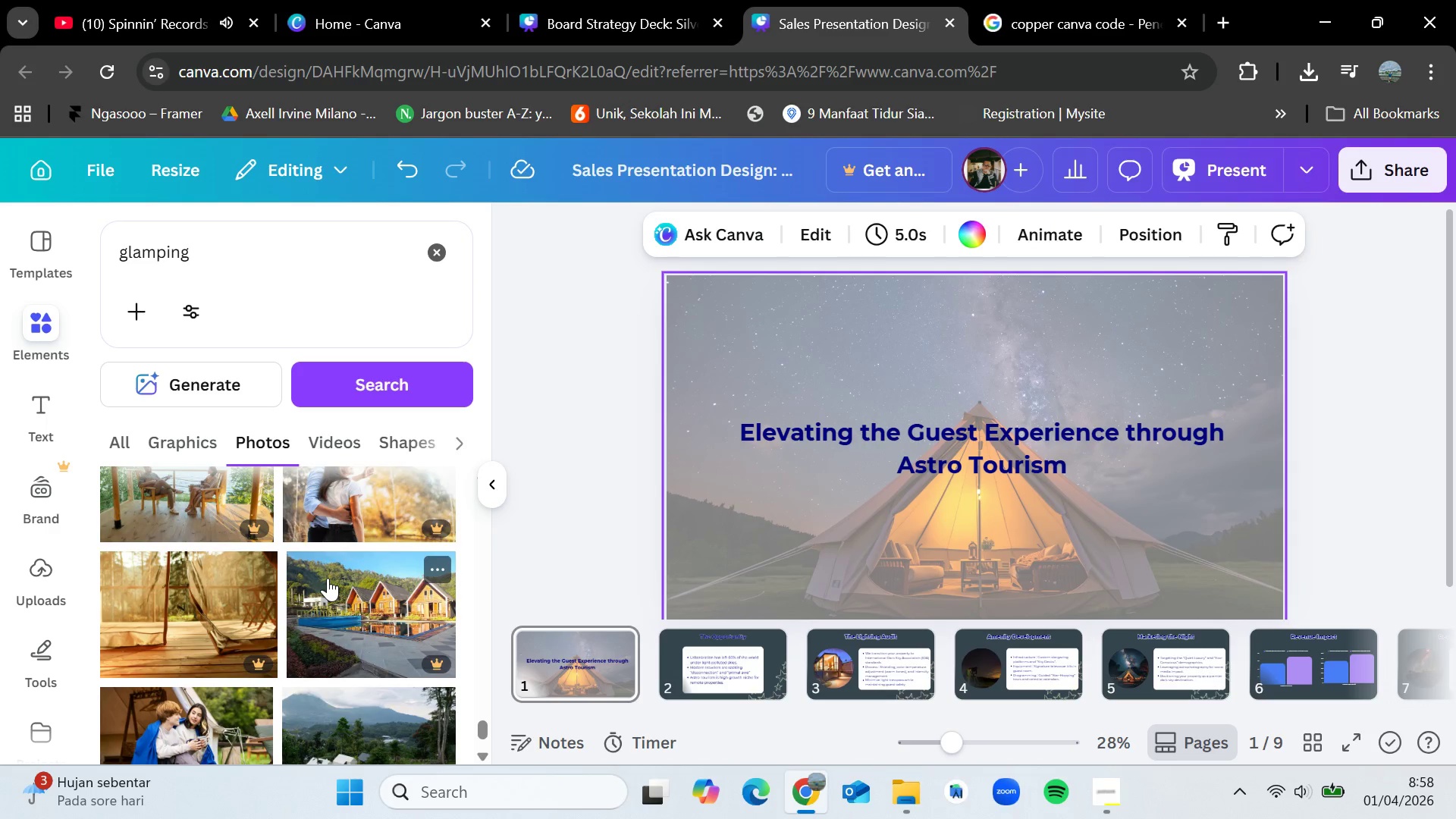 
scroll: coordinate [328, 578], scroll_direction: down, amount: 1.0
 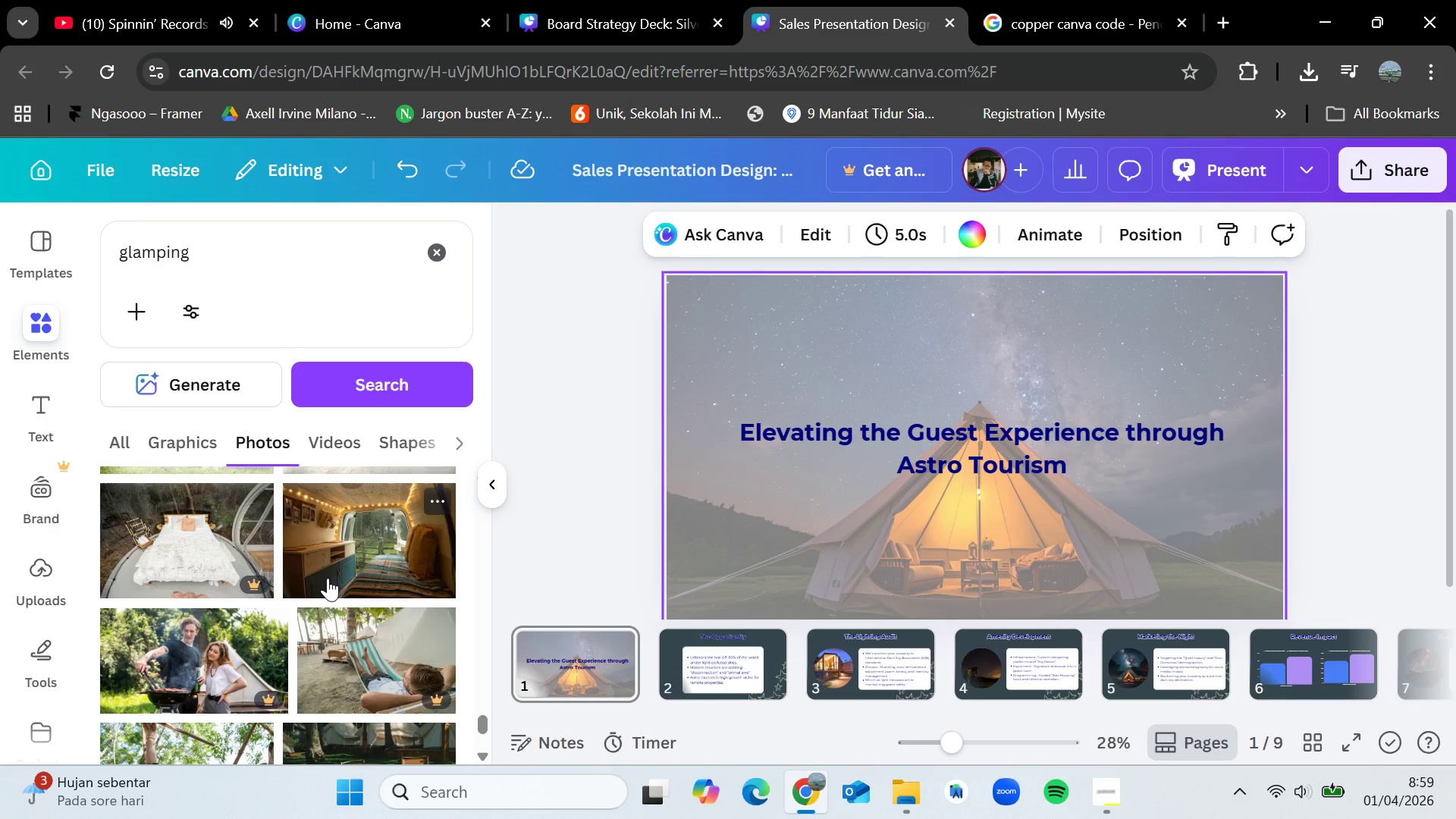 
wait(14.55)
 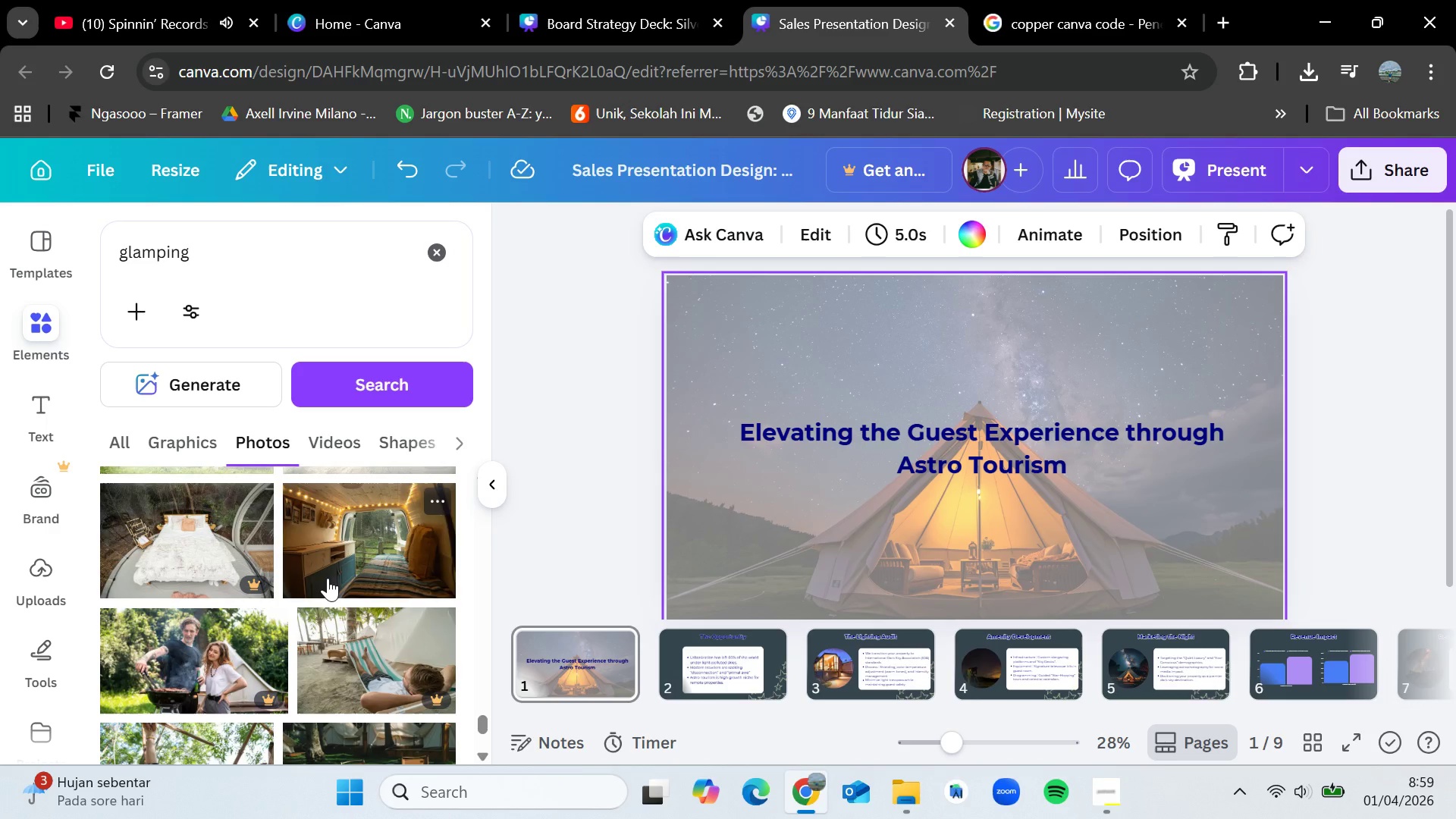 
scroll: coordinate [328, 578], scroll_direction: up, amount: 7.0
 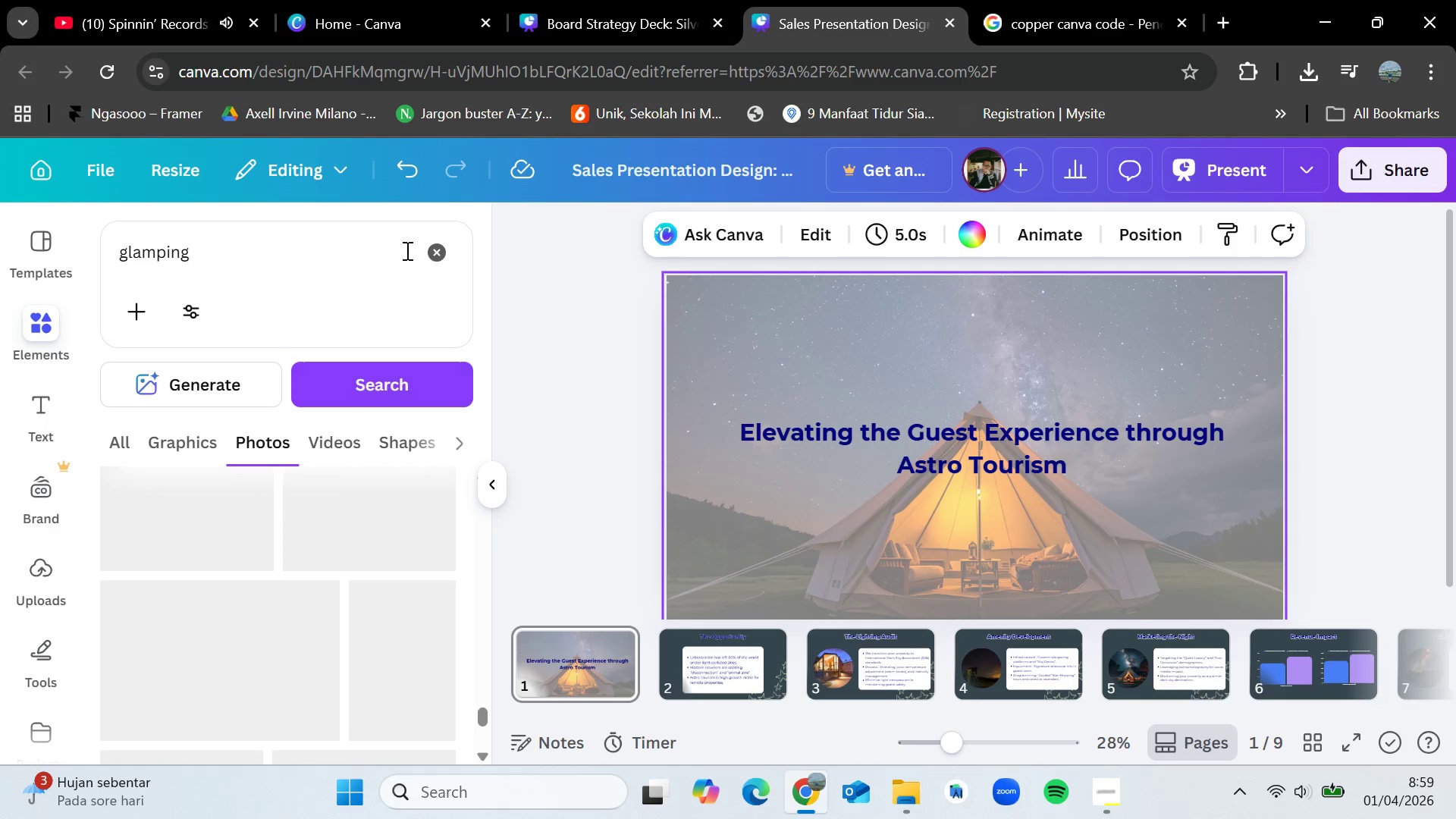 
mouse_move([425, 282])
 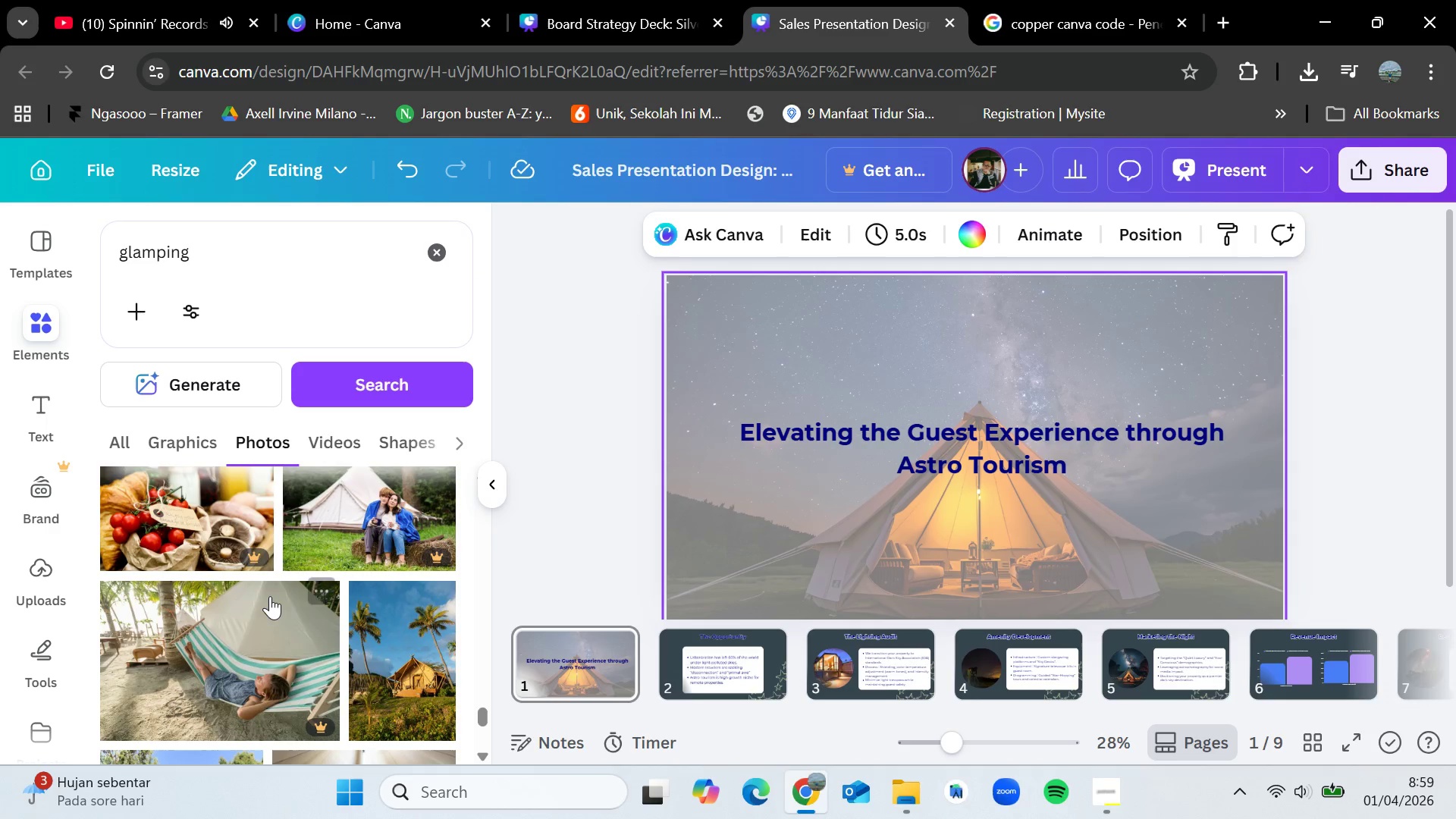 
scroll: coordinate [275, 610], scroll_direction: down, amount: 3.0
 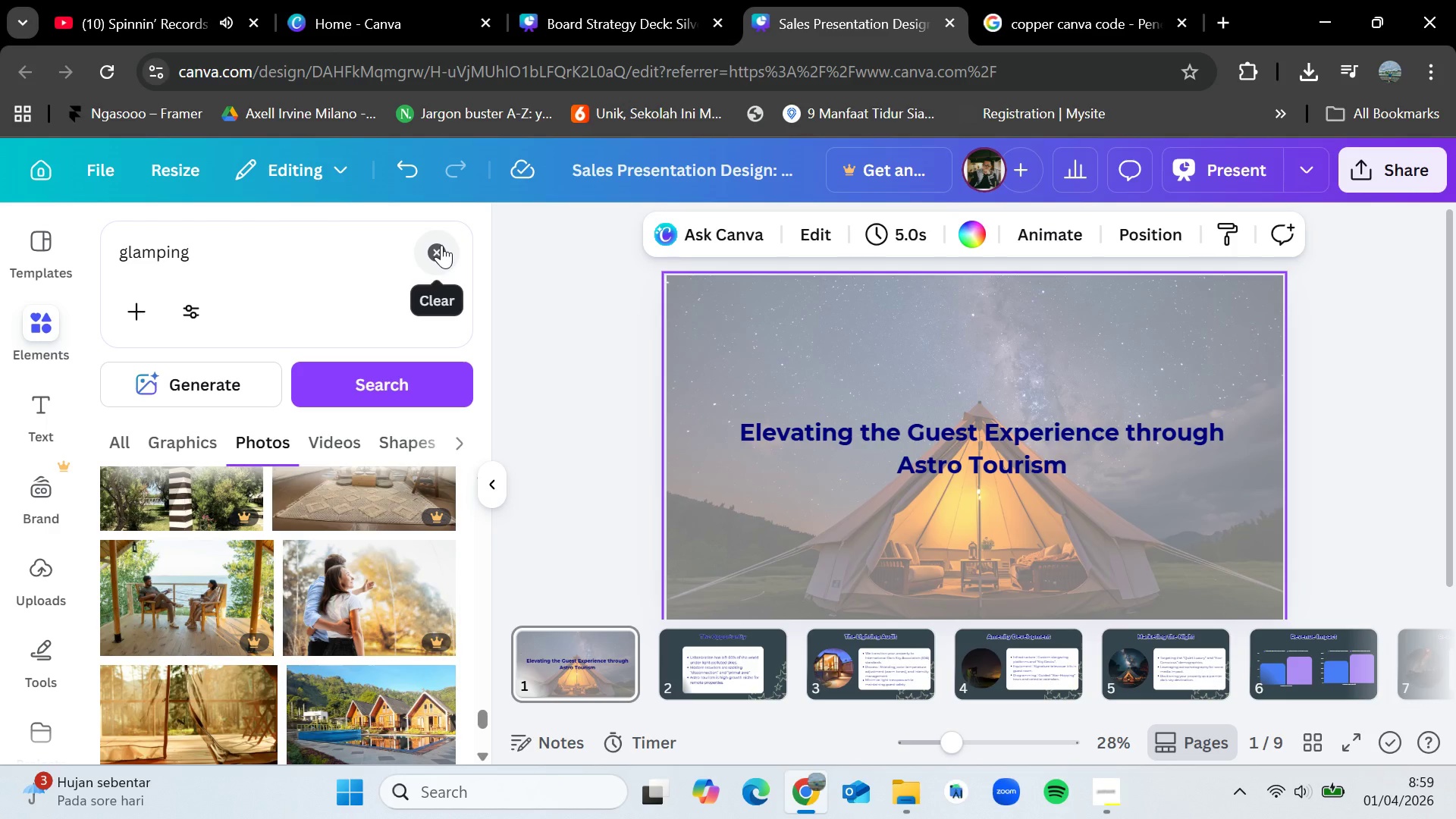 
left_click([441, 245])
 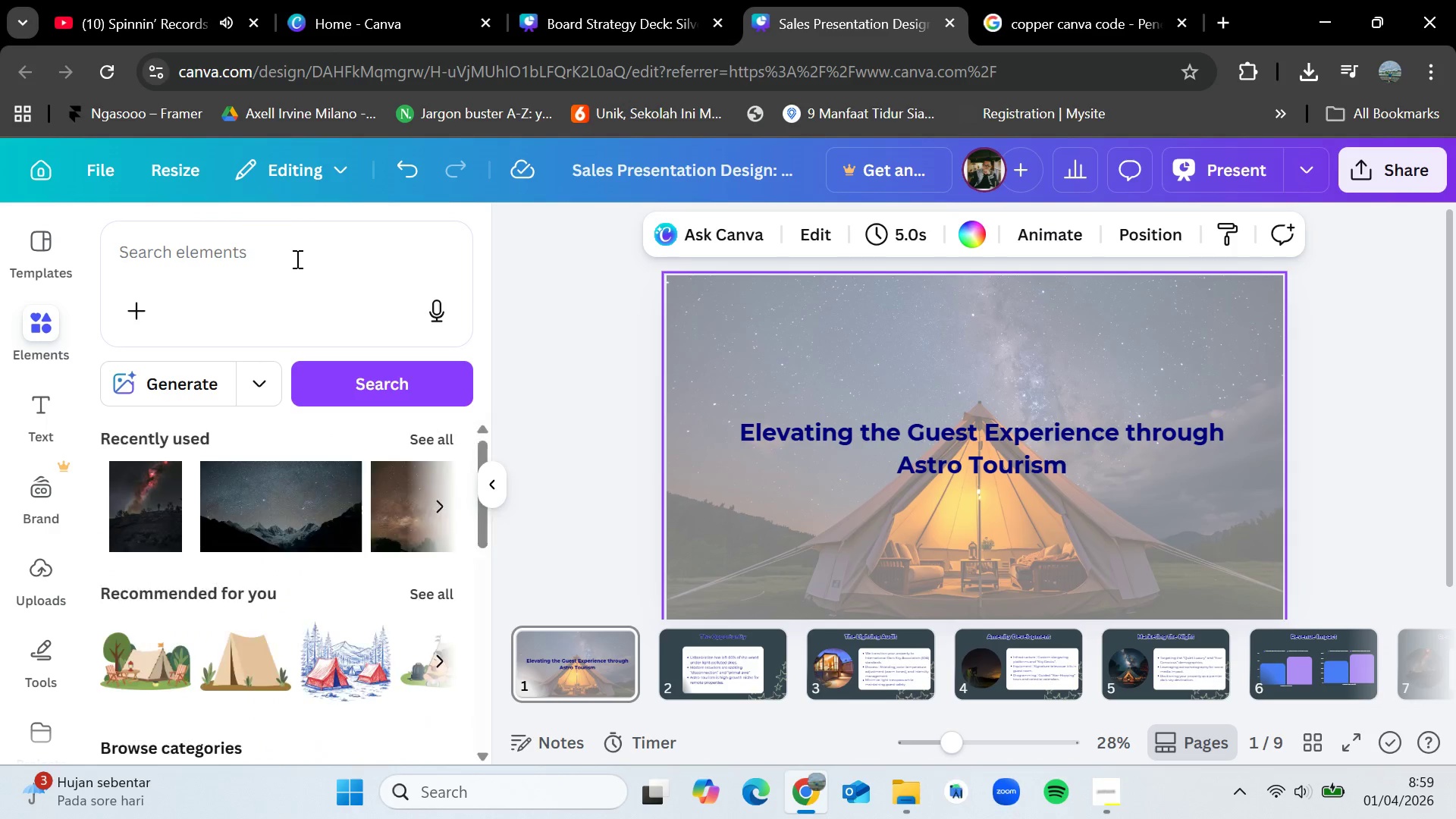 
left_click([296, 259])
 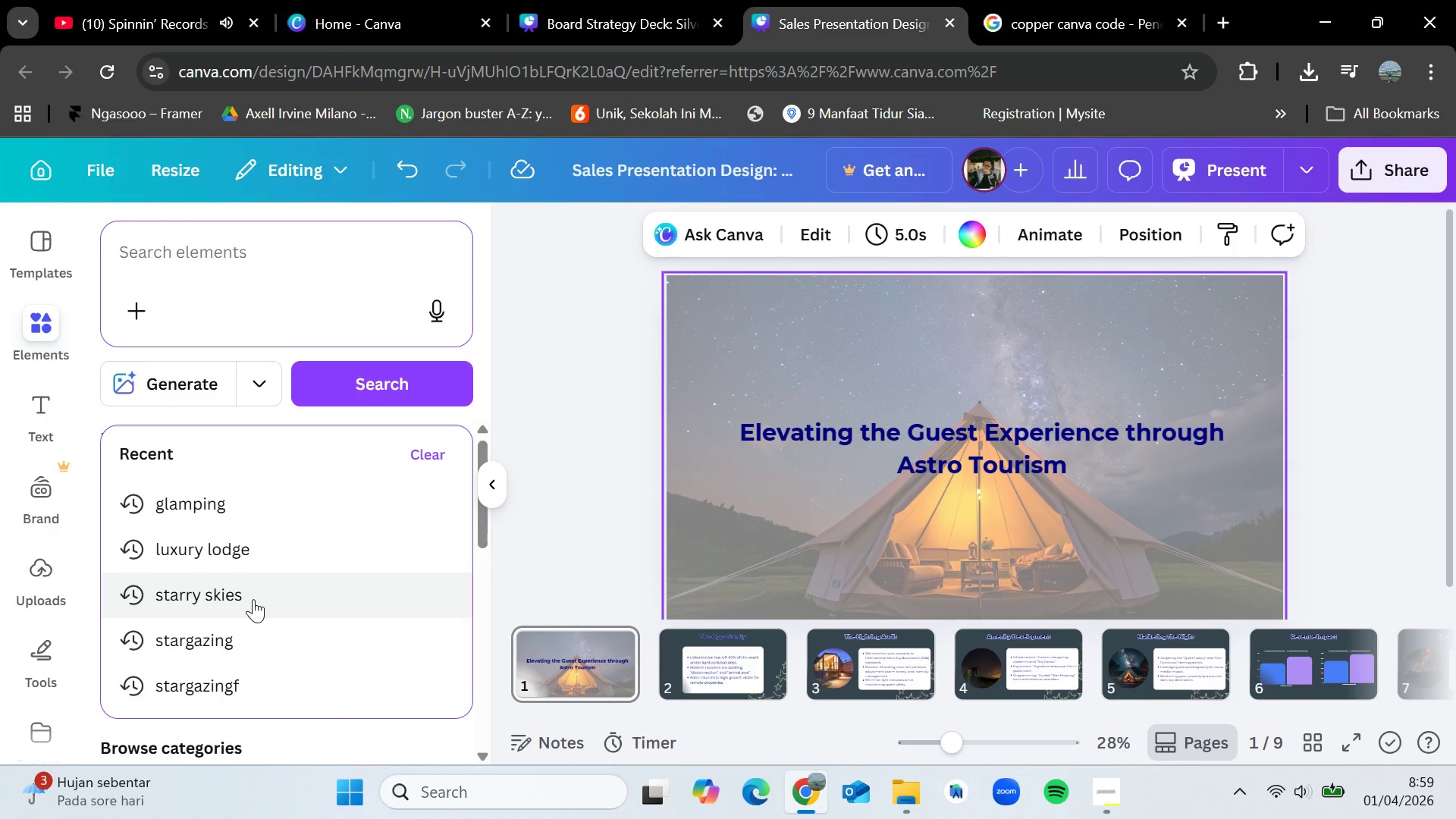 
left_click([253, 599])
 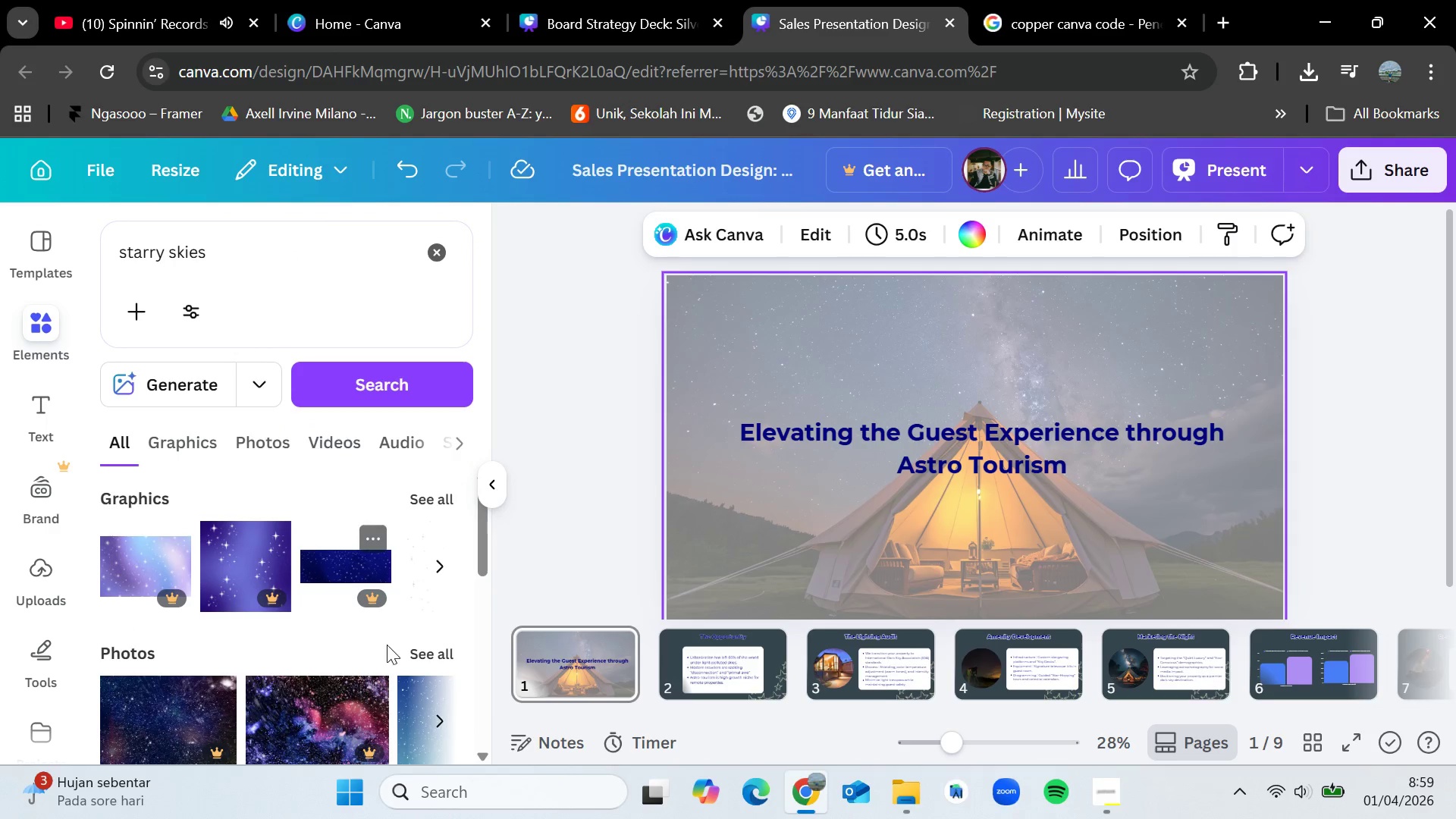 
left_click([420, 654])
 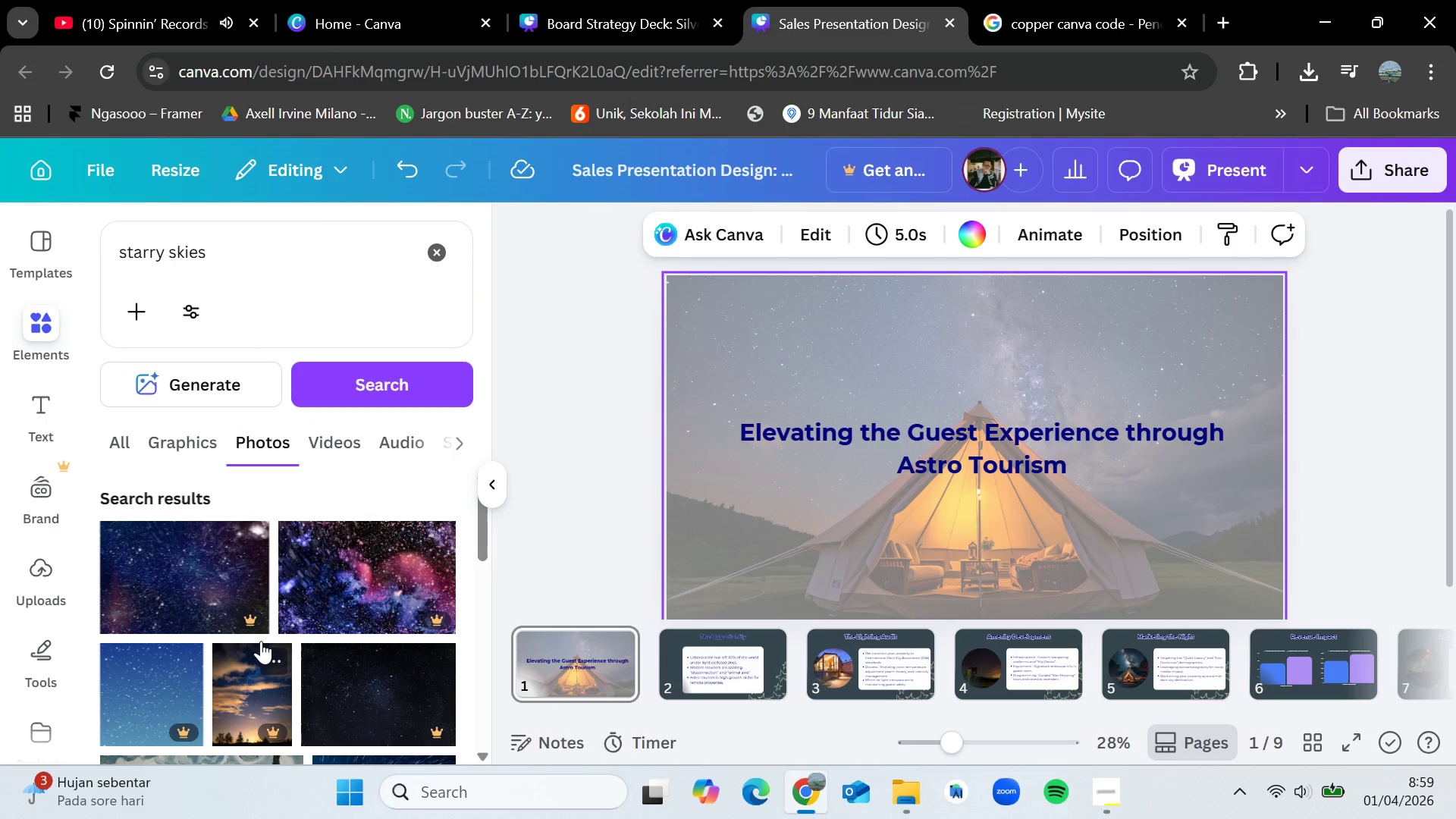 
scroll: coordinate [286, 626], scroll_direction: down, amount: 8.0
 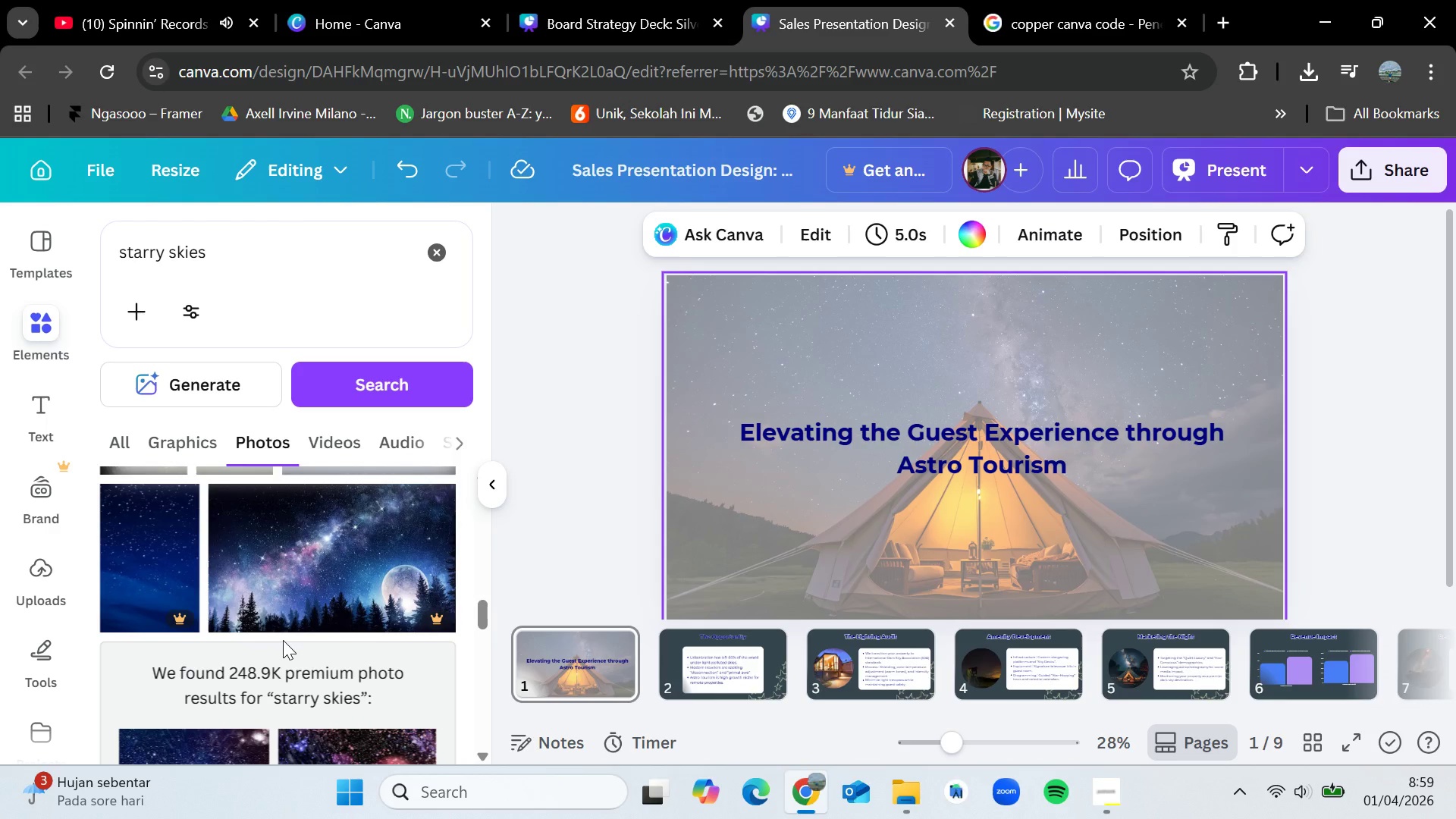 
wait(8.17)
 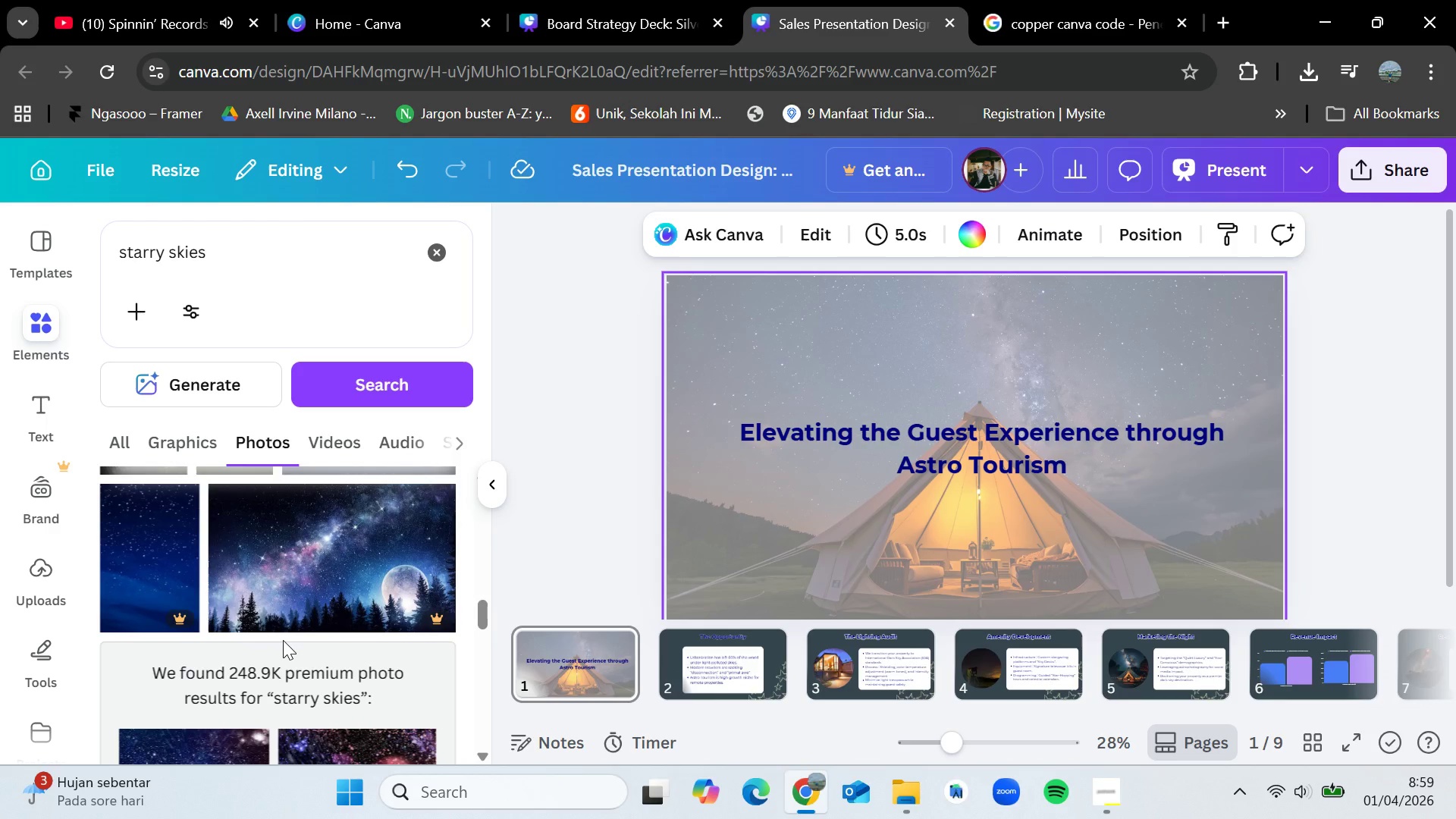 
scroll: coordinate [283, 640], scroll_direction: down, amount: 2.0
 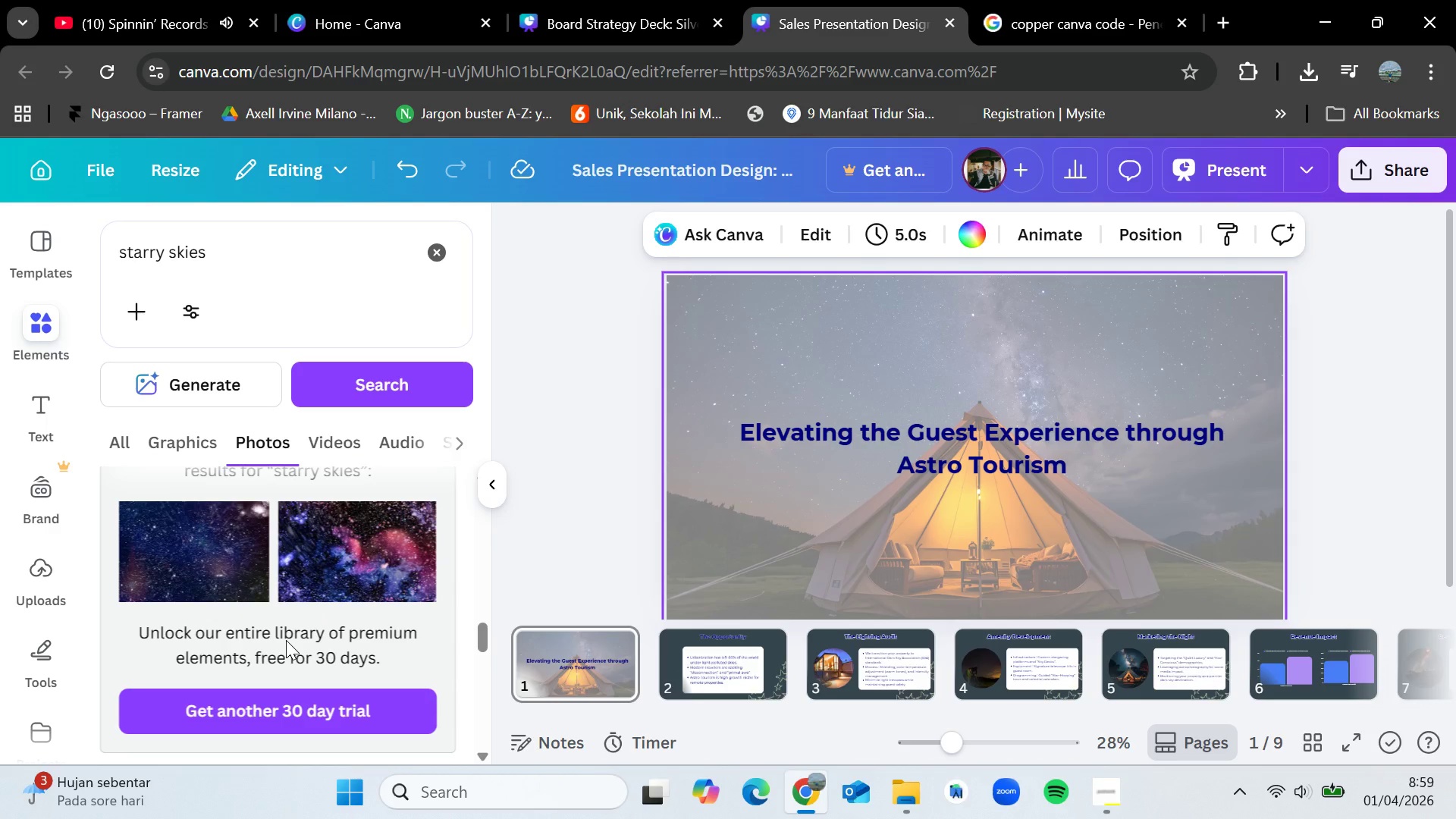 
wait(8.11)
 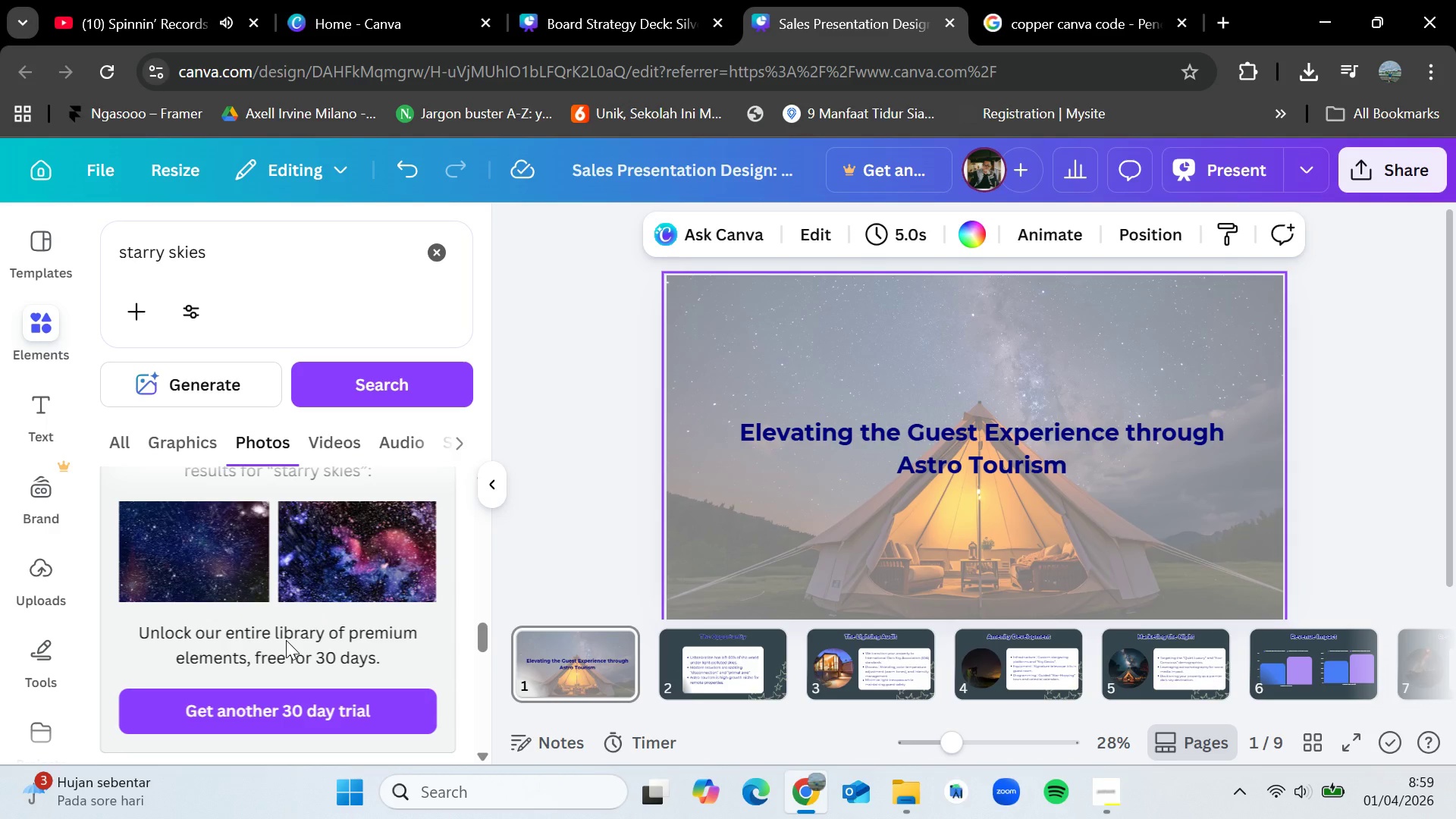 
scroll: coordinate [280, 647], scroll_direction: down, amount: 1.0
 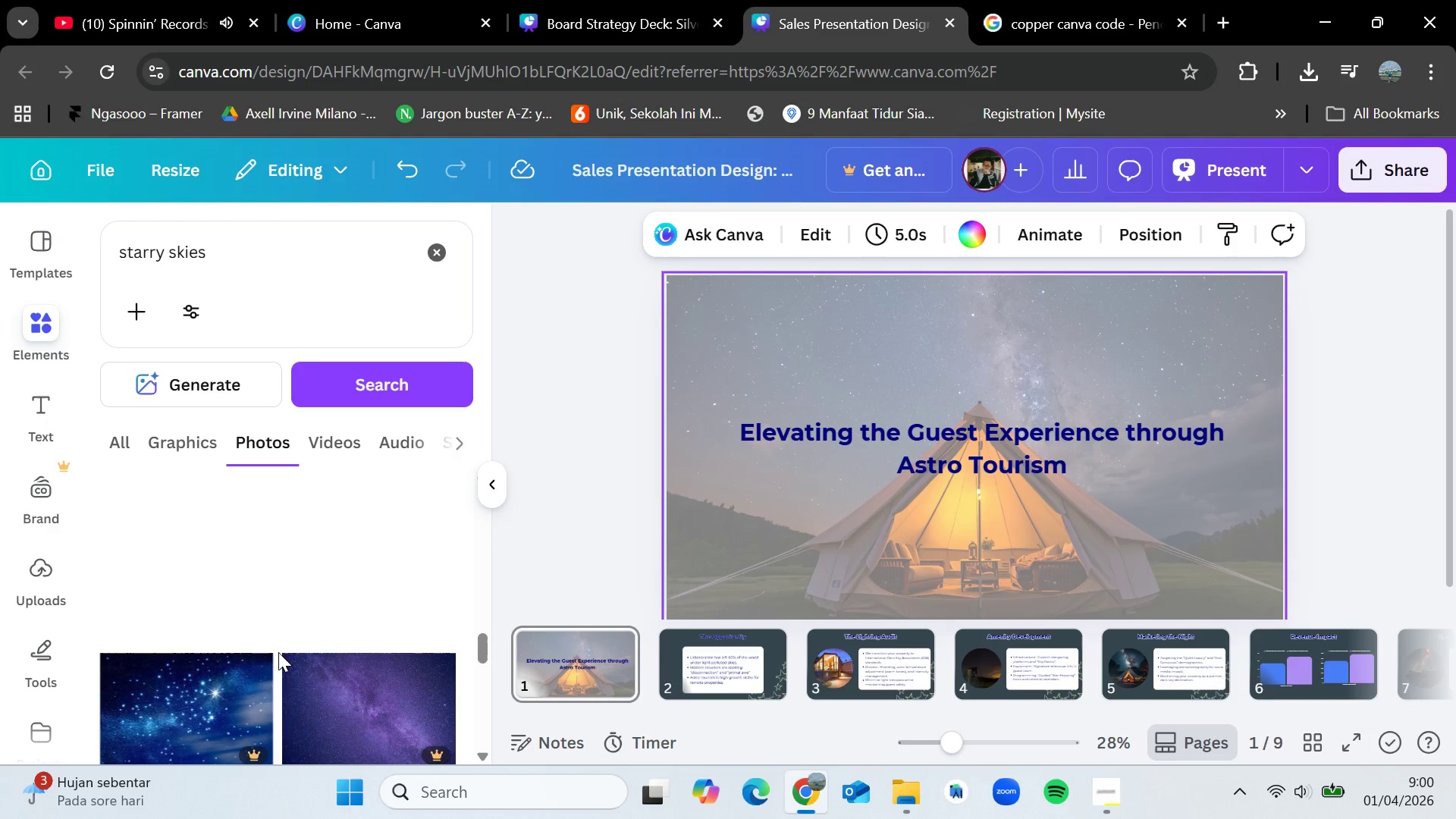 
wait(6.79)
 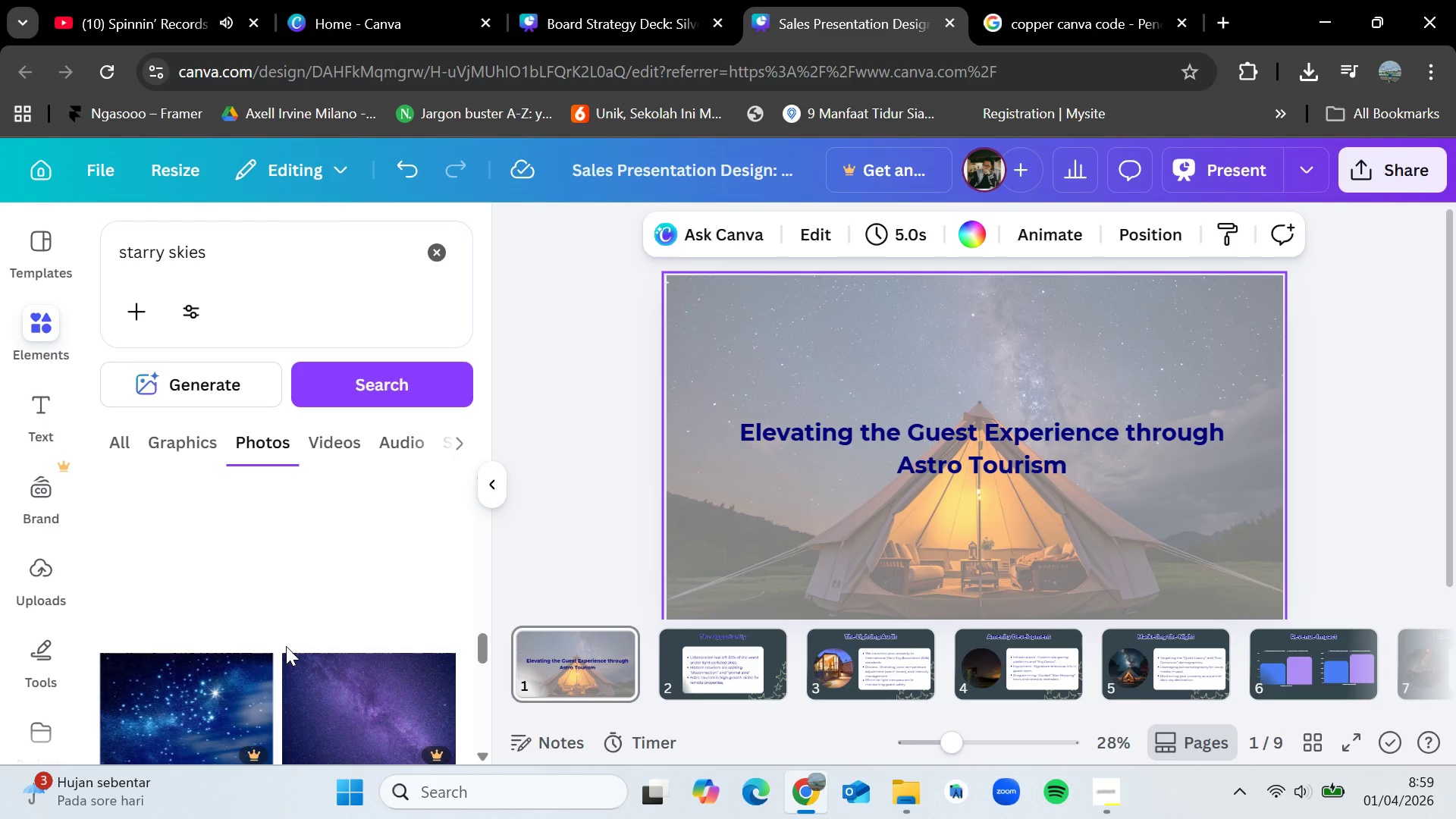 
scroll: coordinate [384, 651], scroll_direction: down, amount: 7.0
 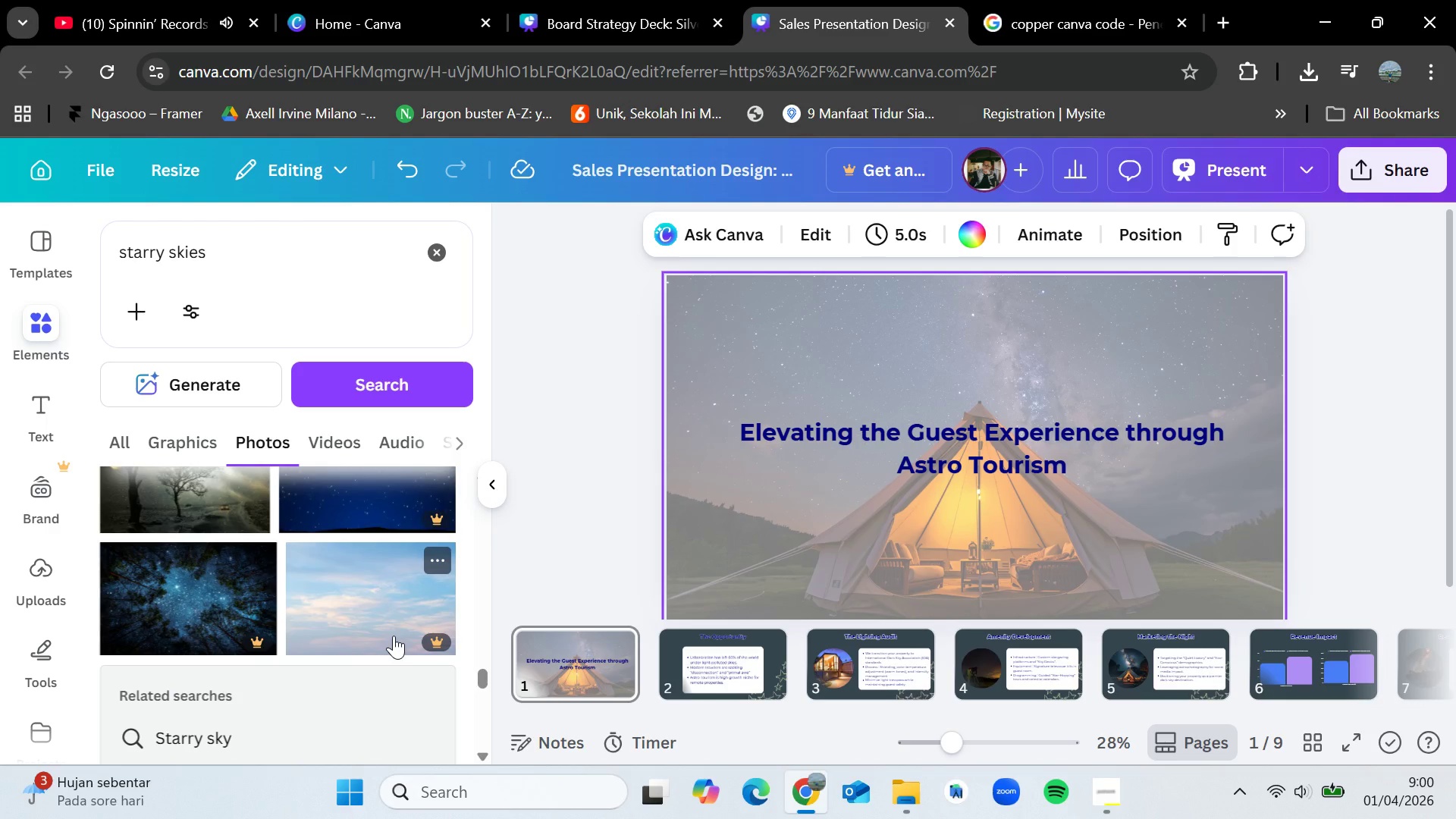 
scroll: coordinate [410, 611], scroll_direction: down, amount: 7.0
 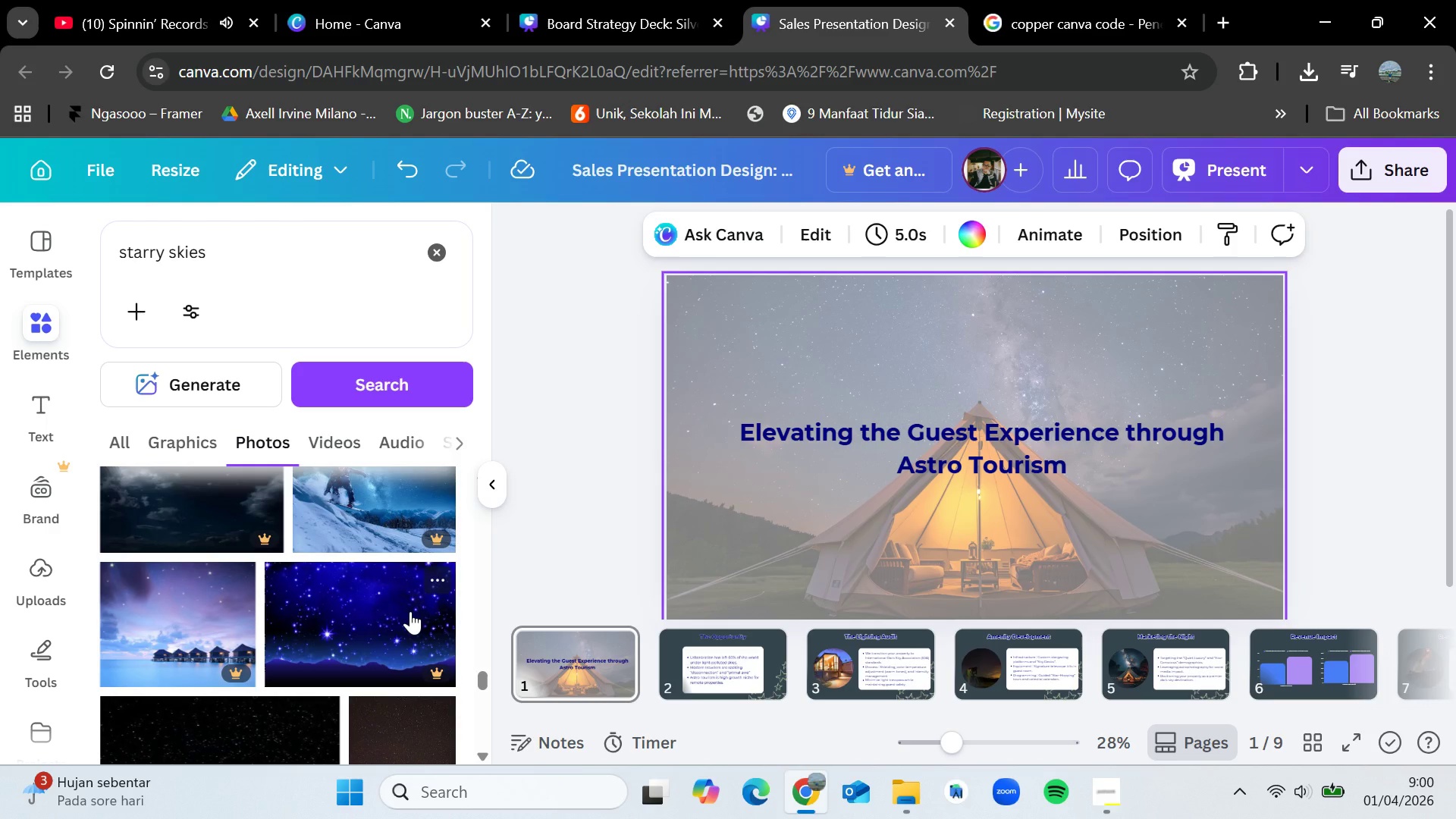 
wait(5.1)
 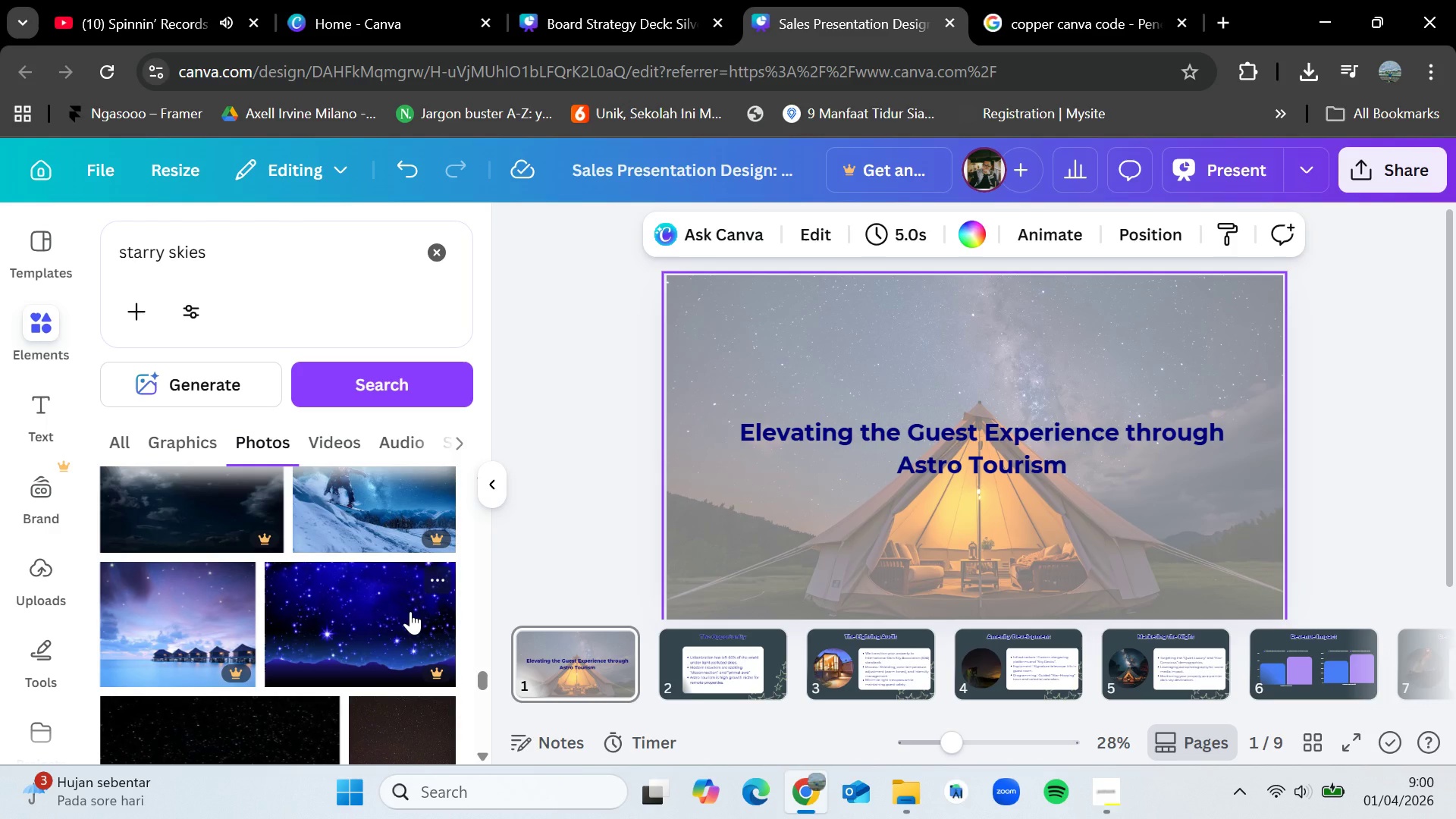 
scroll: coordinate [410, 611], scroll_direction: down, amount: 2.0
 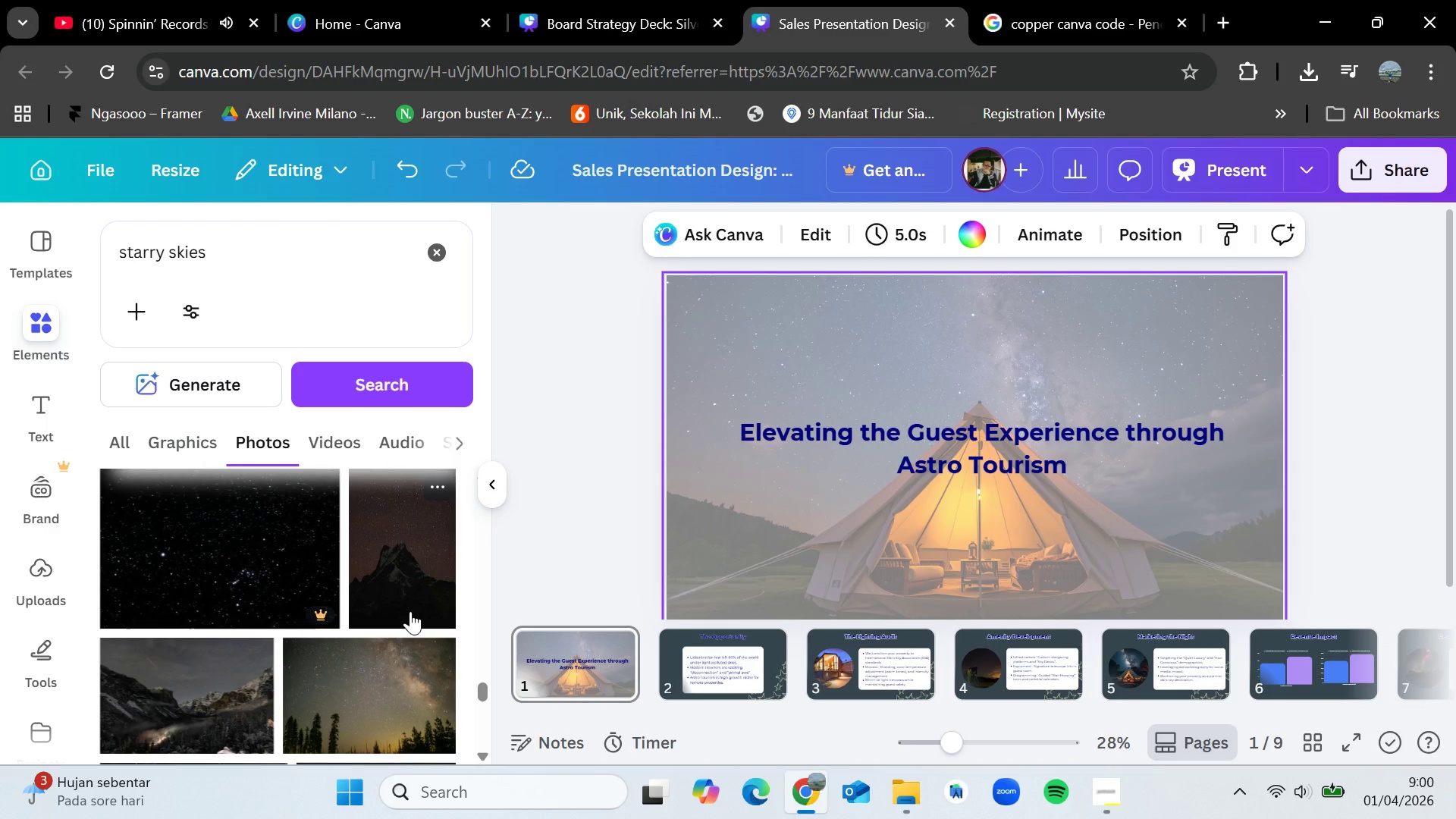 
wait(5.74)
 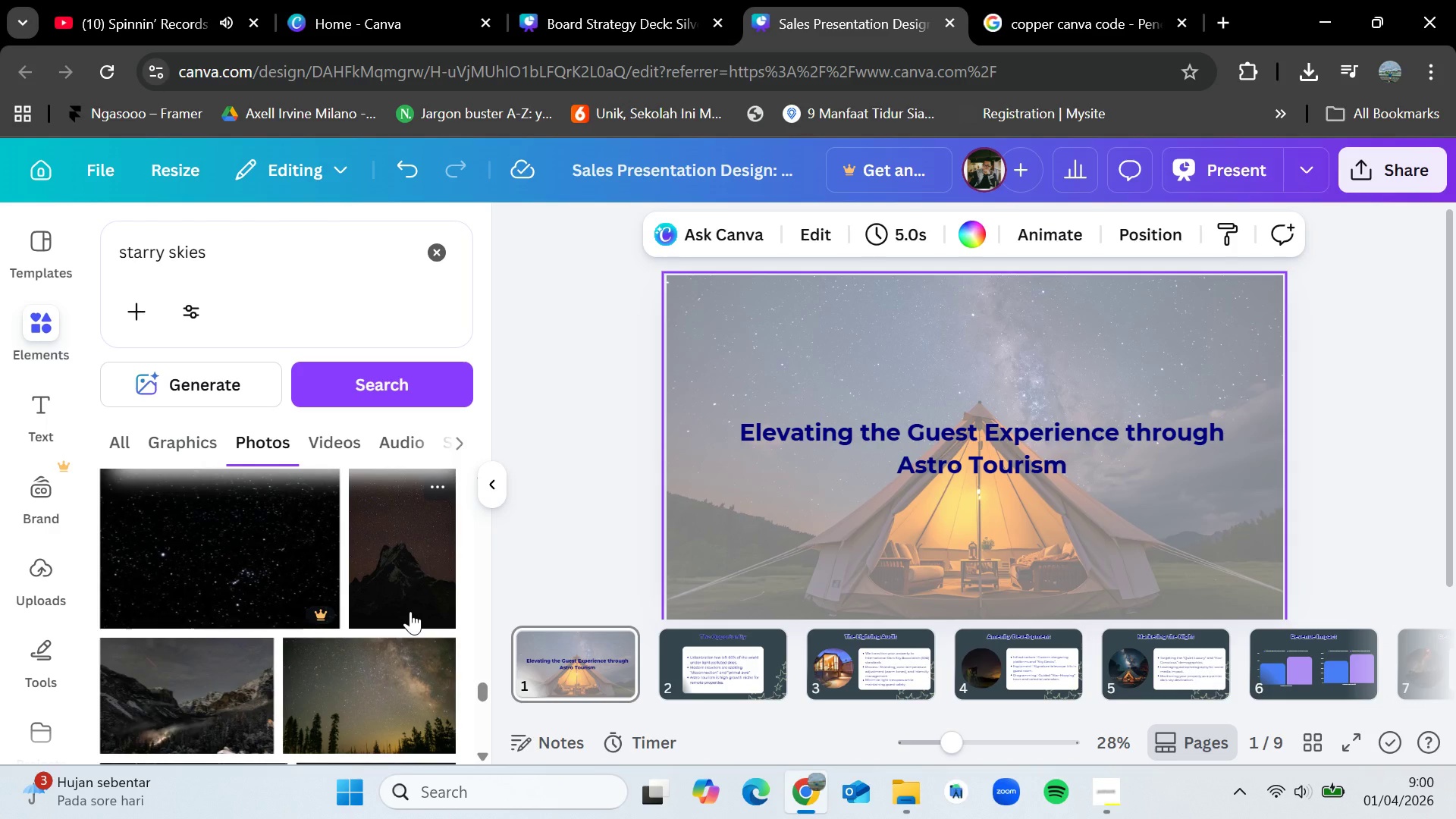 
scroll: coordinate [410, 611], scroll_direction: down, amount: 3.0
 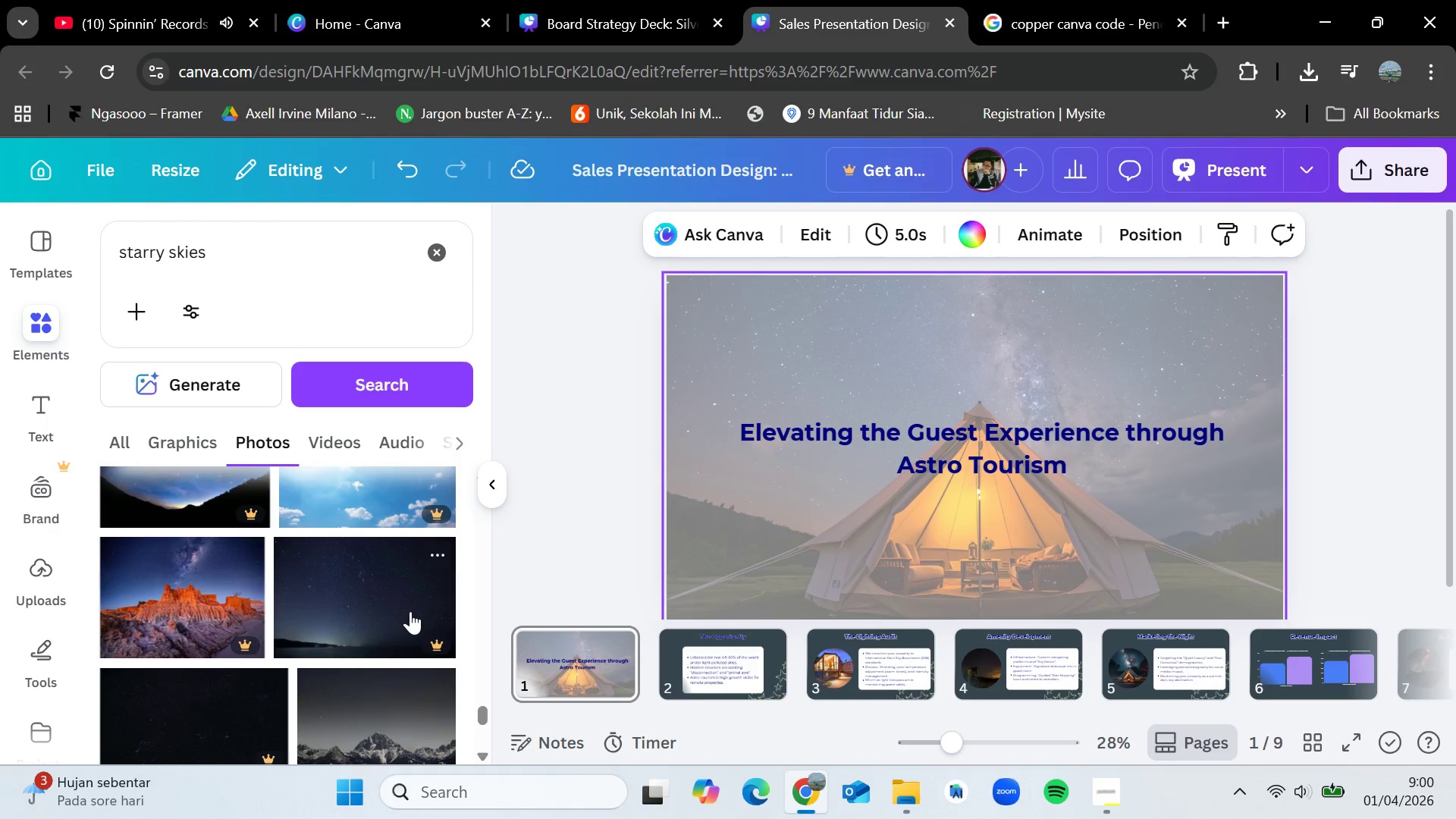 
scroll: coordinate [410, 611], scroll_direction: up, amount: 1.0
 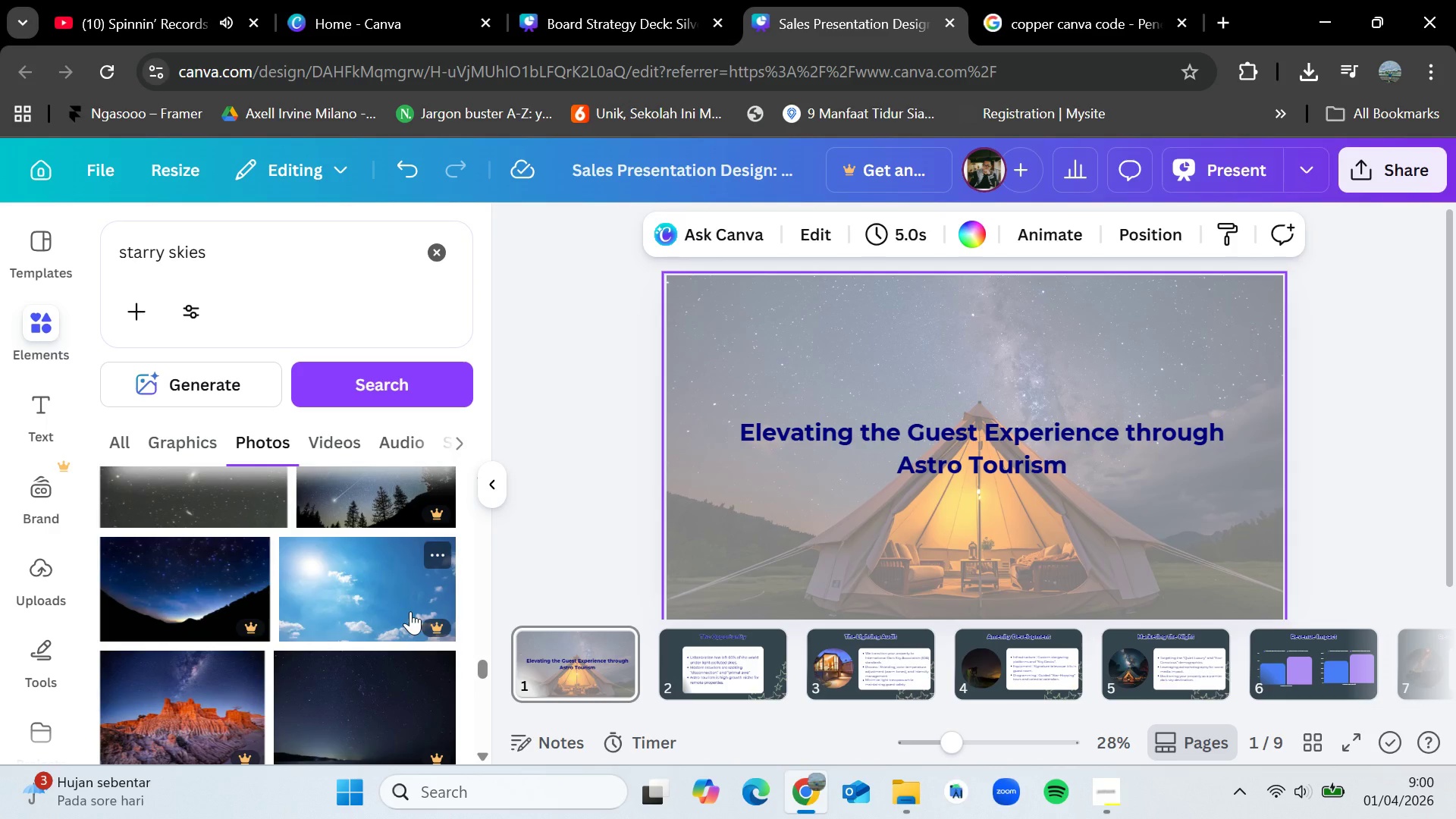 
wait(7.31)
 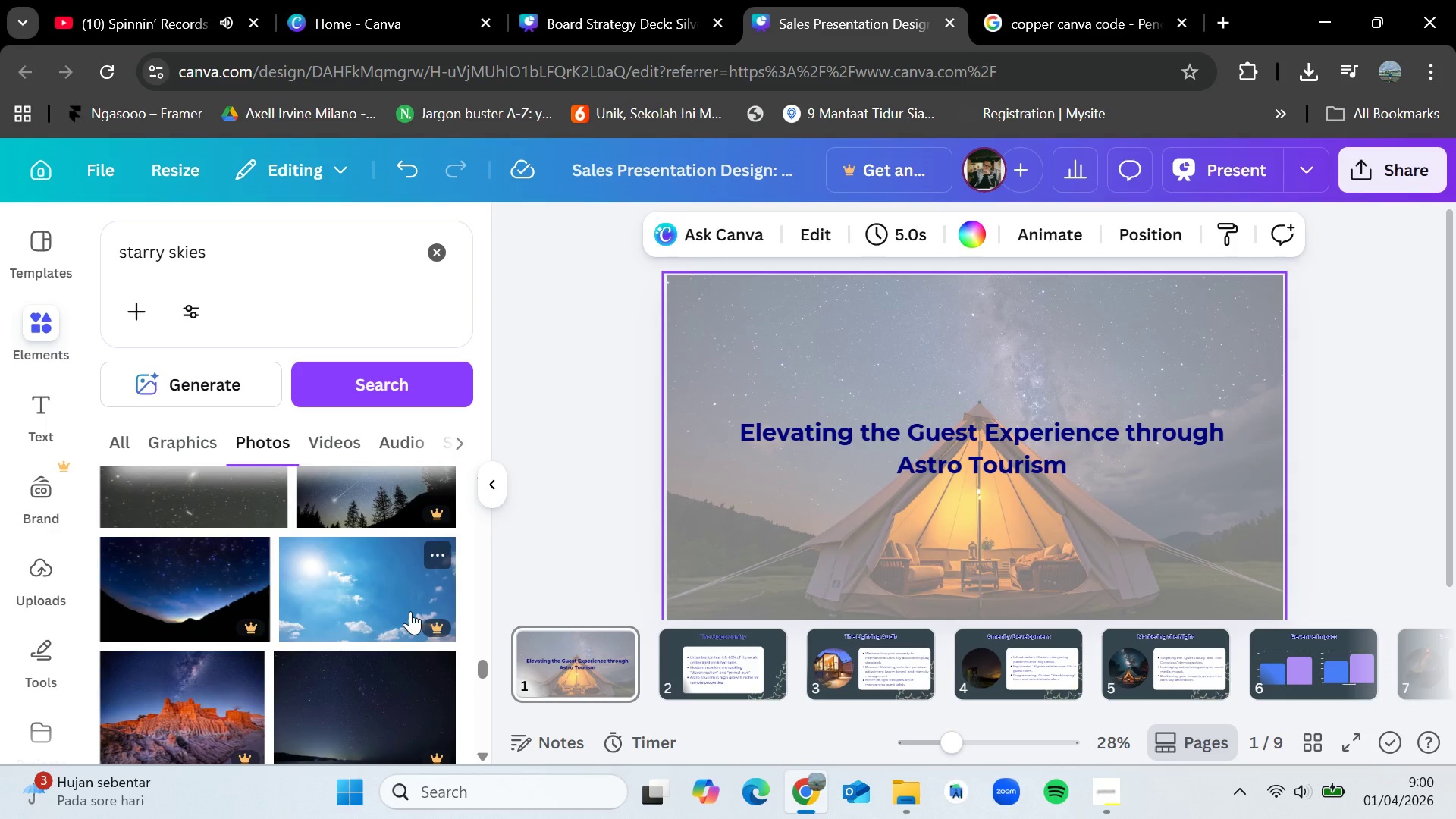 
scroll: coordinate [410, 611], scroll_direction: down, amount: 2.0
 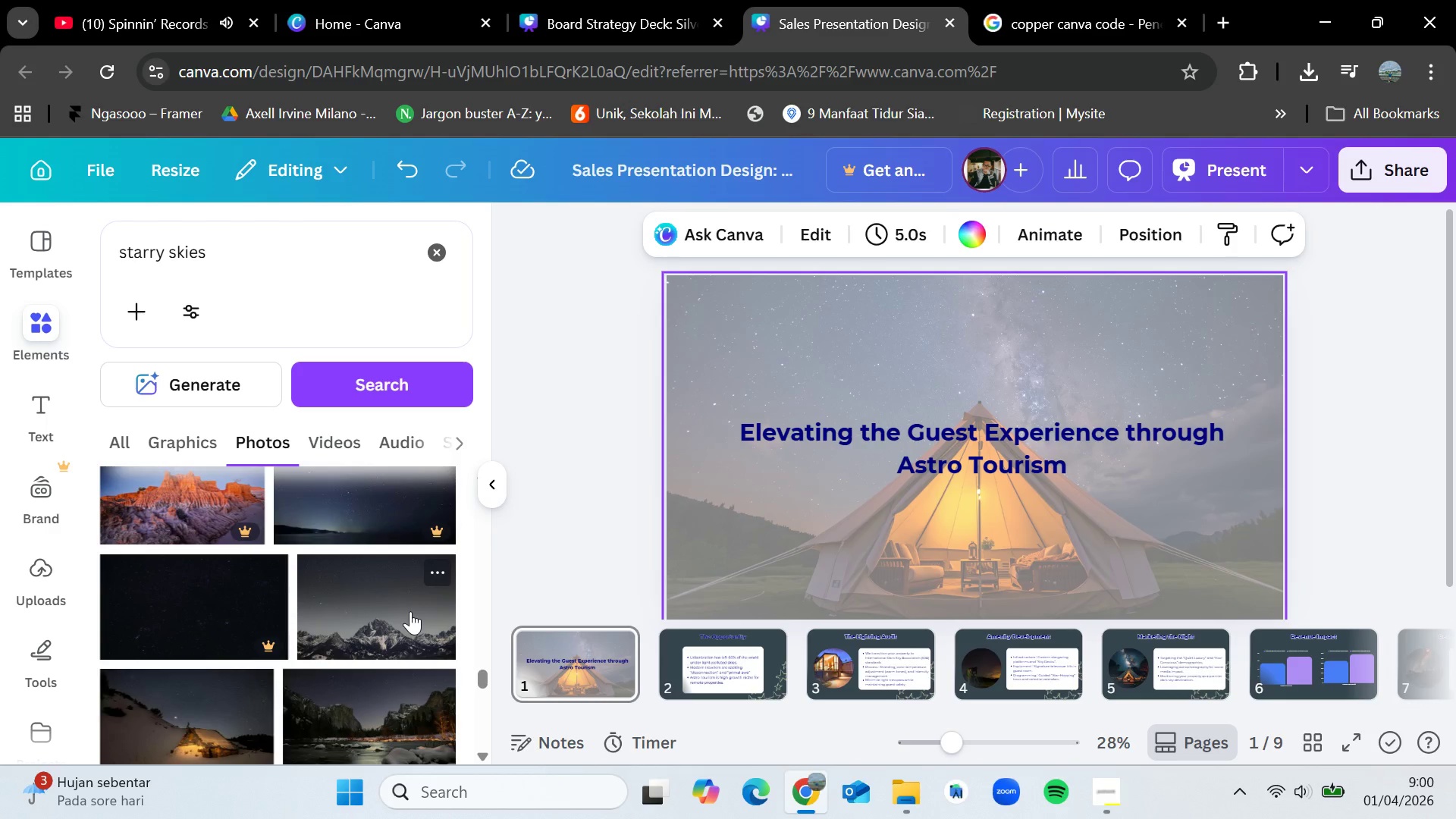 
wait(9.85)
 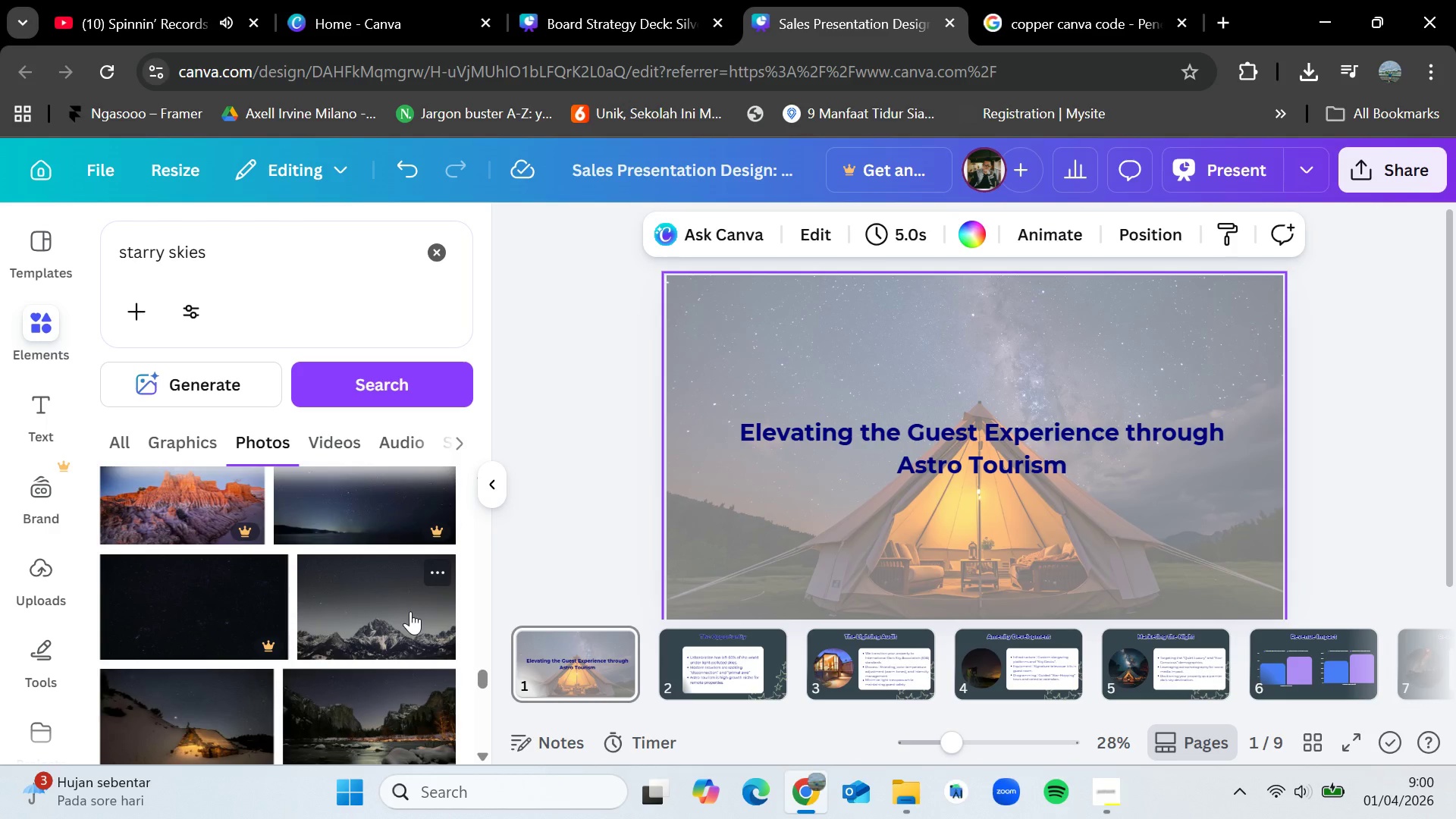 
scroll: coordinate [410, 611], scroll_direction: down, amount: 2.0
 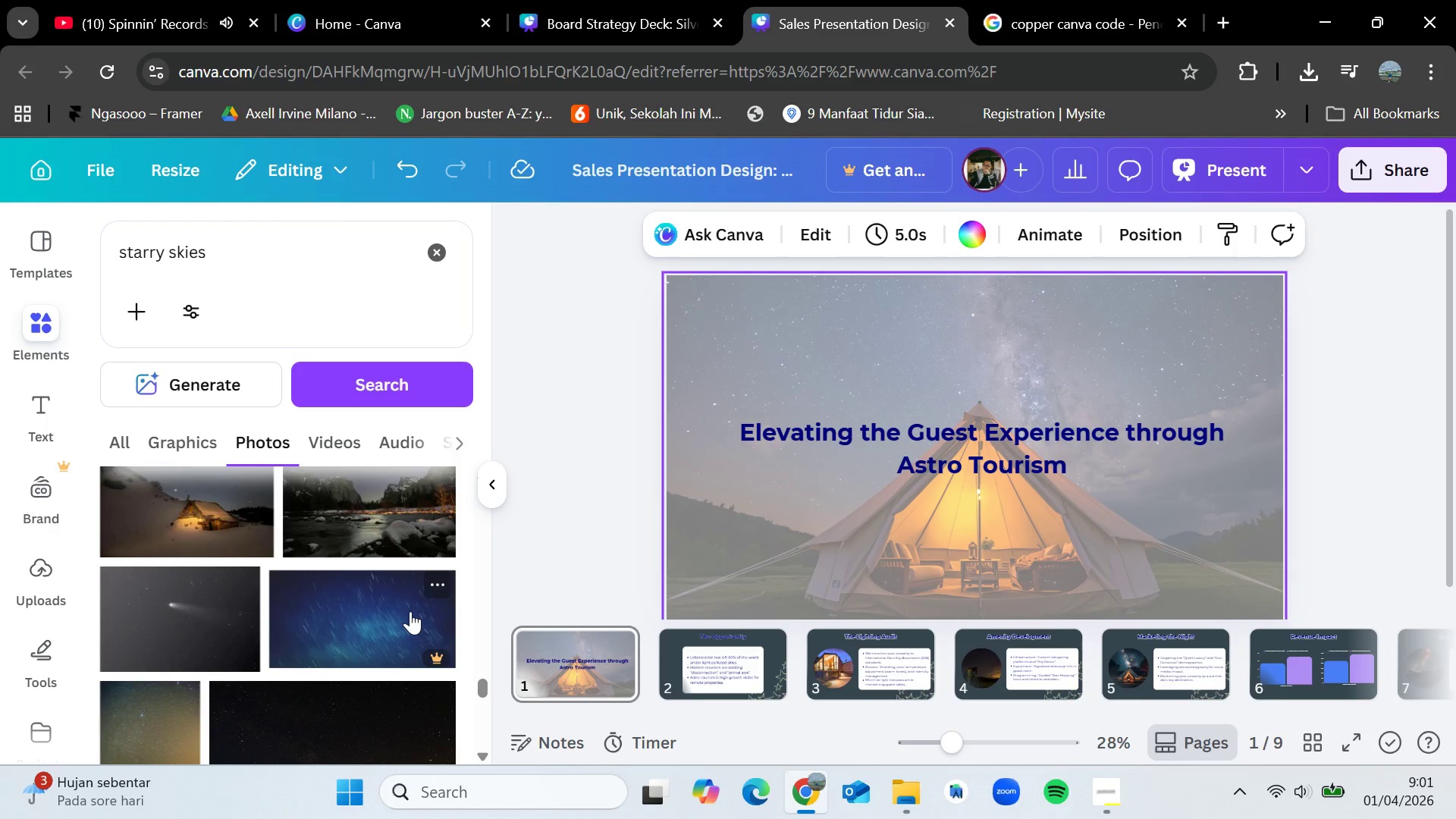 
wait(9.07)
 